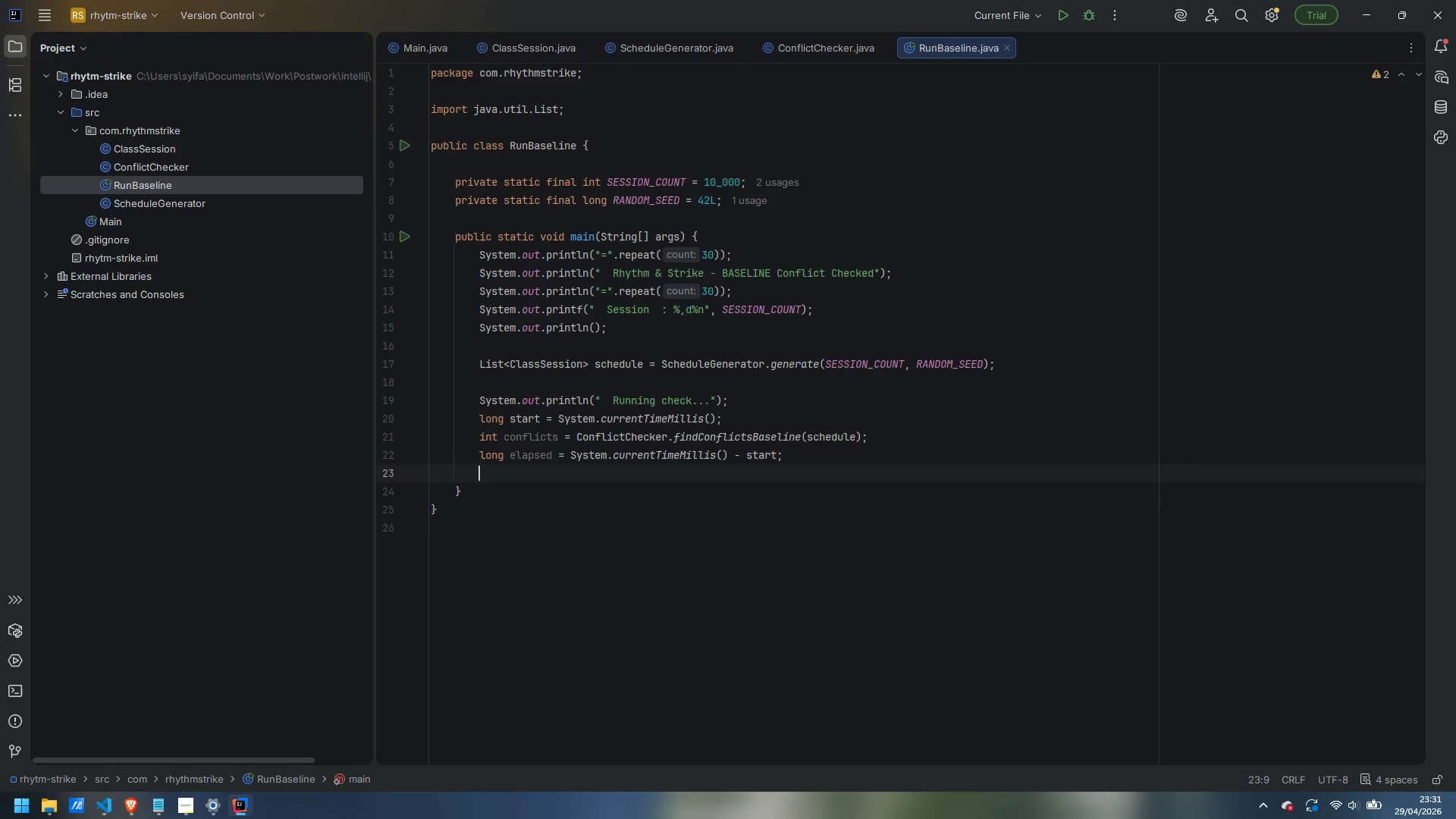 
key(Enter)
 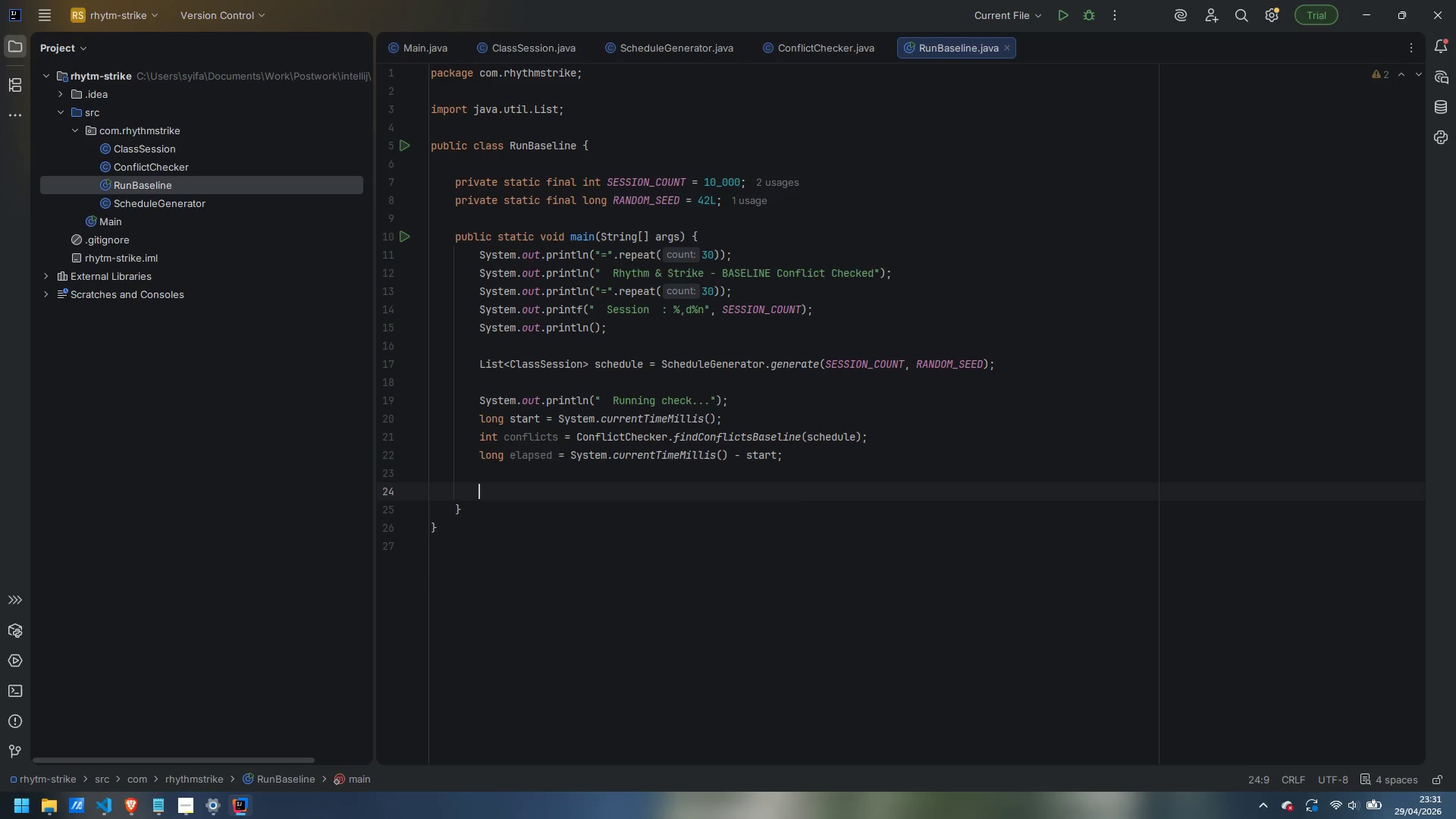 
type(sout)
key(Tab)
 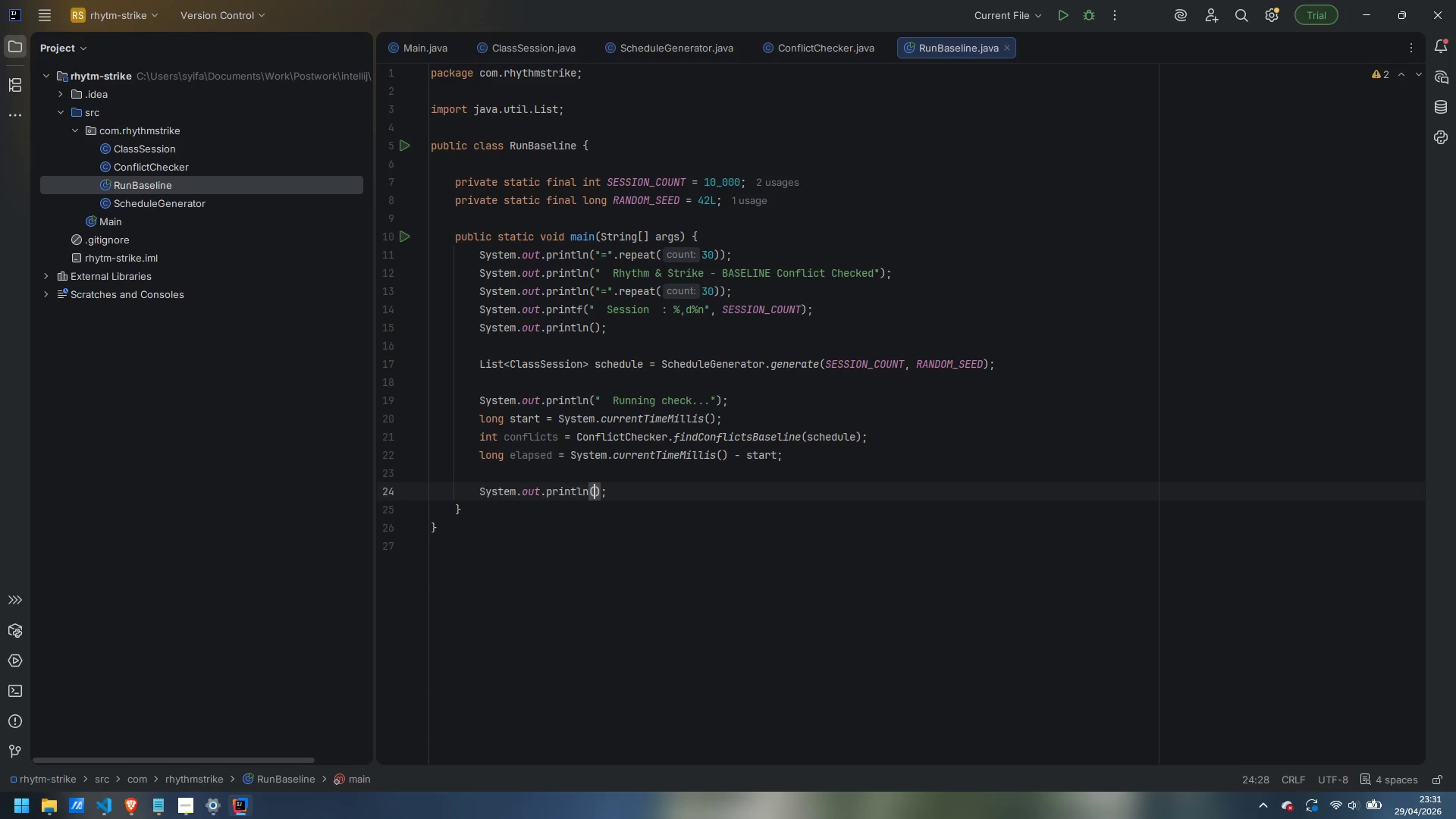 
key(ArrowRight)
 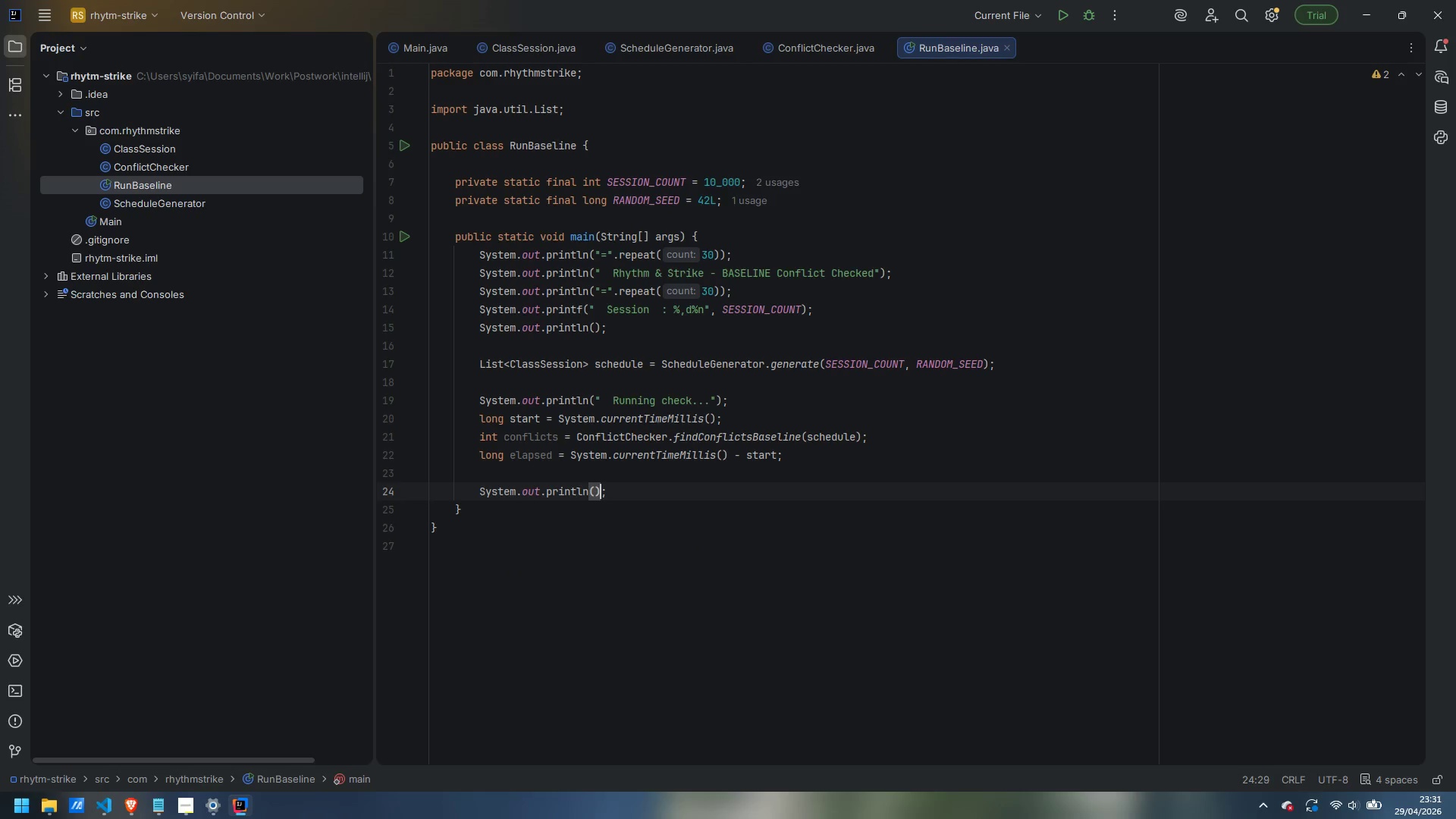 
key(ArrowRight)
 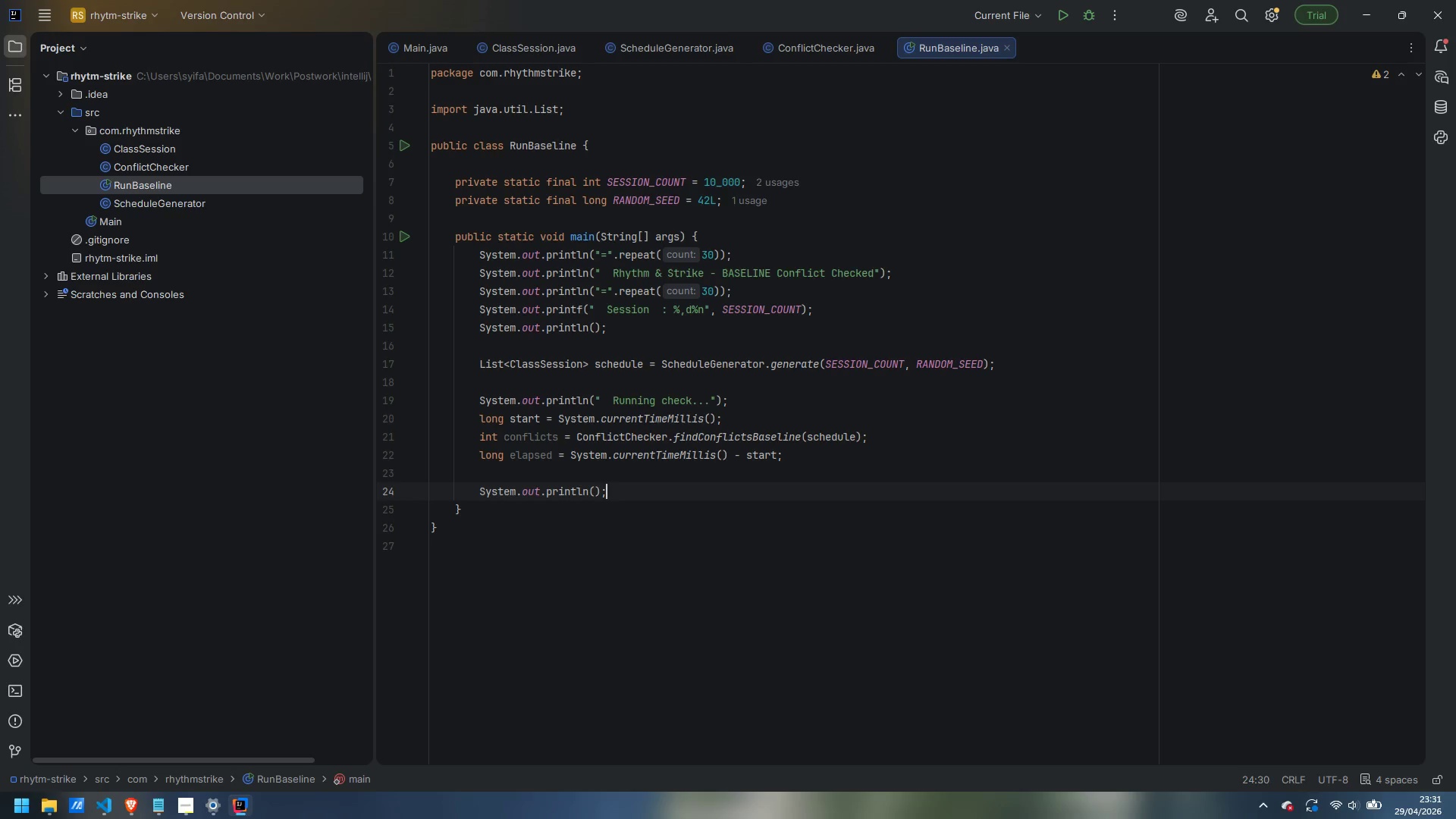 
key(Enter)
 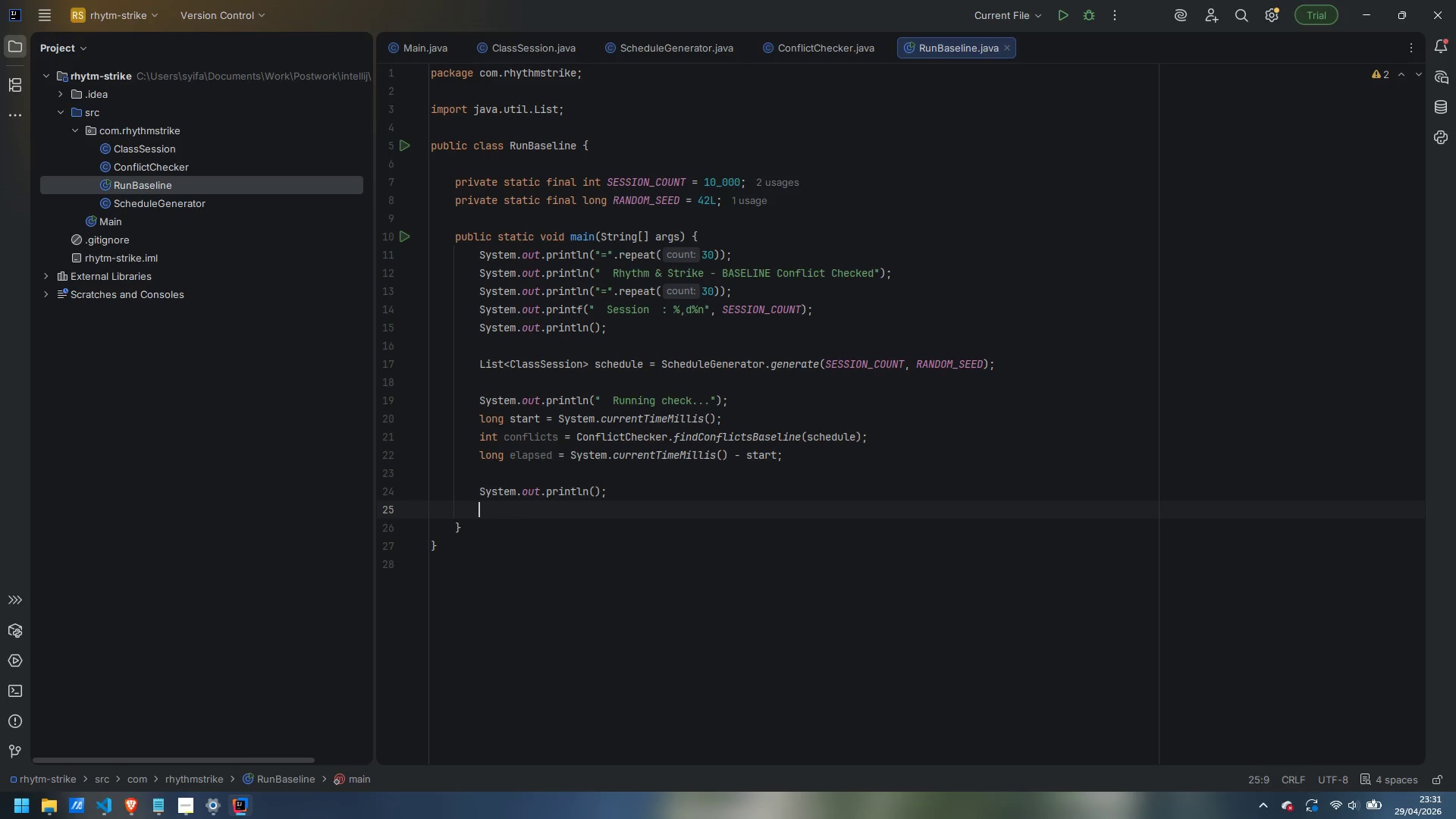 
type(sout)
key(Tab)
type("=)
 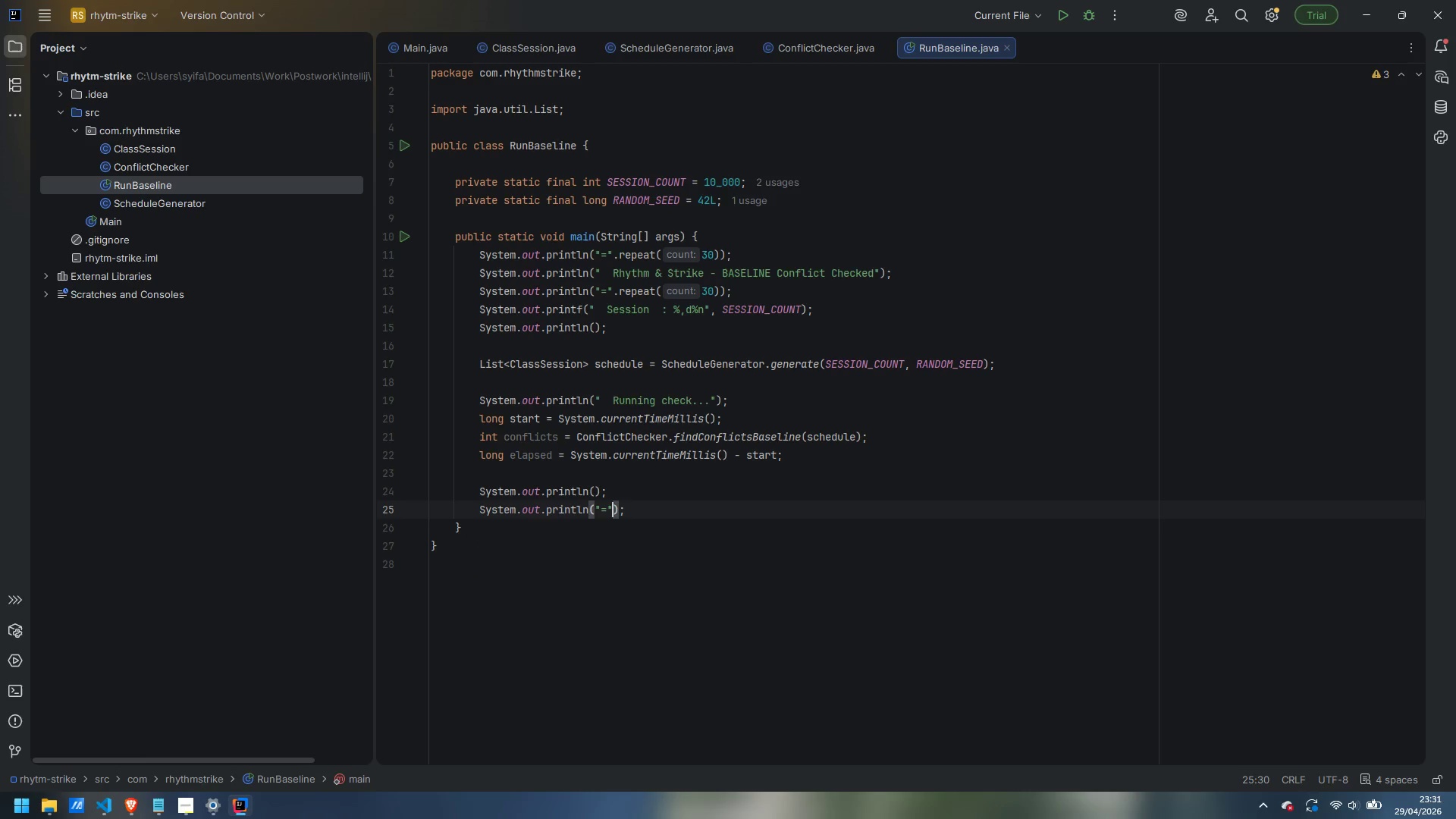 
 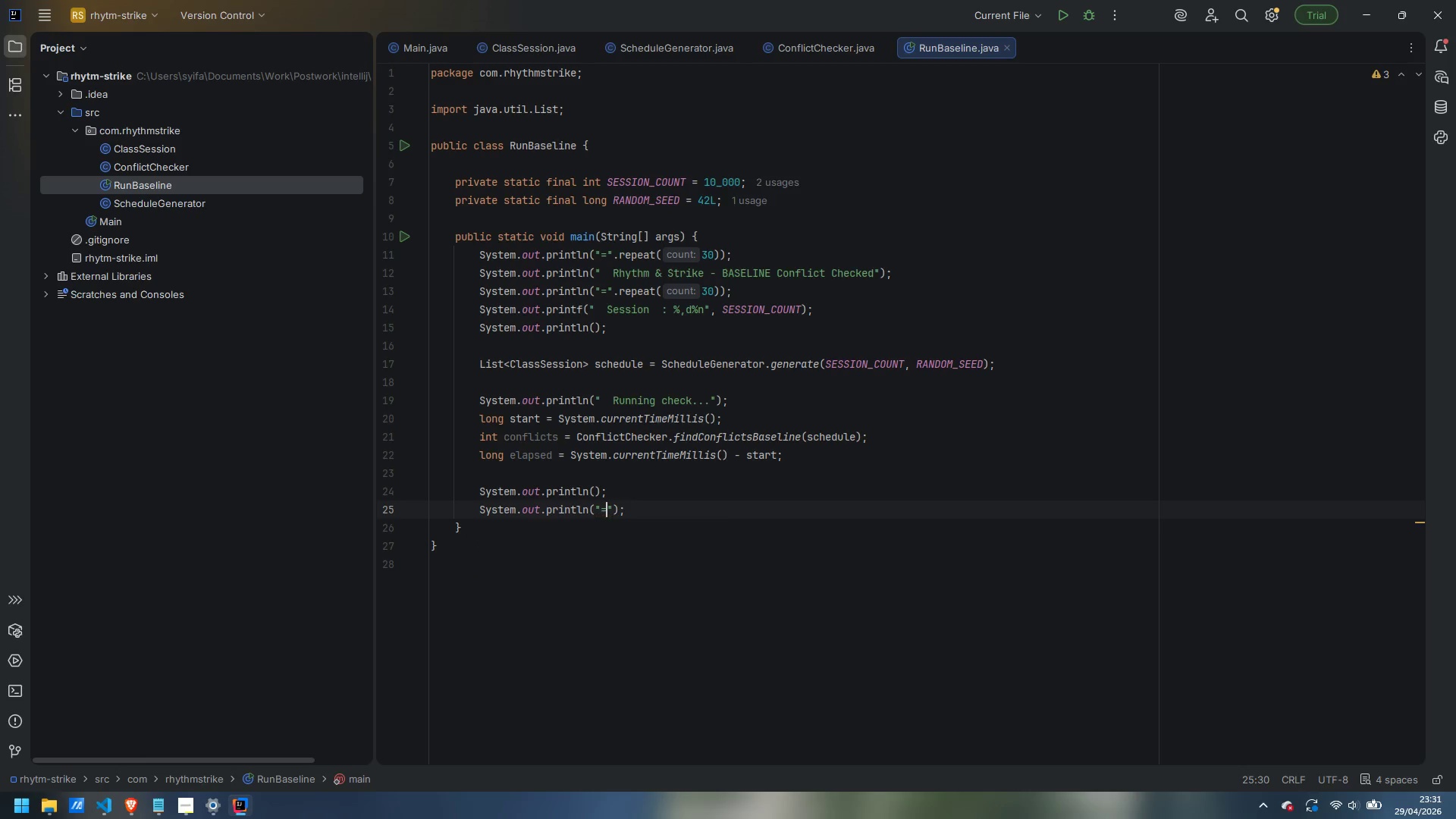 
key(ArrowRight)
 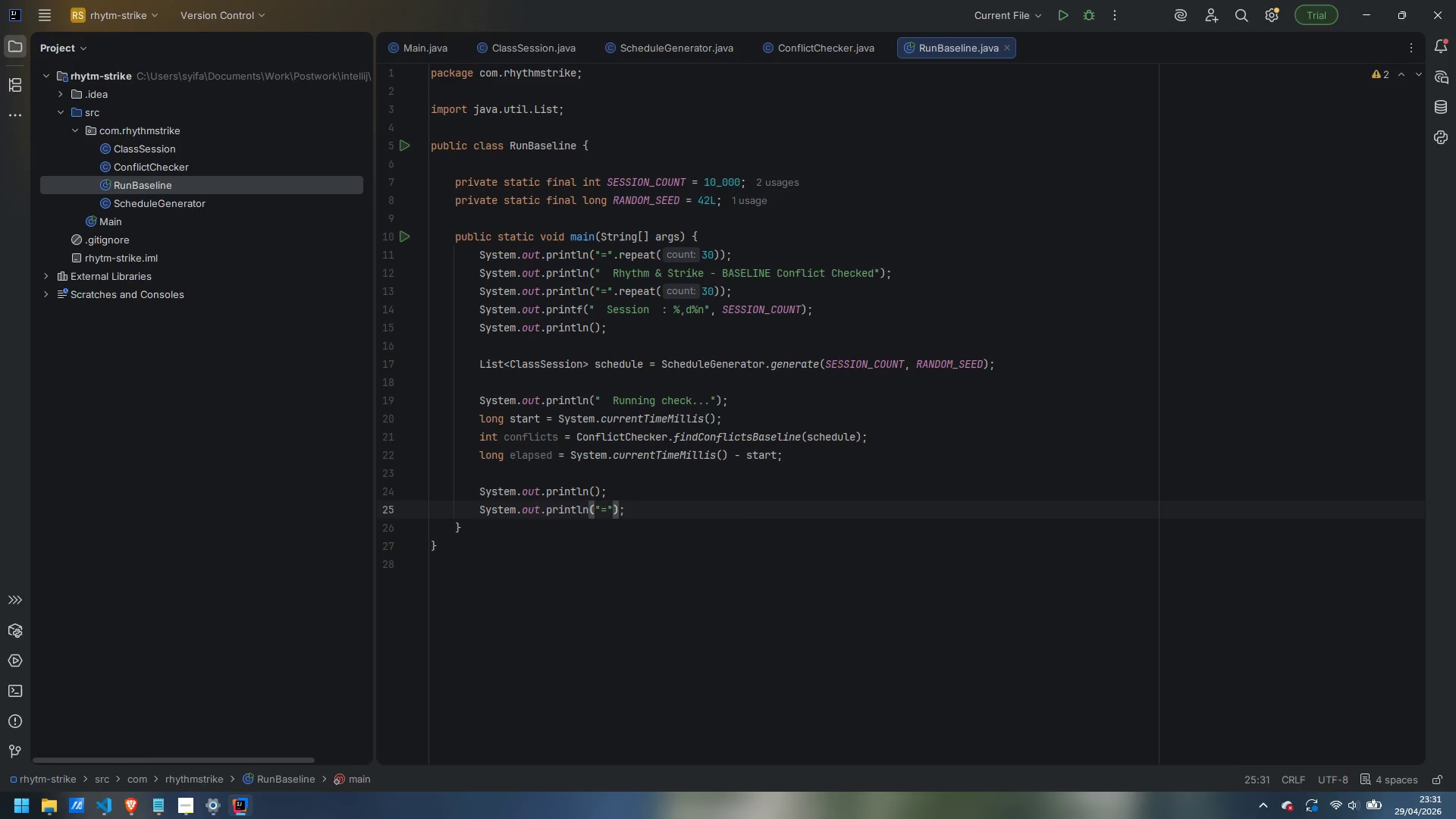 
type(.repeat)
 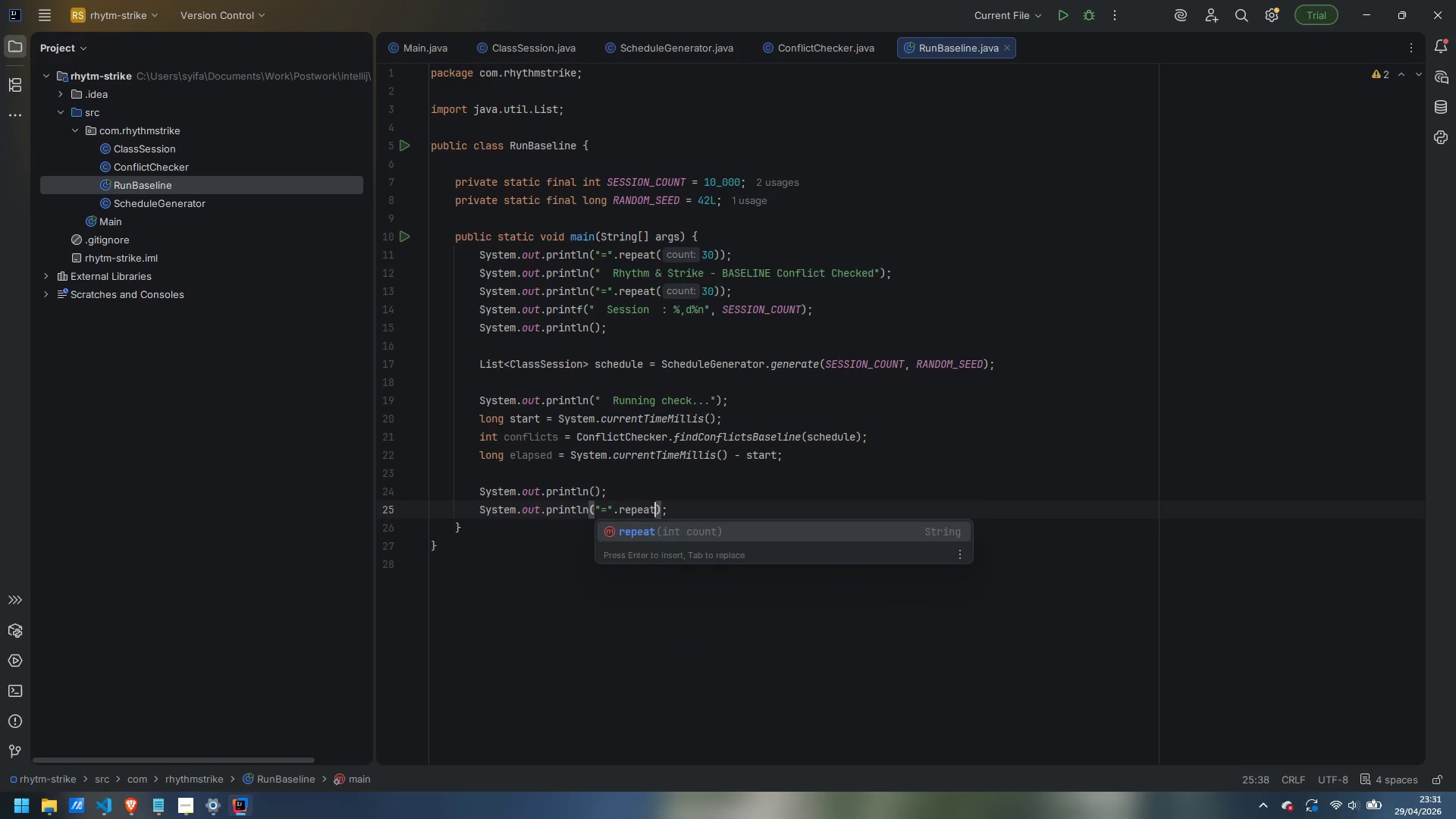 
key(Enter)
 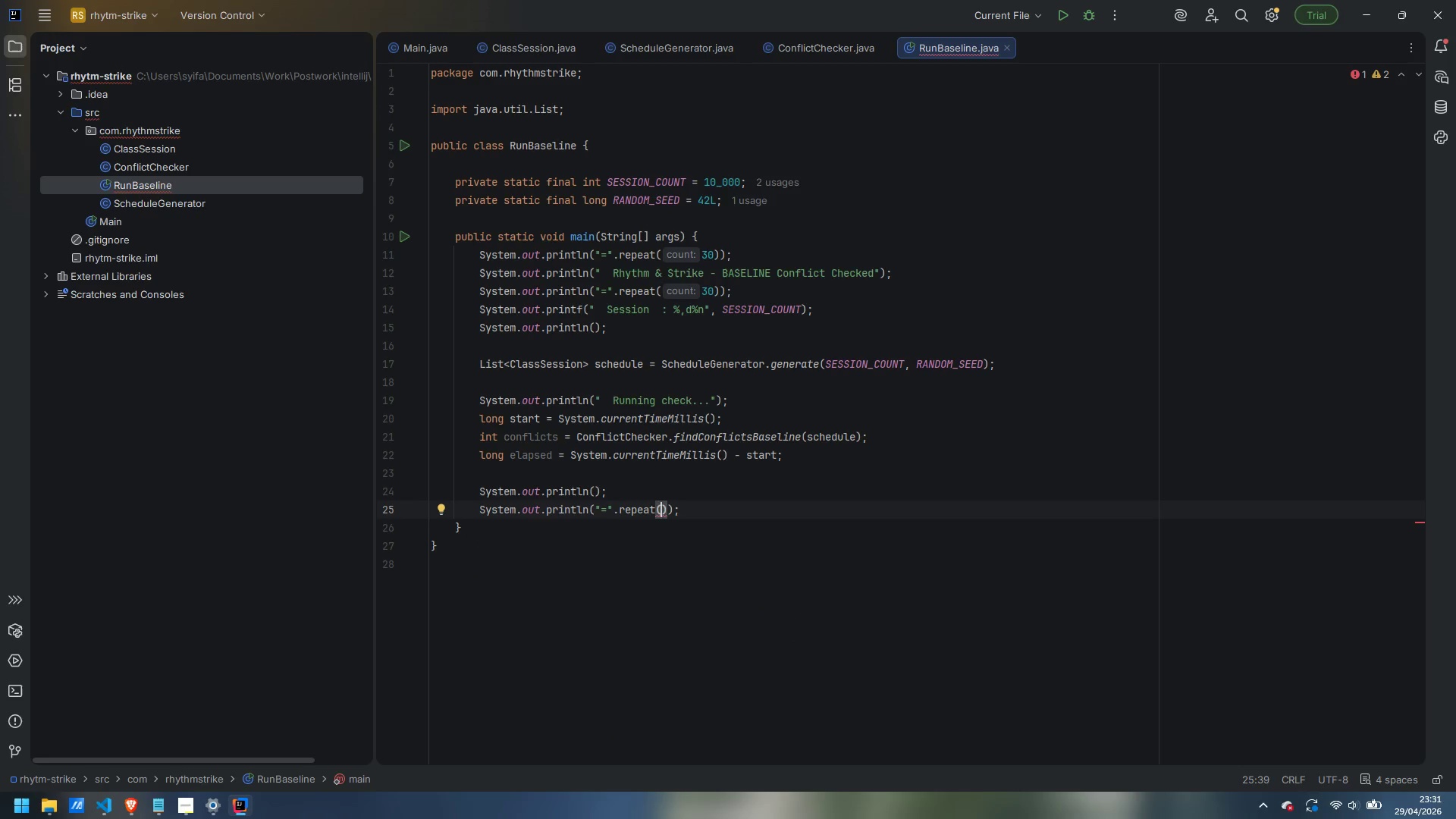 
type(30)
 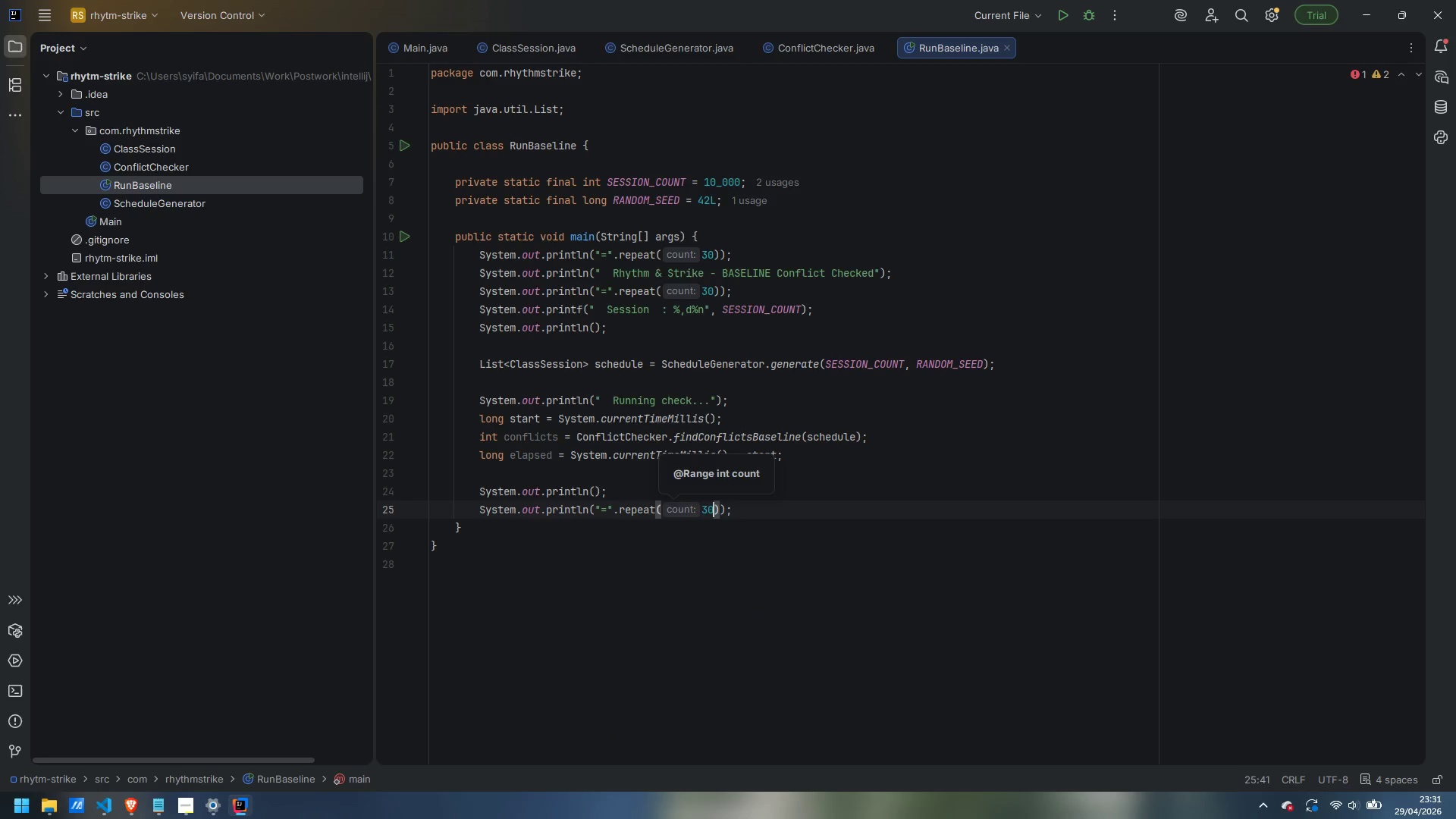 
key(ArrowRight)
 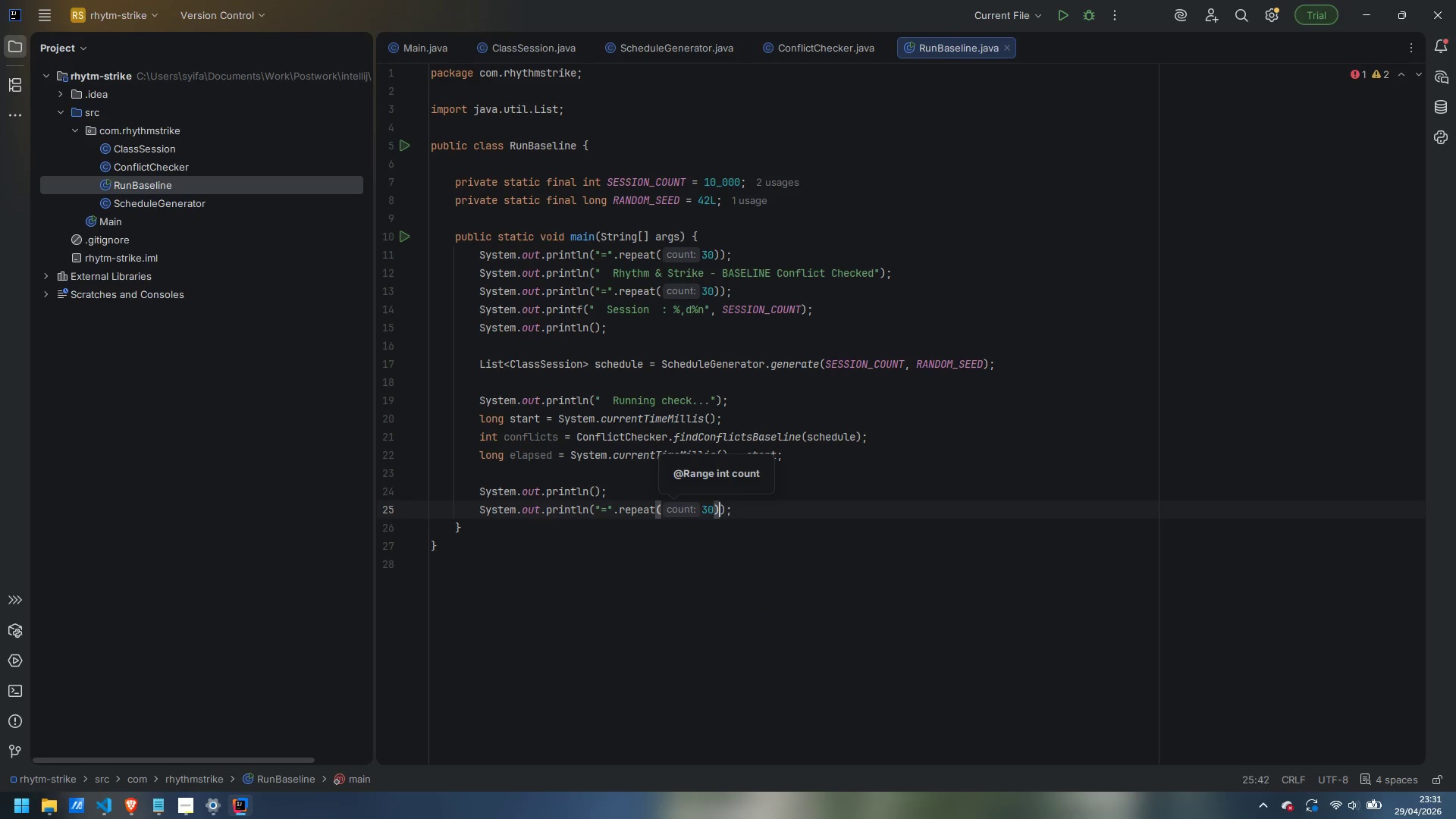 
key(ArrowRight)
 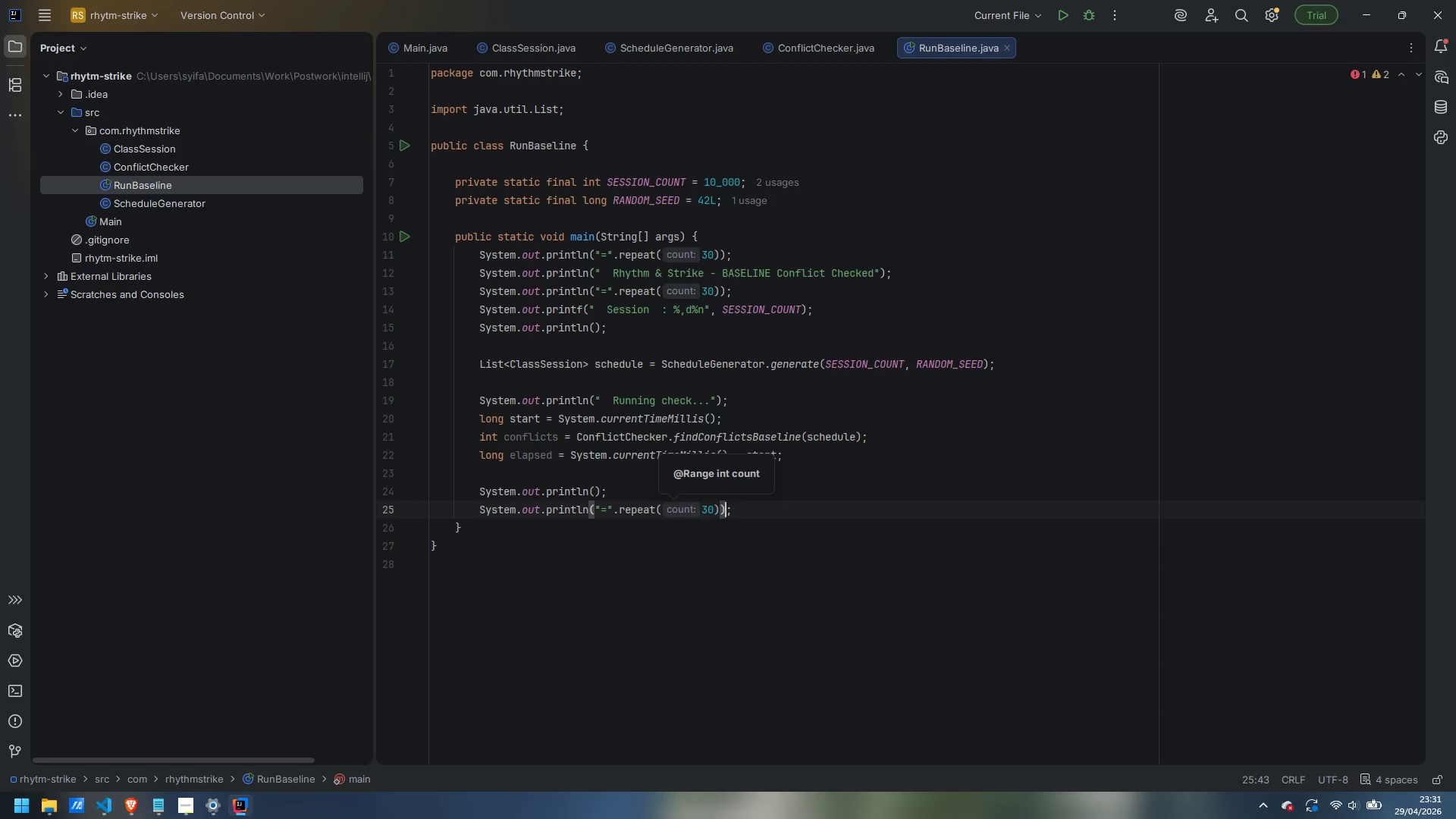 
key(ArrowRight)
 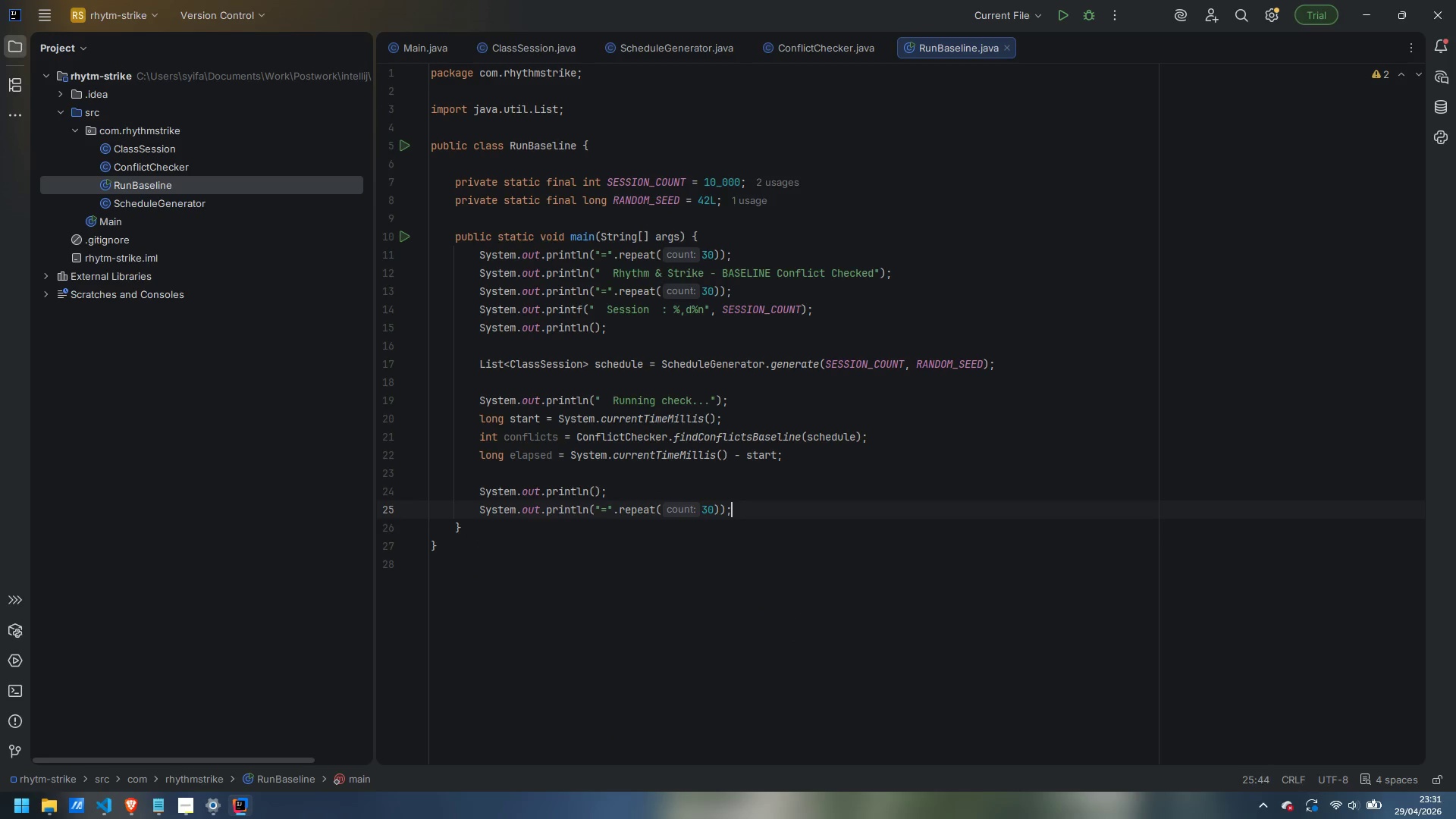 
key(Enter)
 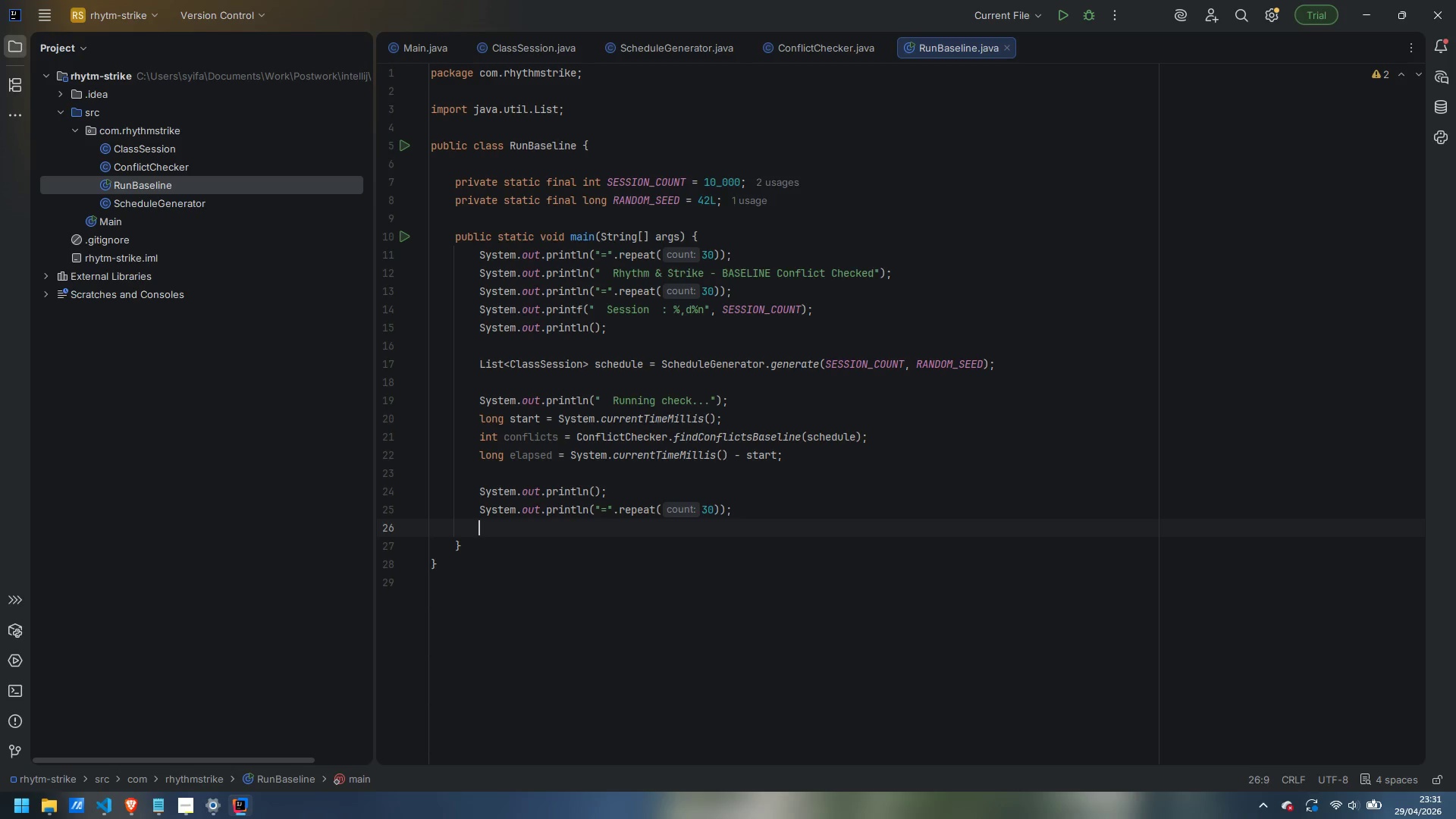 
type(sout)
key(Backspace)
type(f)
 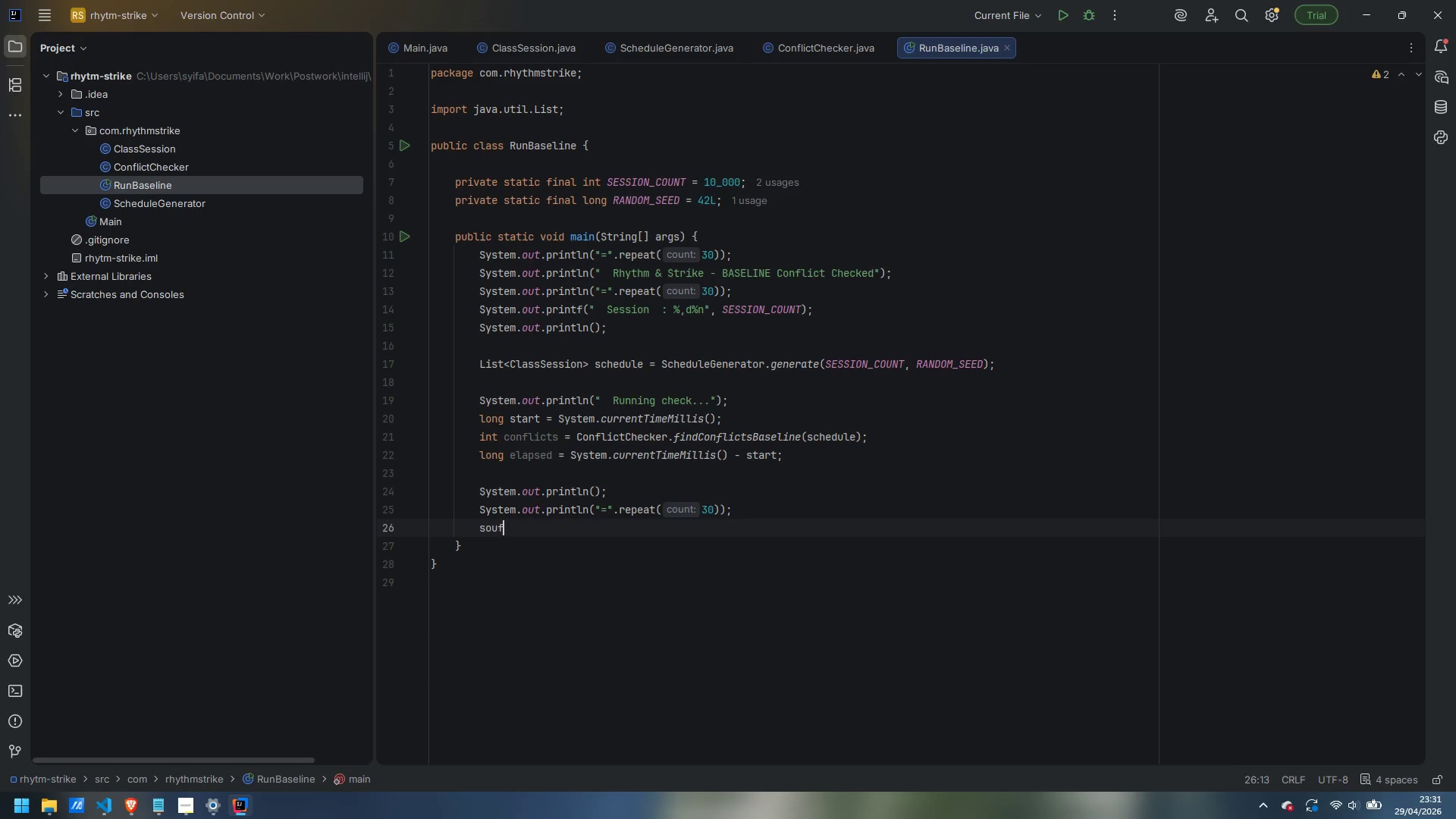 
key(Enter)
 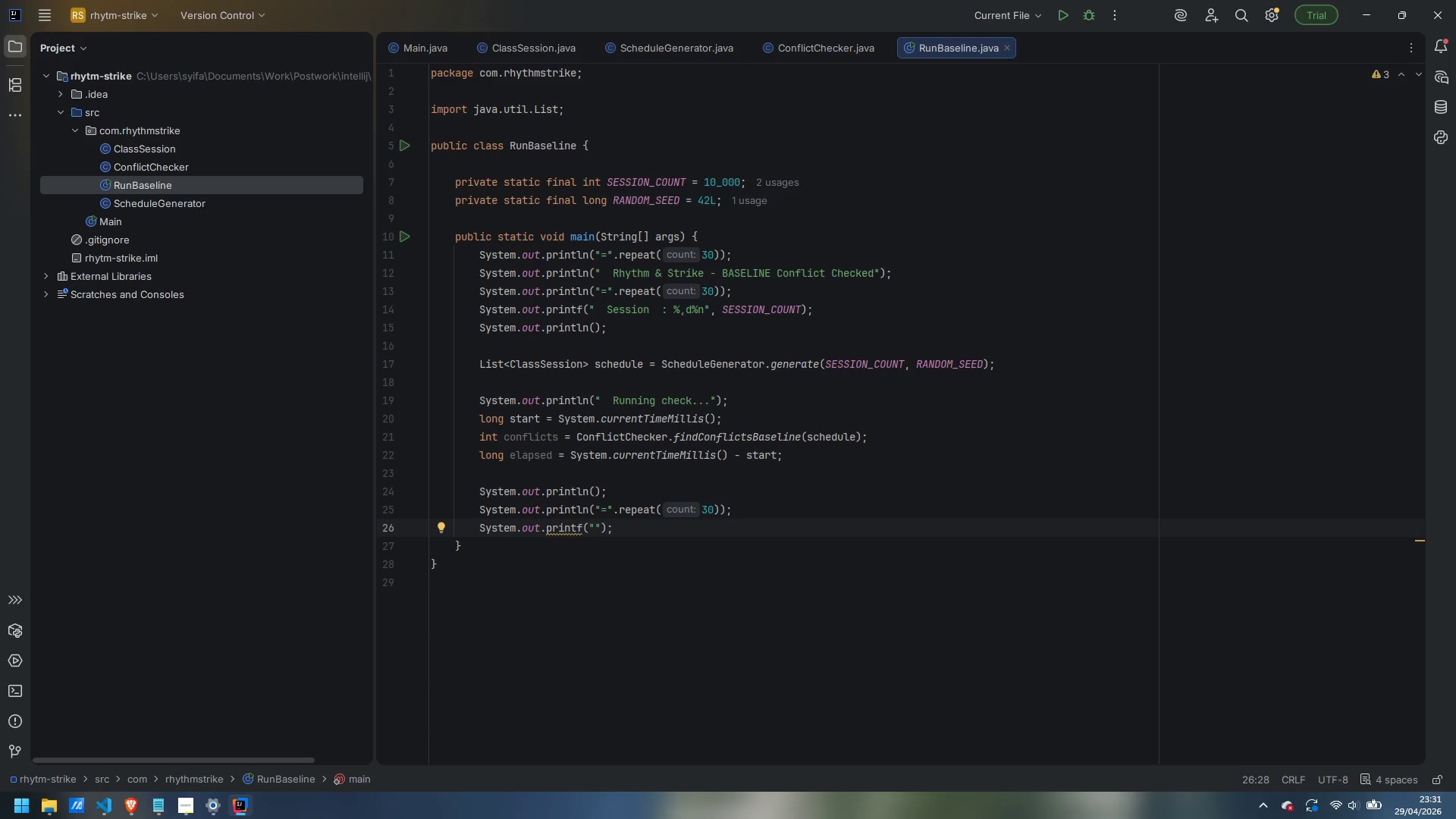 
type(  Conlicst)
 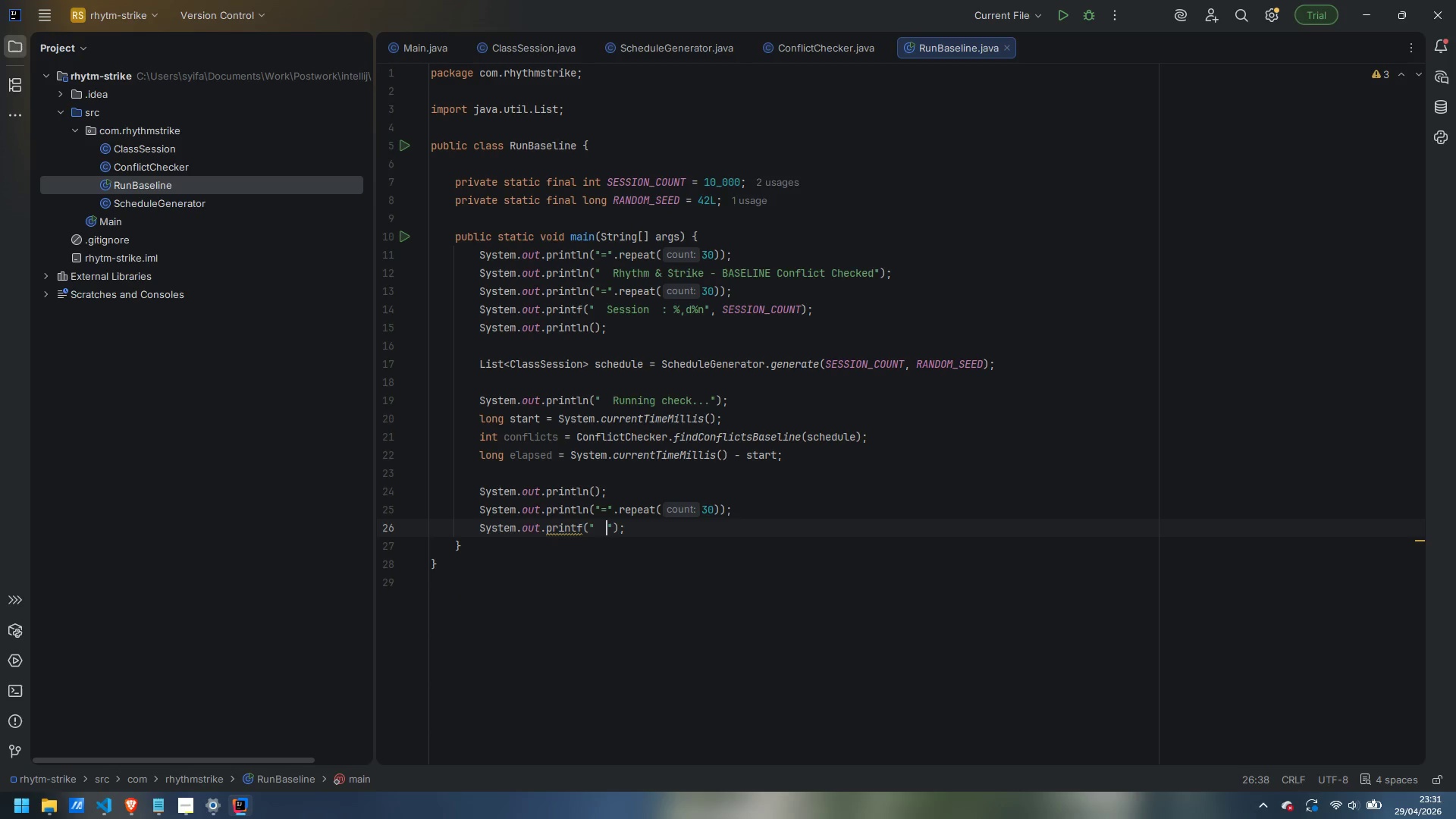 
 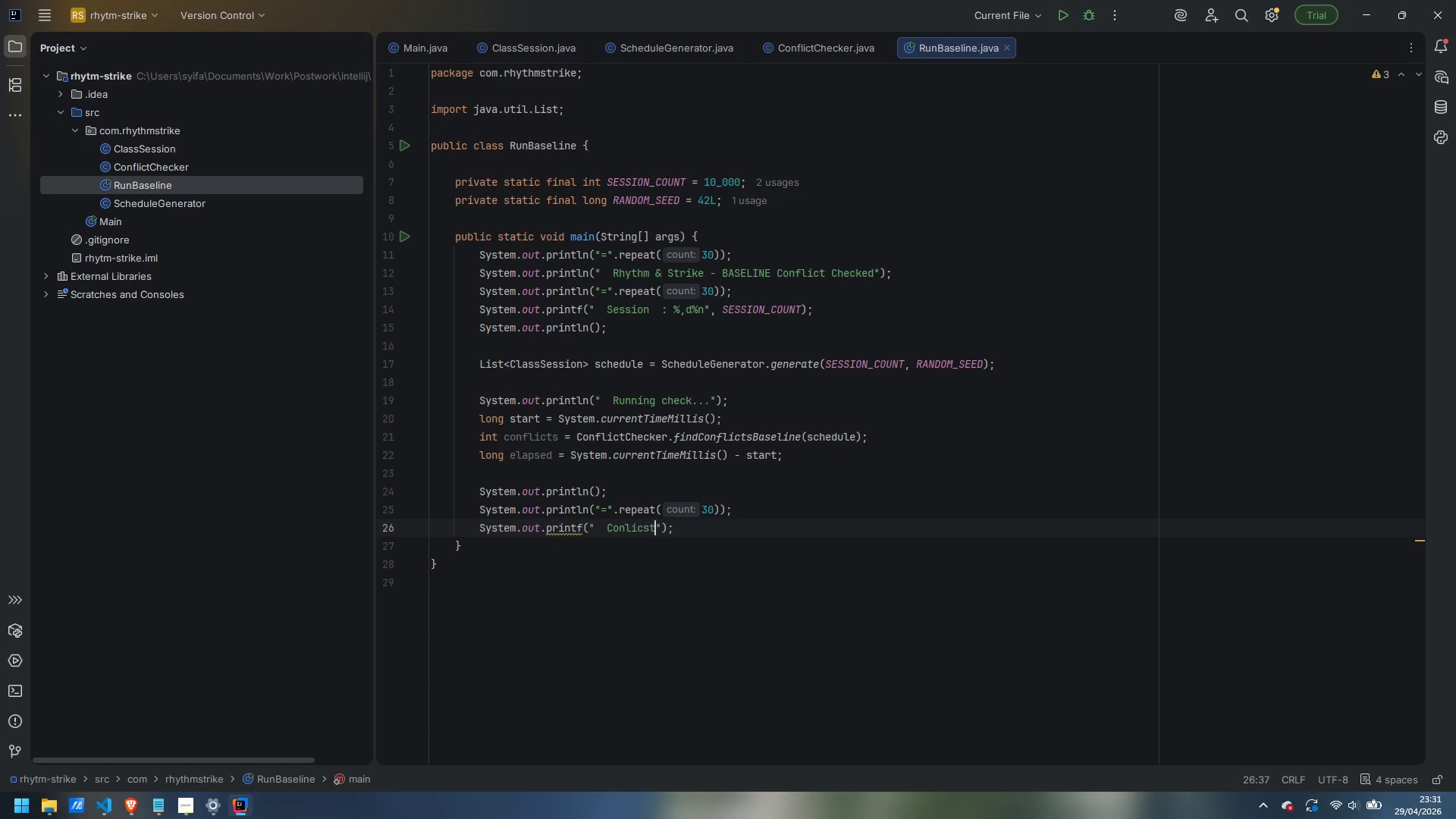 
key(Control+ControlLeft)
 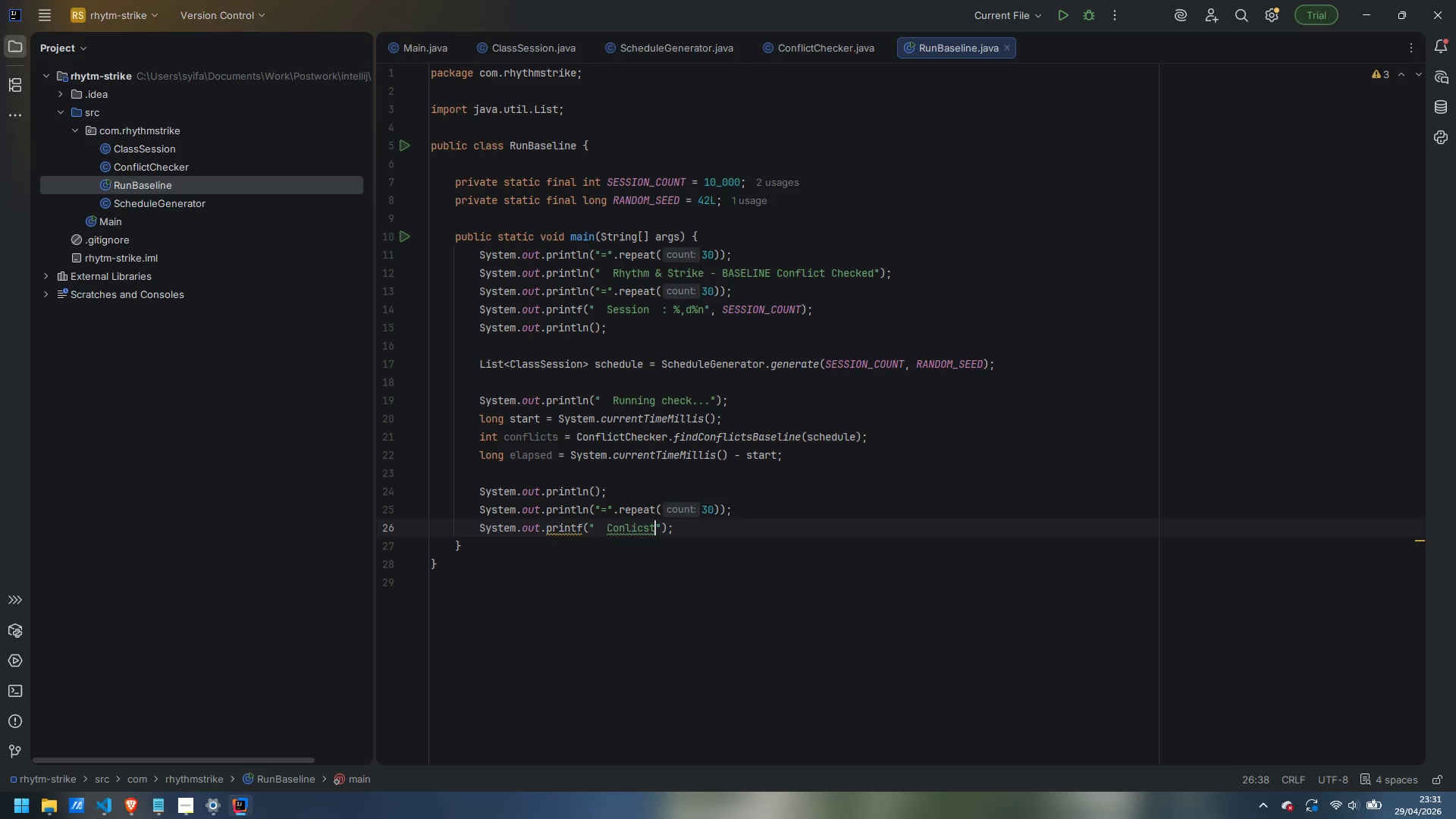 
key(Control+Backspace)
 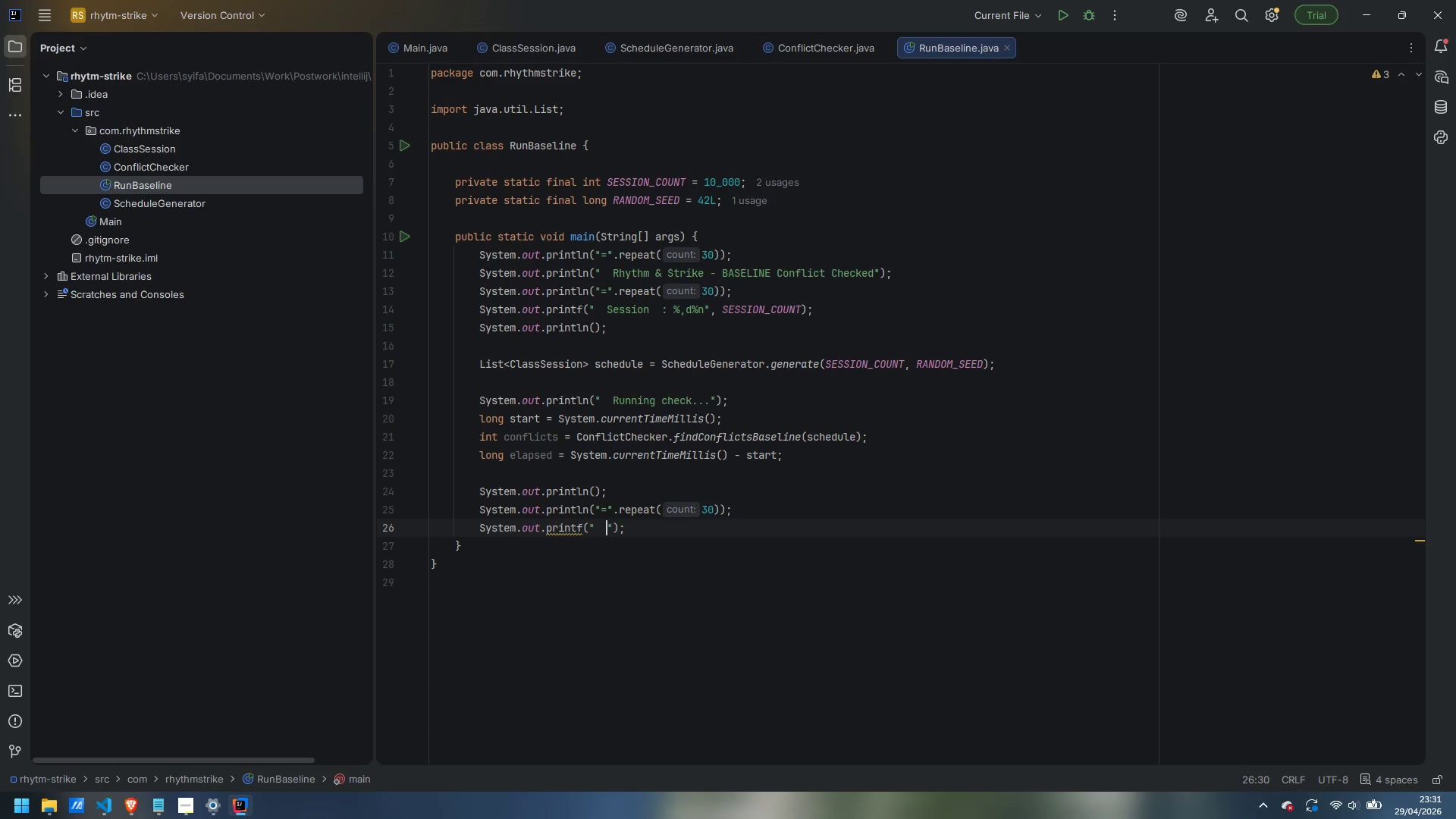 
type(Conflicts found : %,d%n)
 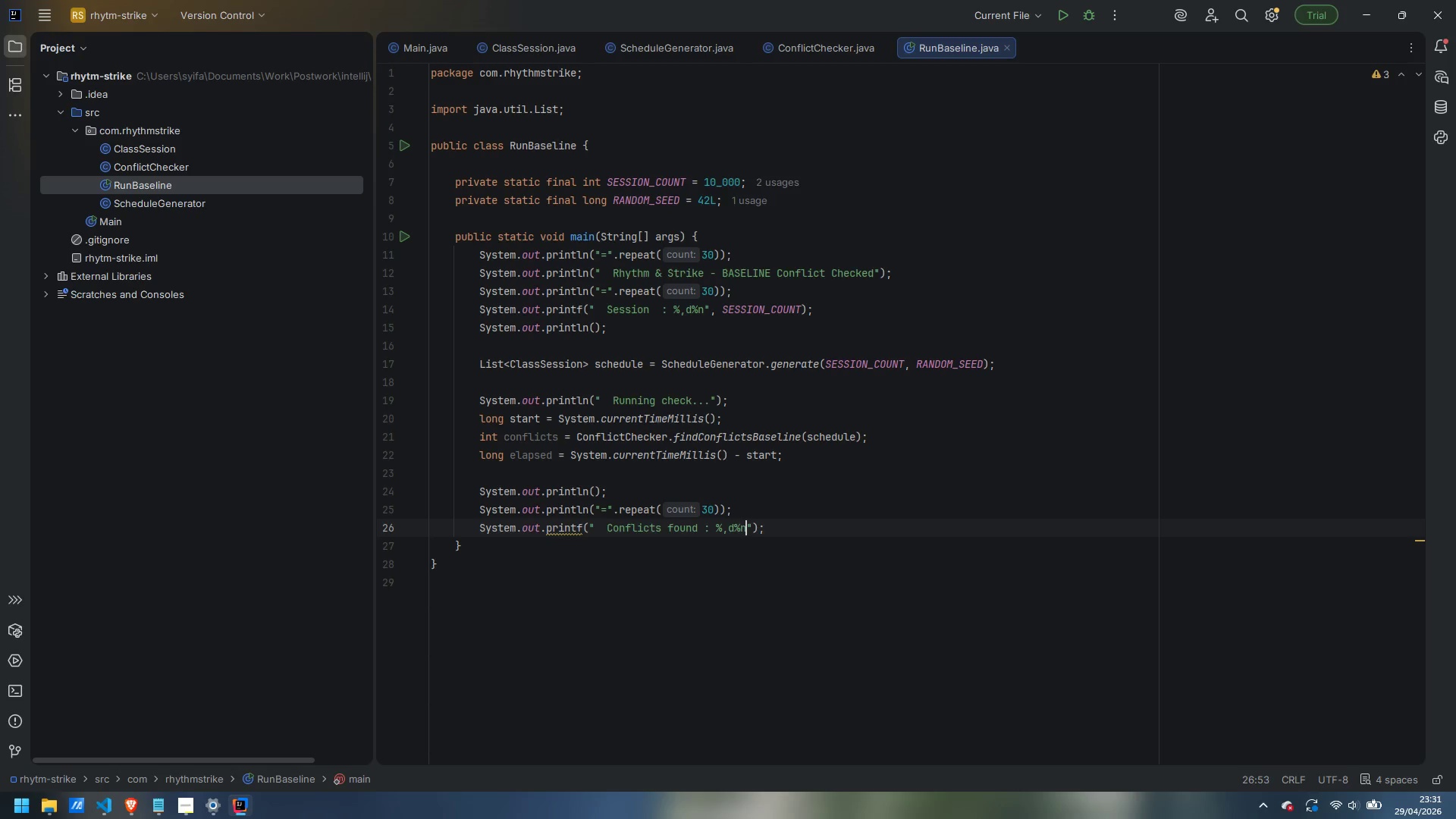 
key(ArrowRight)
 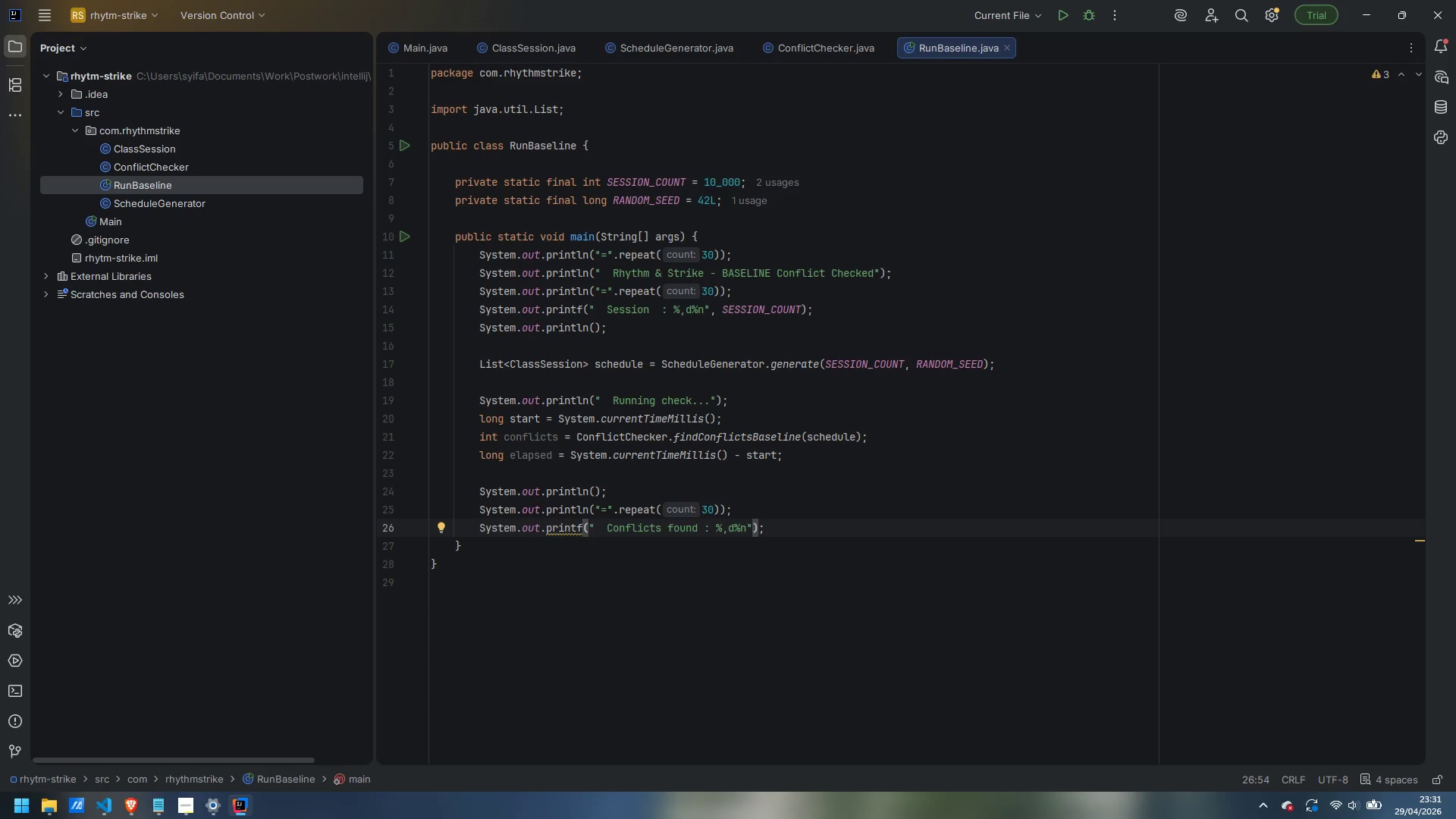 
type(, cpon)
key(Backspace)
key(Backspace)
key(Backspace)
type(onflicts)
 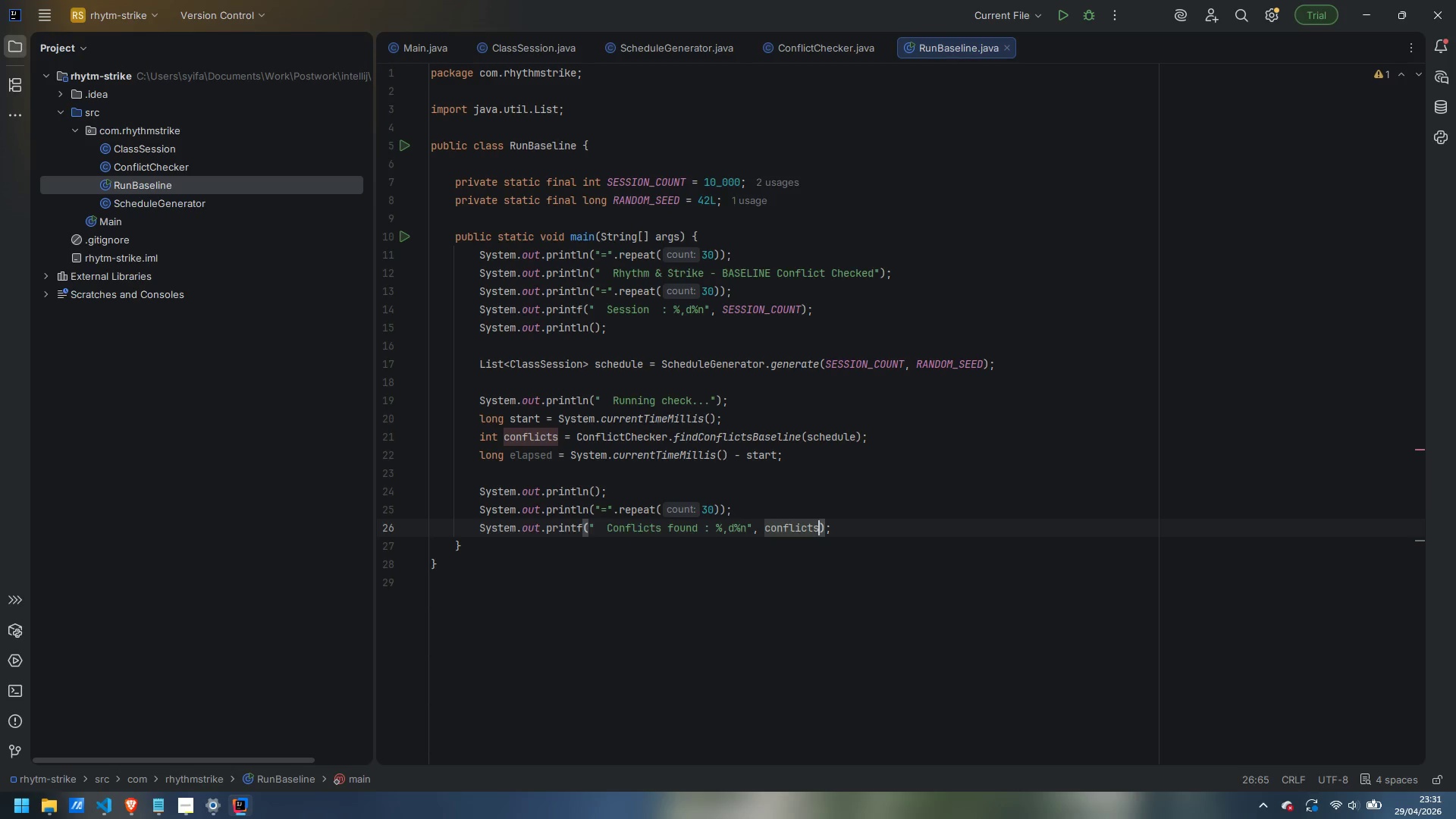 
key(ArrowRight)
 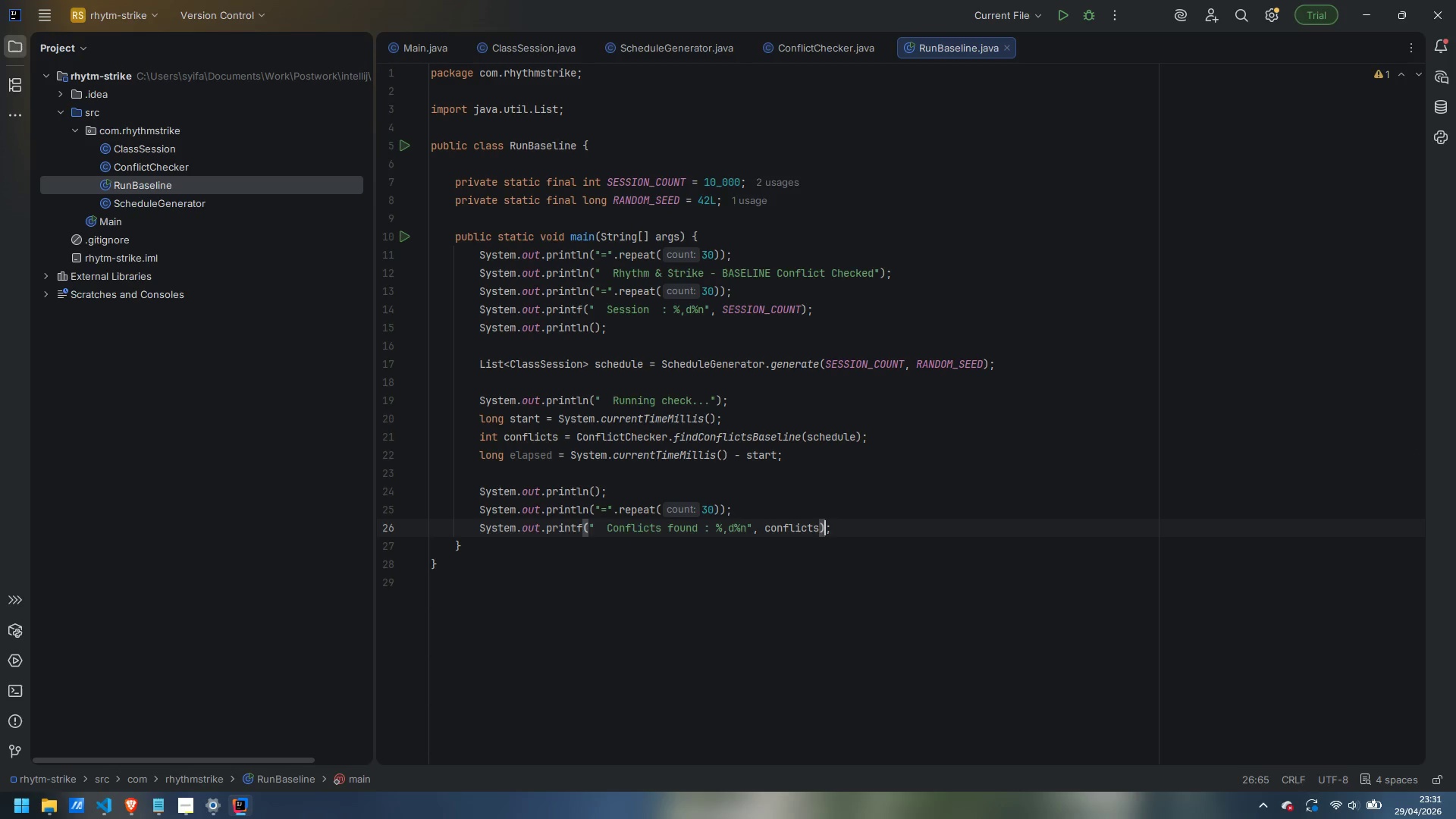 
key(ArrowRight)
 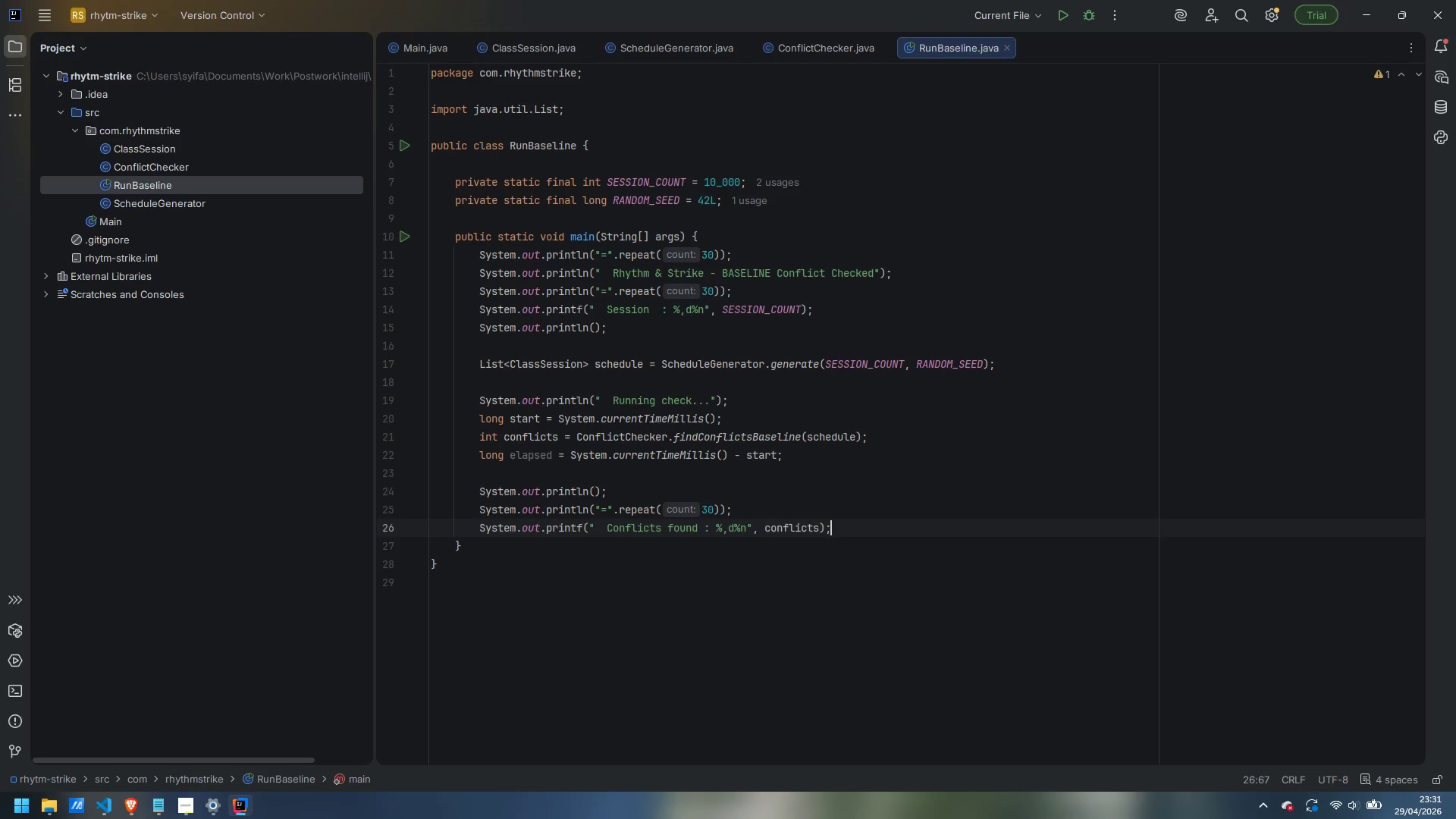 
key(Enter)
 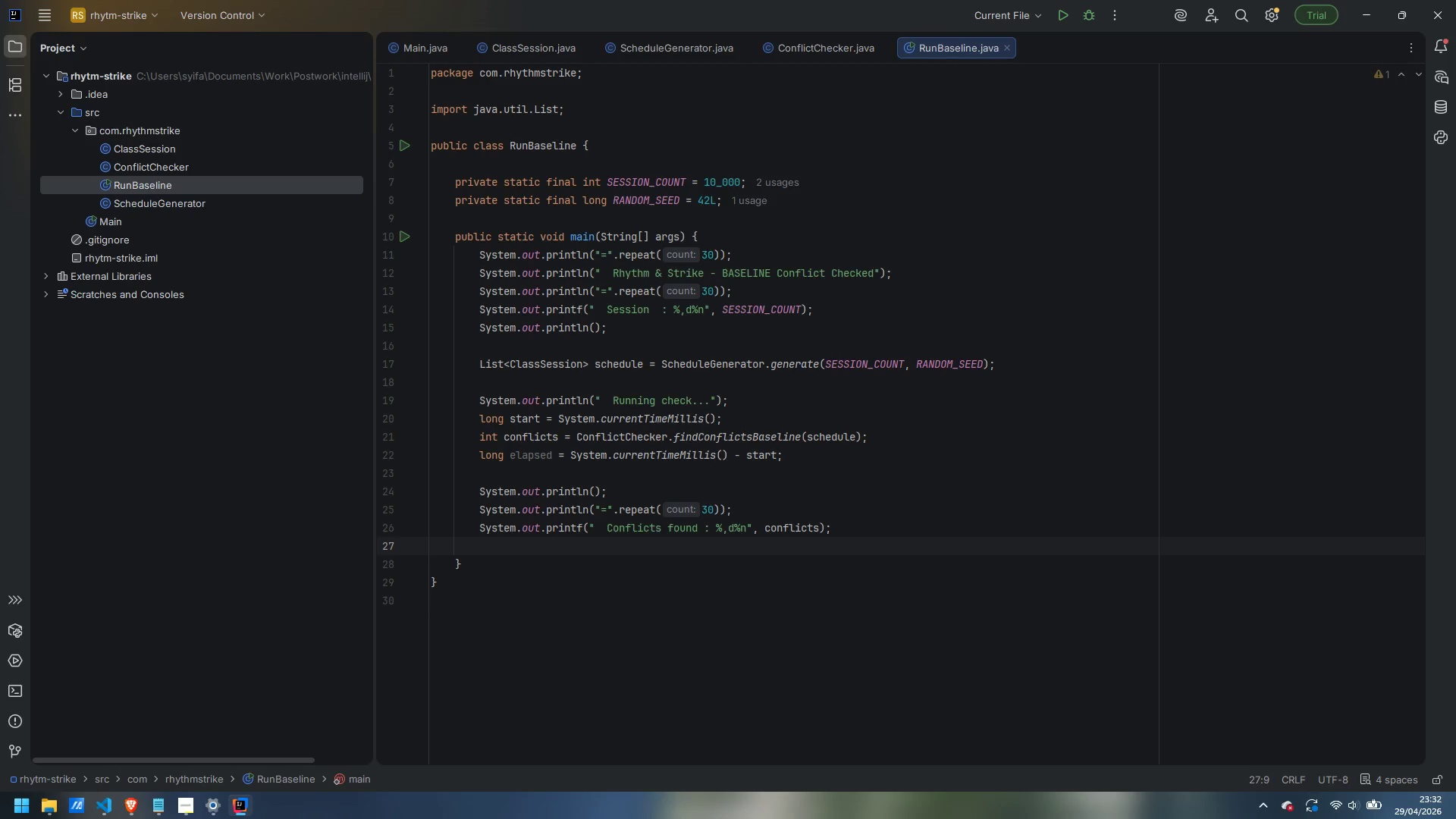 
type(sof)
key(Backspace)
type(uf)
key(Tab)
type(  Time elapsed    : %,d ms%n)
 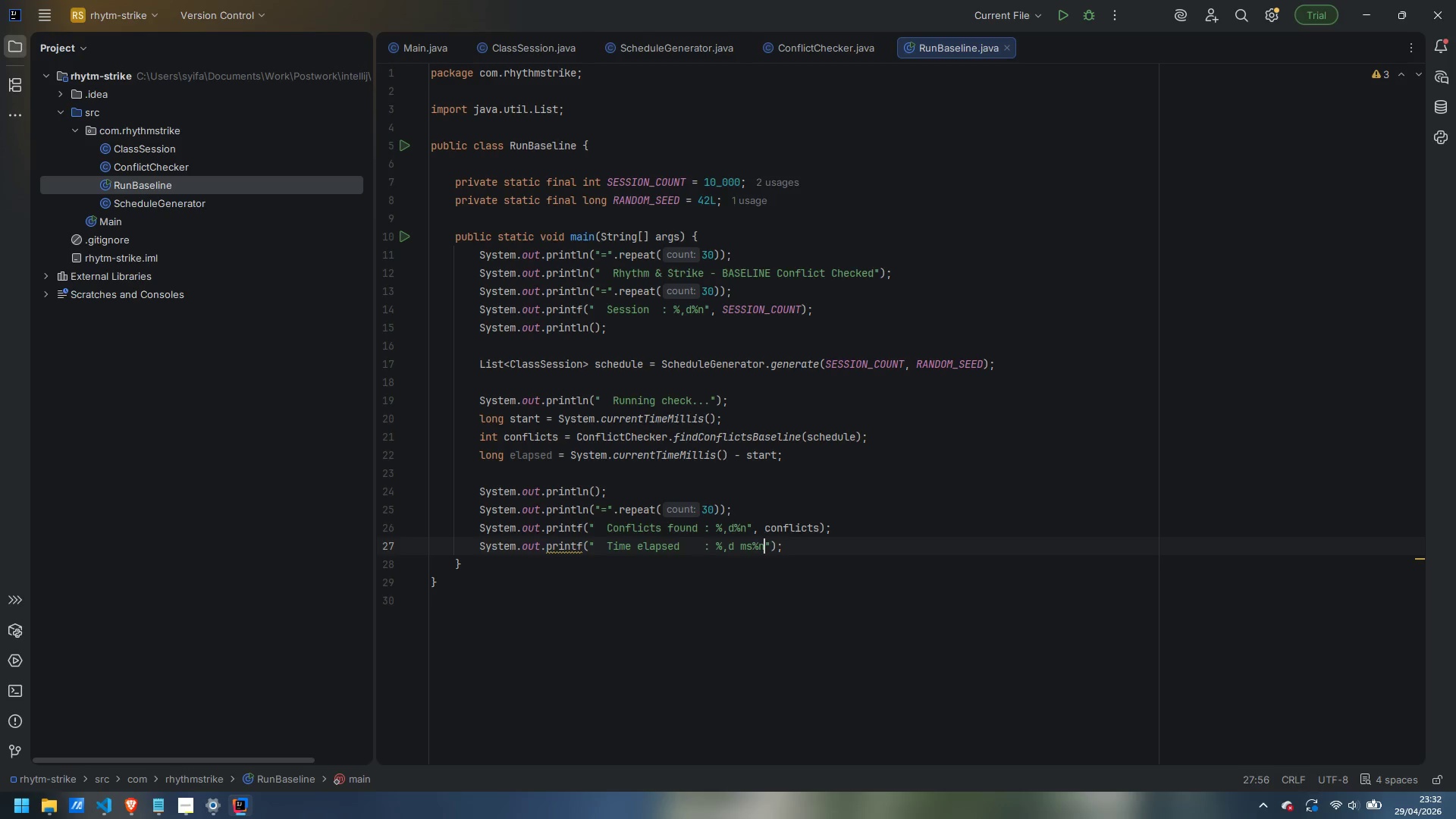 
key(ArrowRight)
 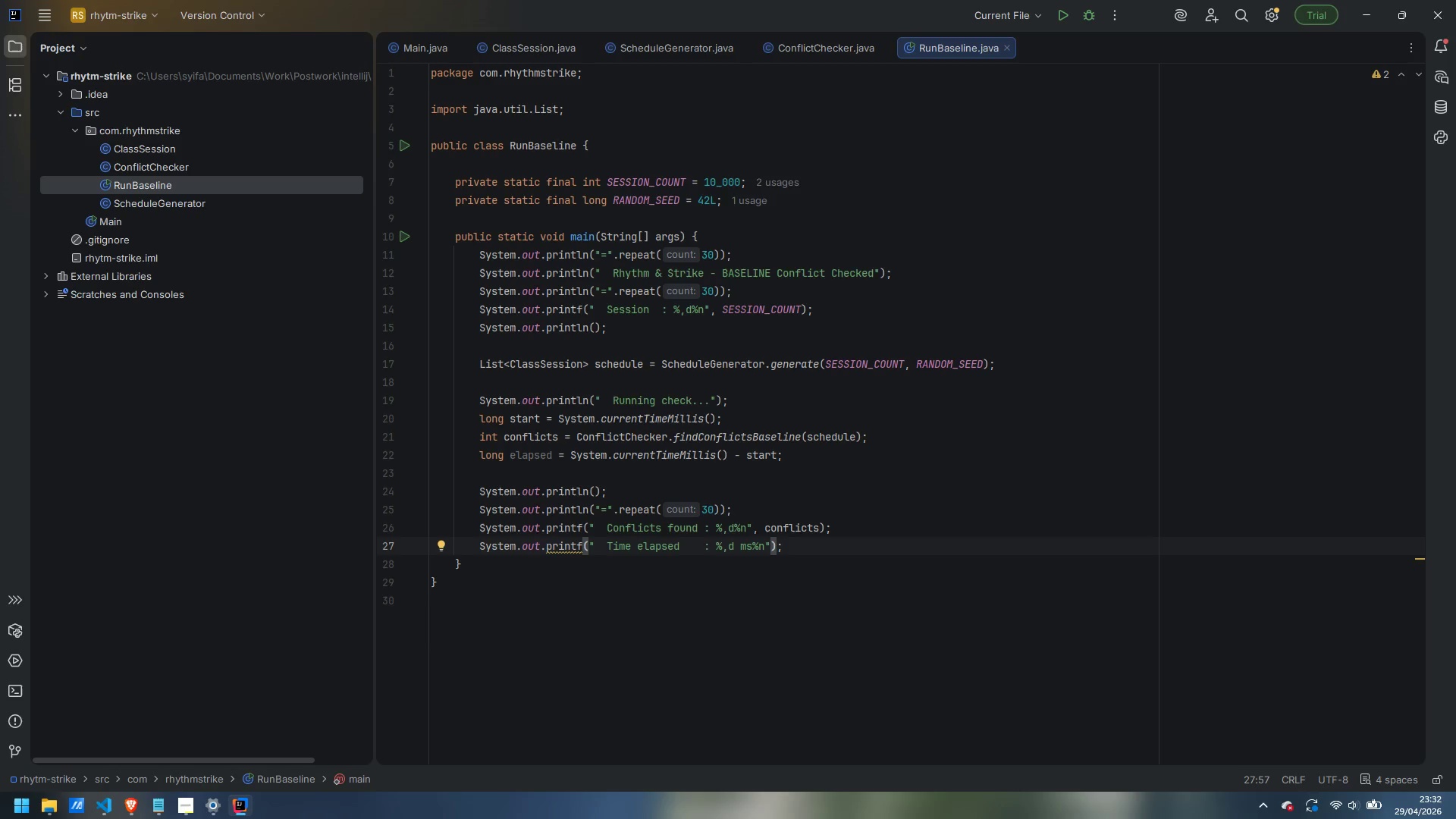 
type(, elapsed)
 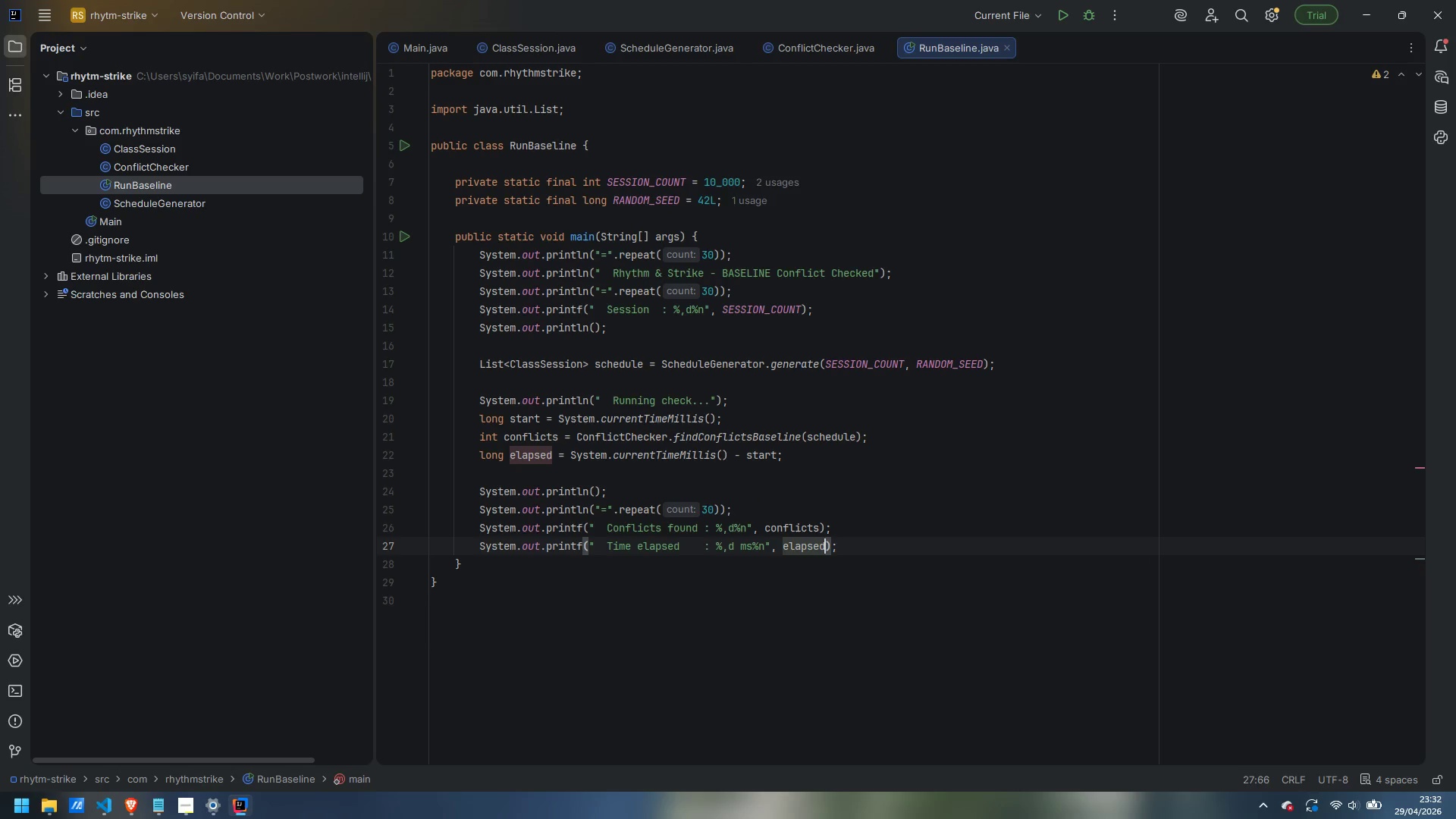 
key(ArrowRight)
 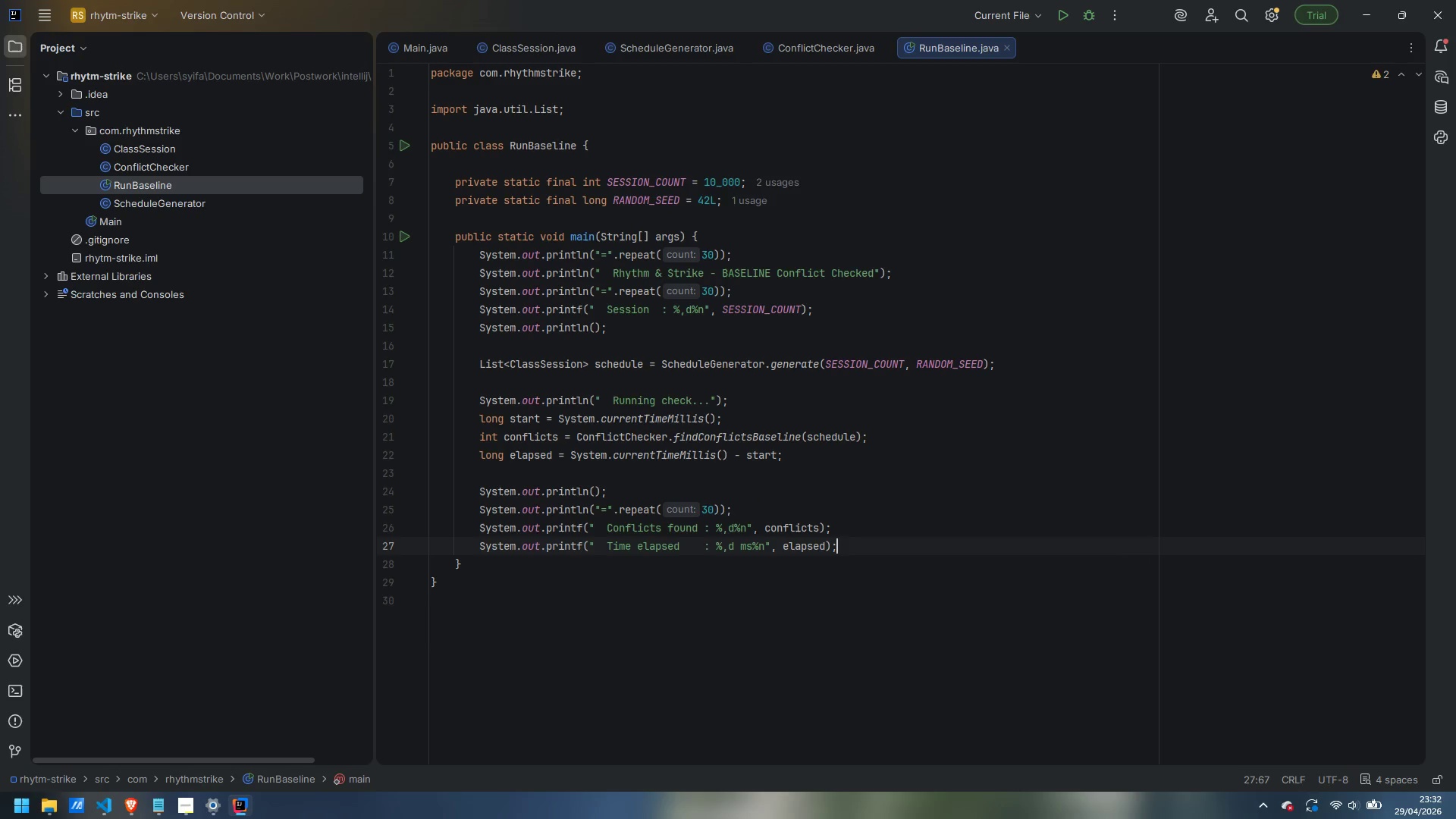 
key(ArrowRight)
 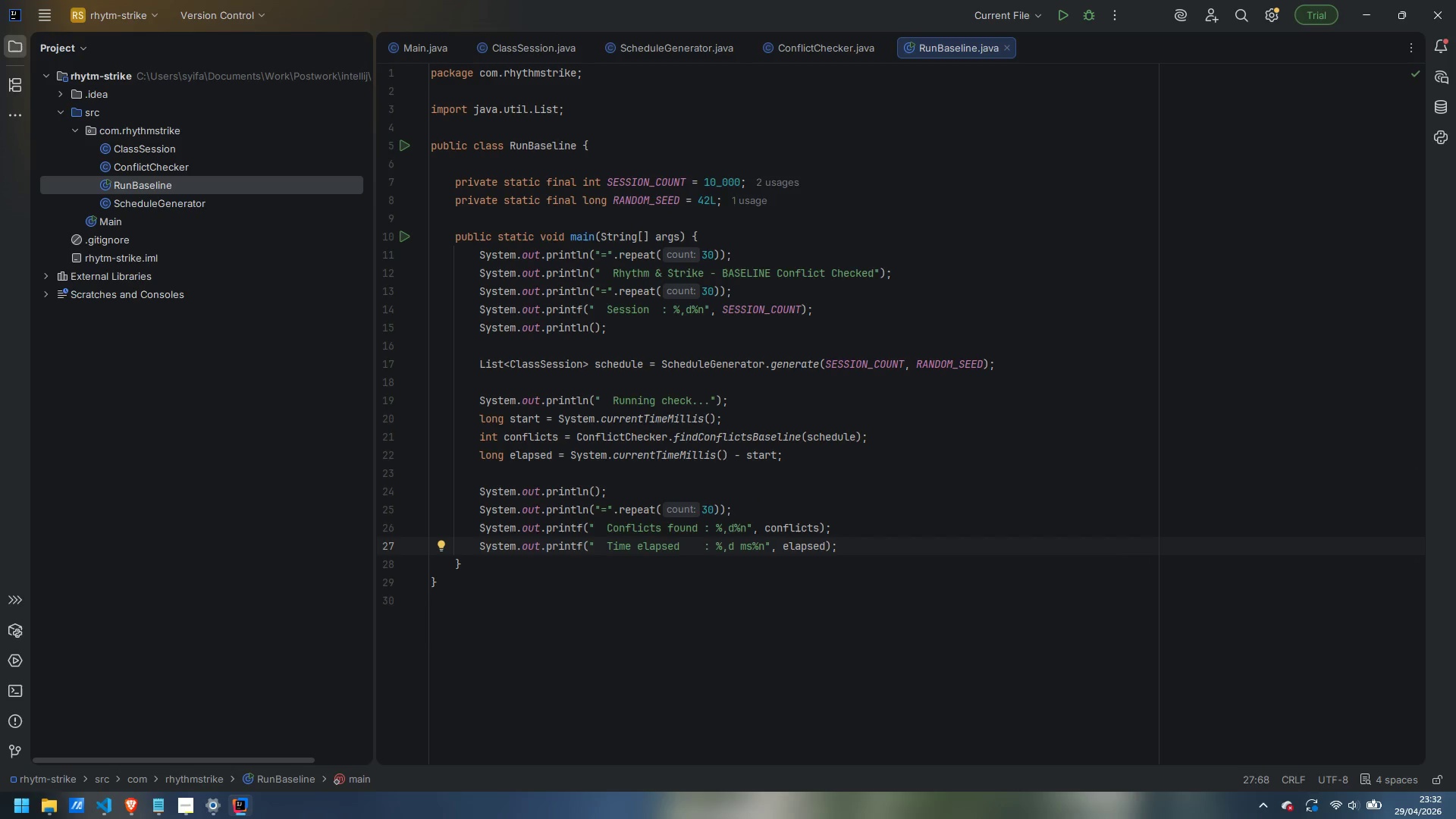 
key(Enter)
 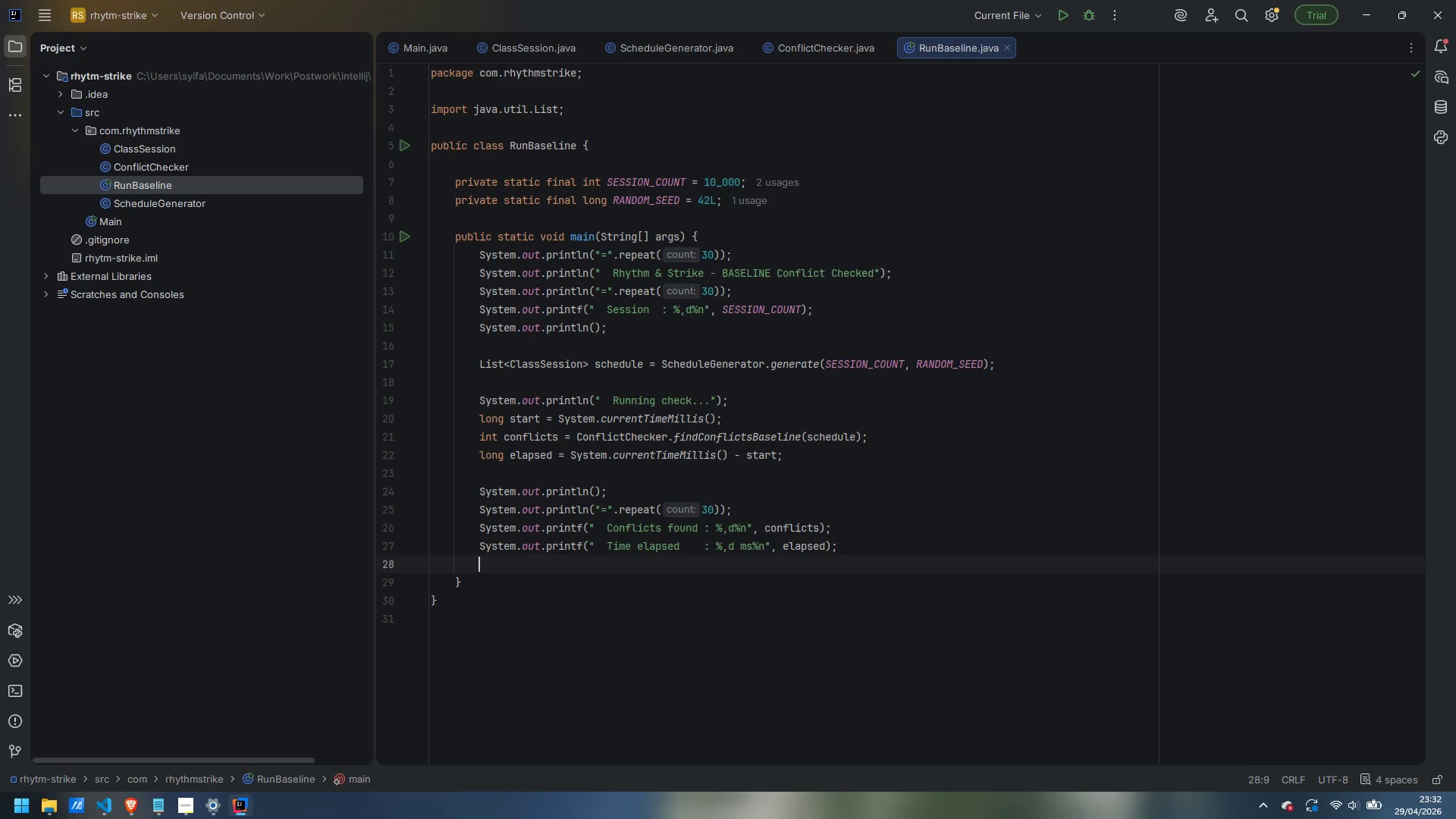 
type(sout)
 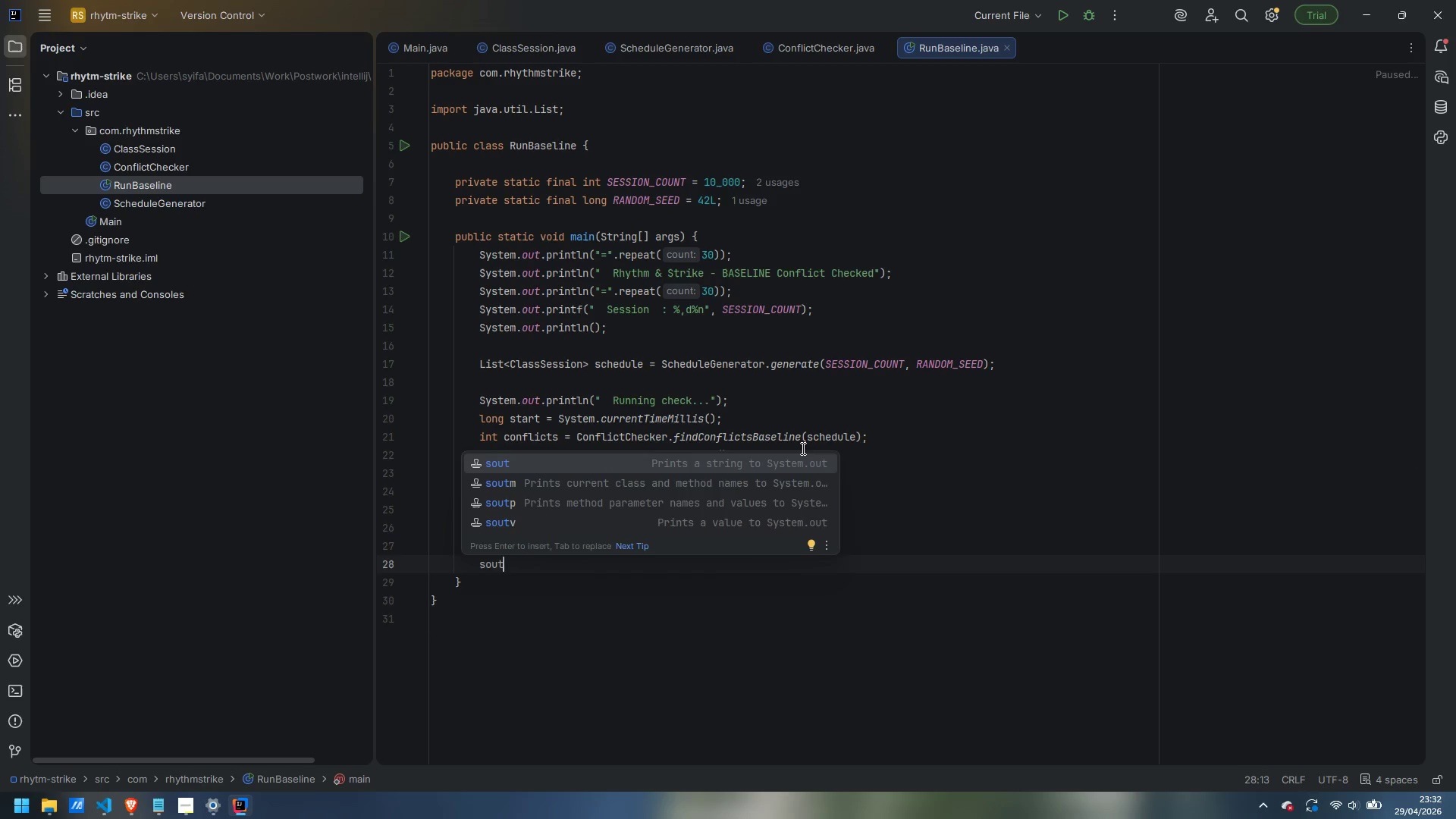 
key(Enter)
 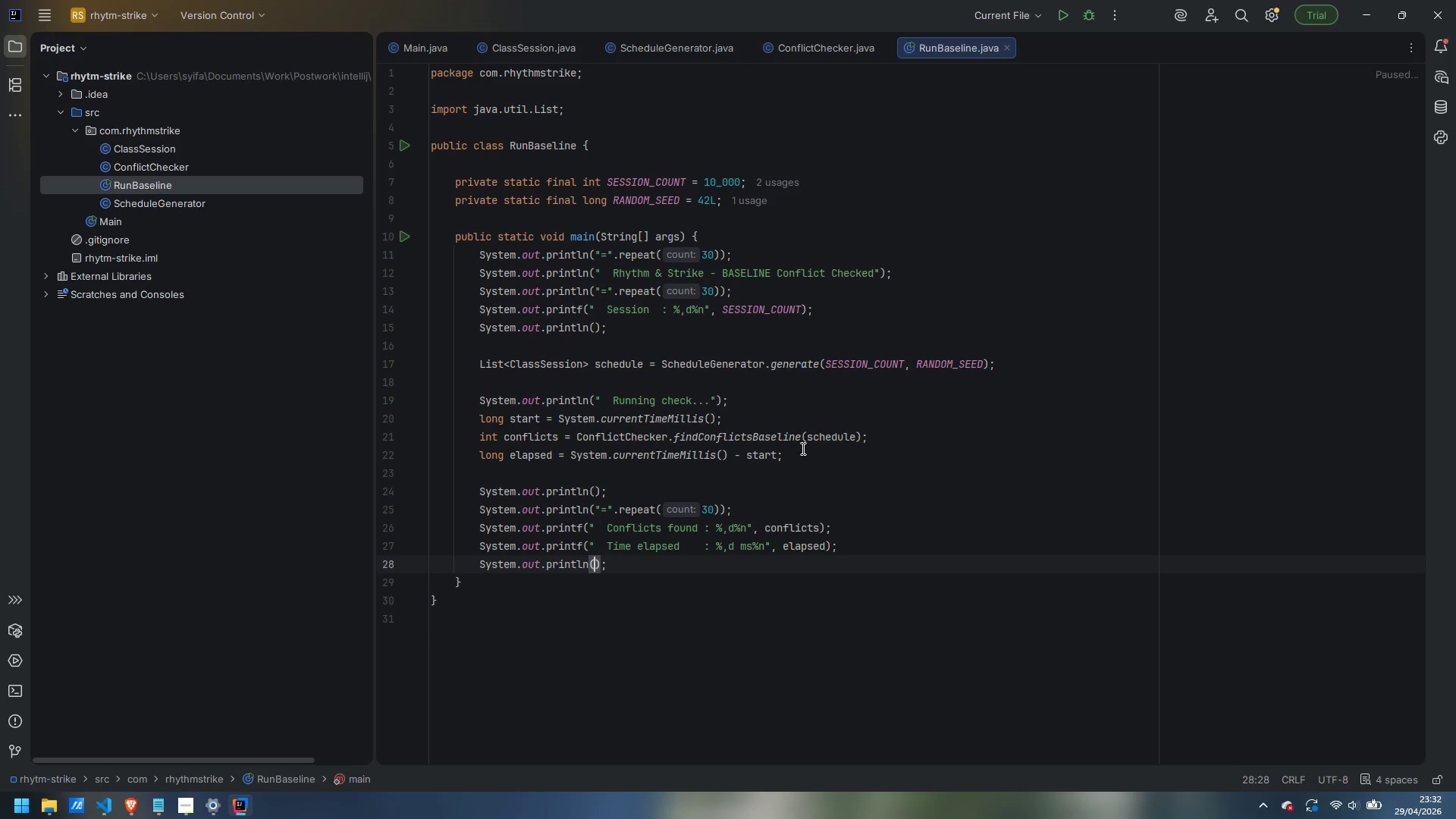 
key(Shift+Quote)
 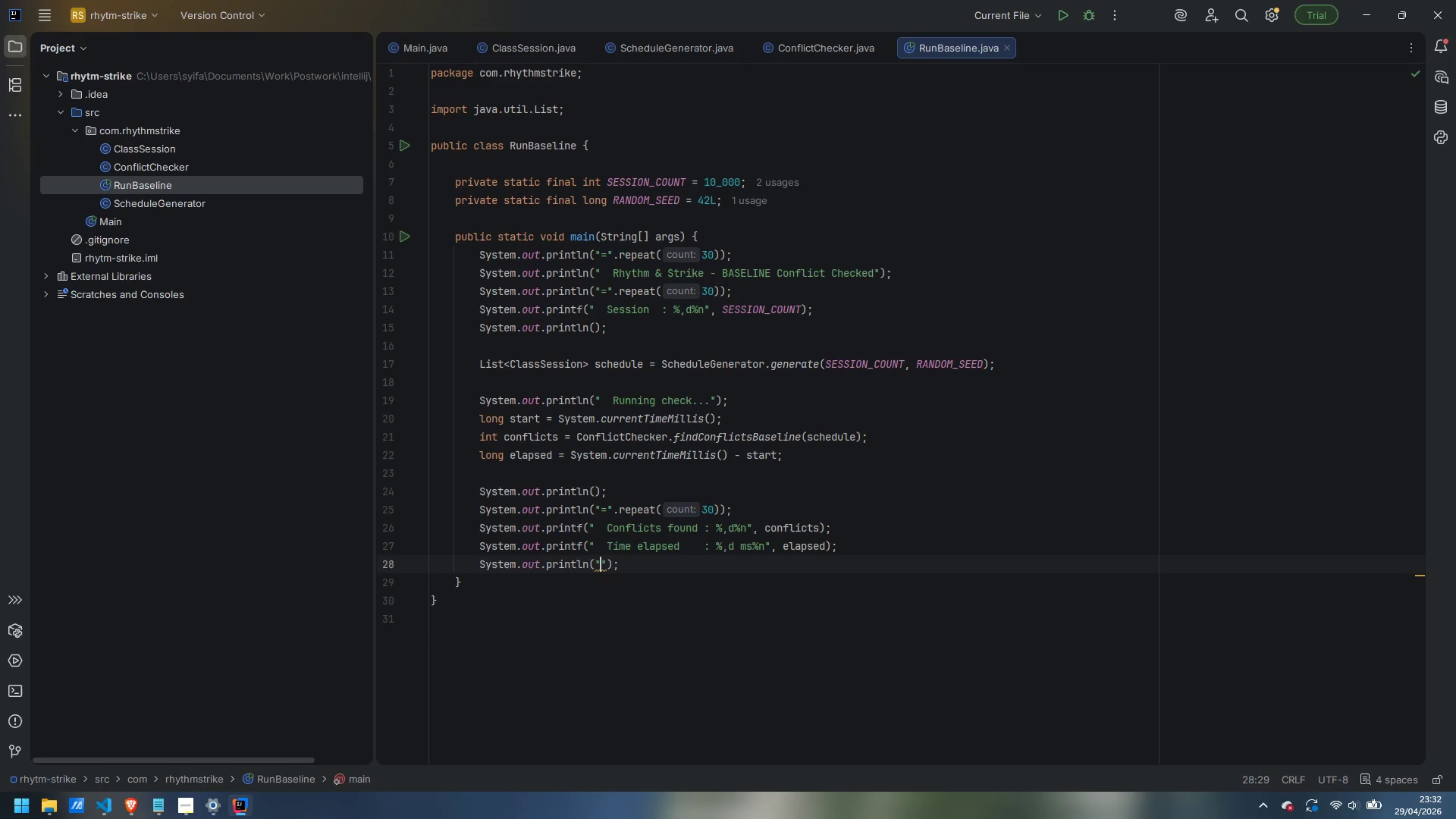 
key(Equal)
 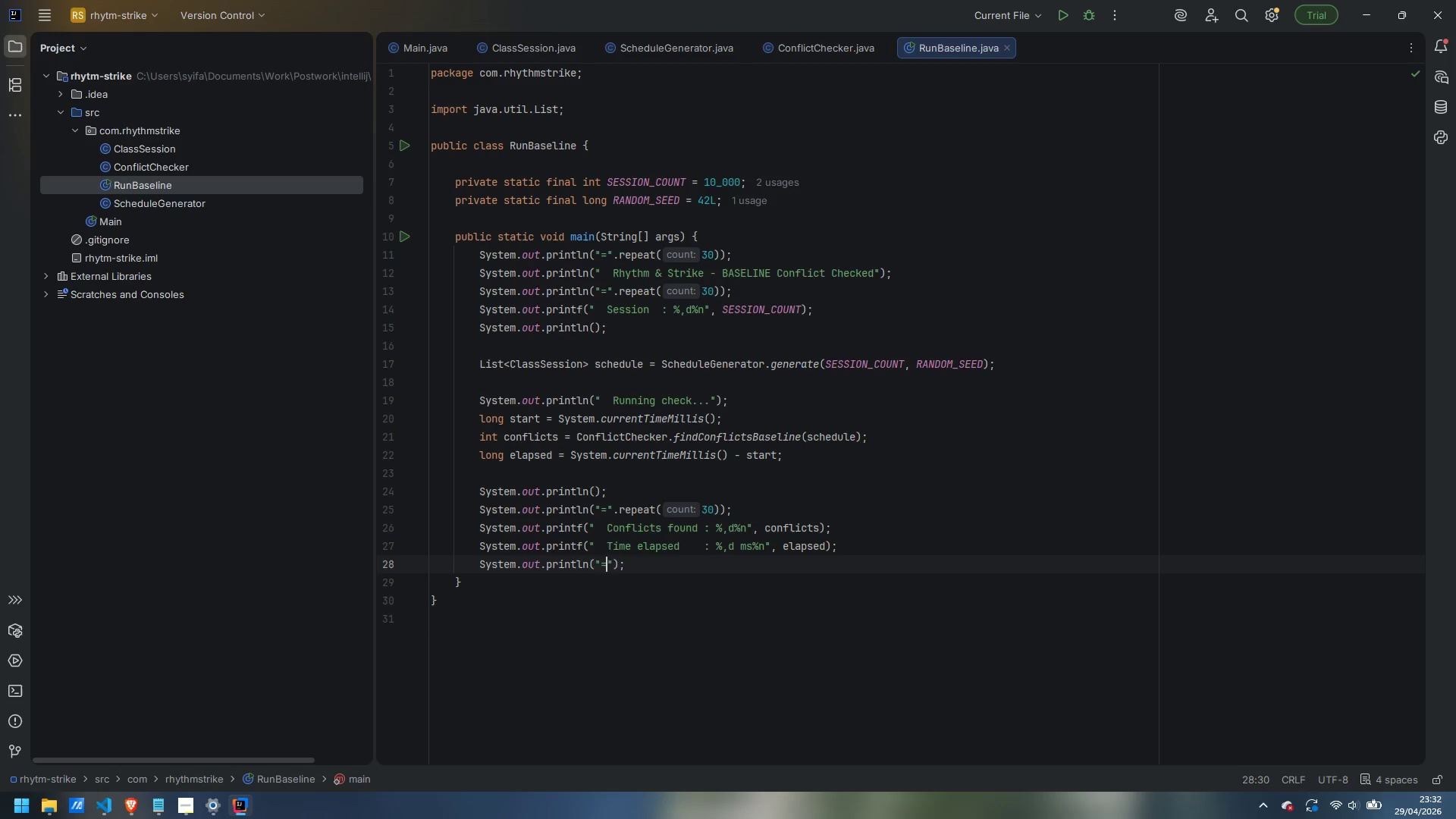 
key(ArrowRight)
 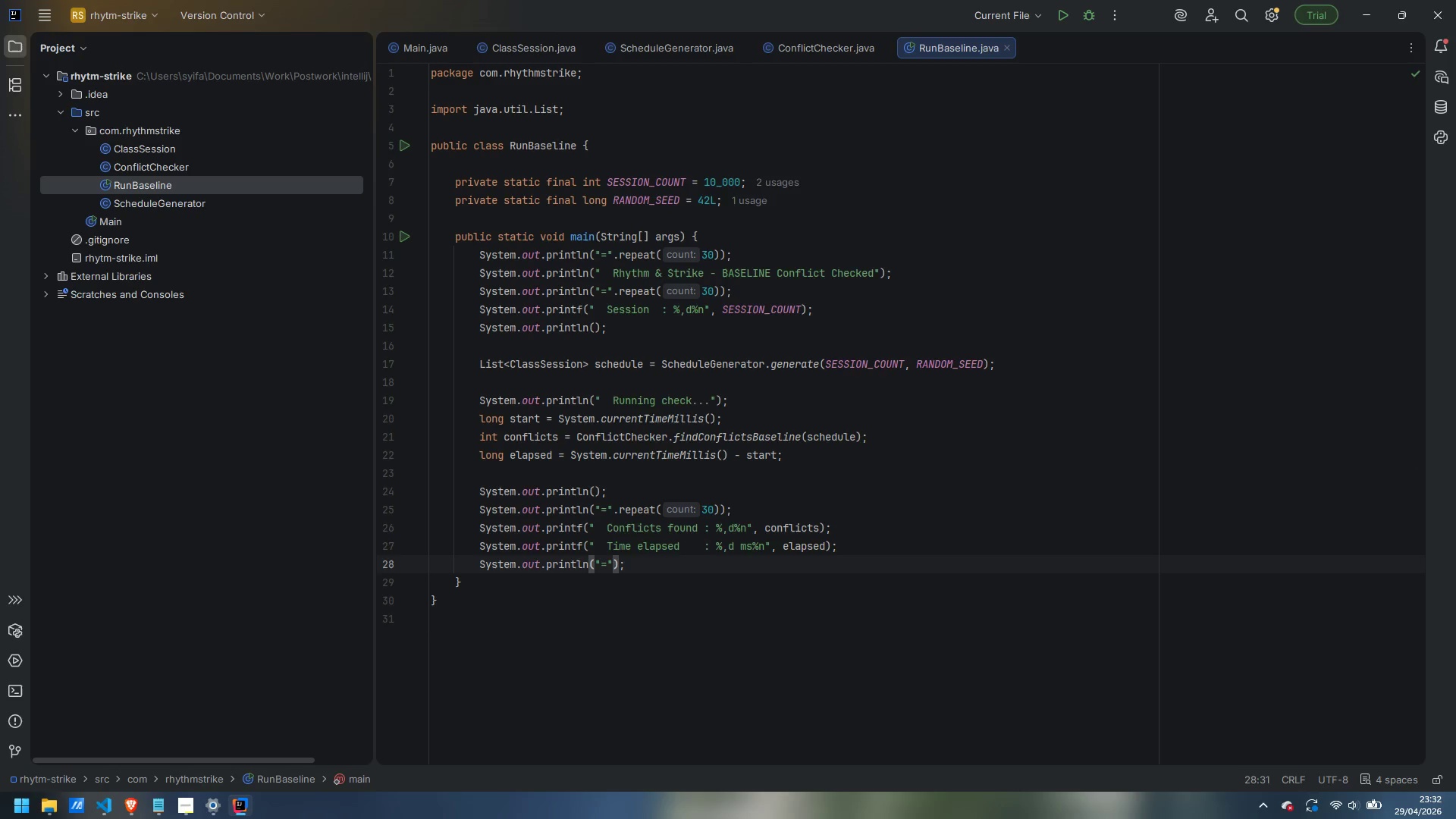 
type(.repeat)
 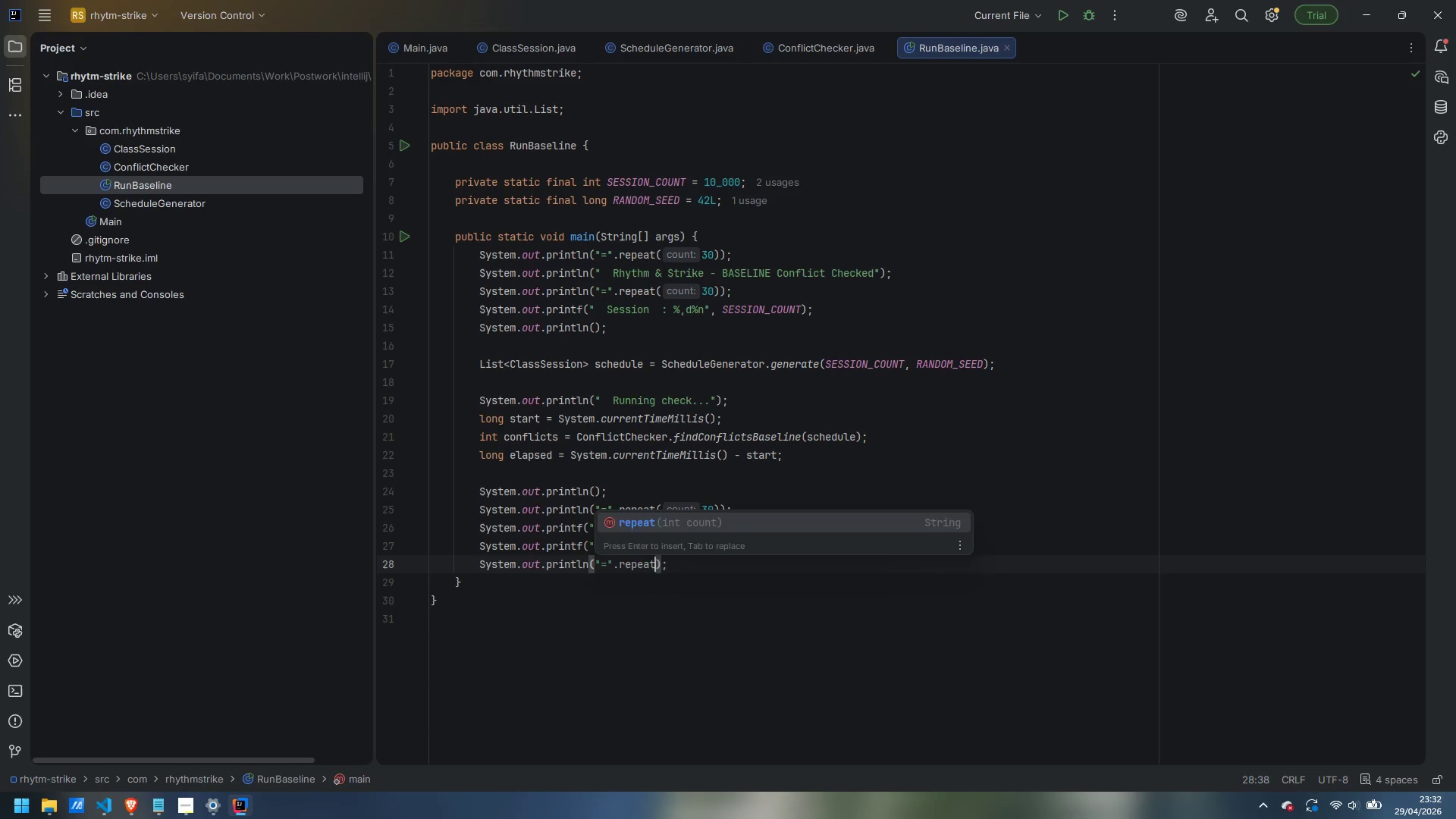 
key(Enter)
 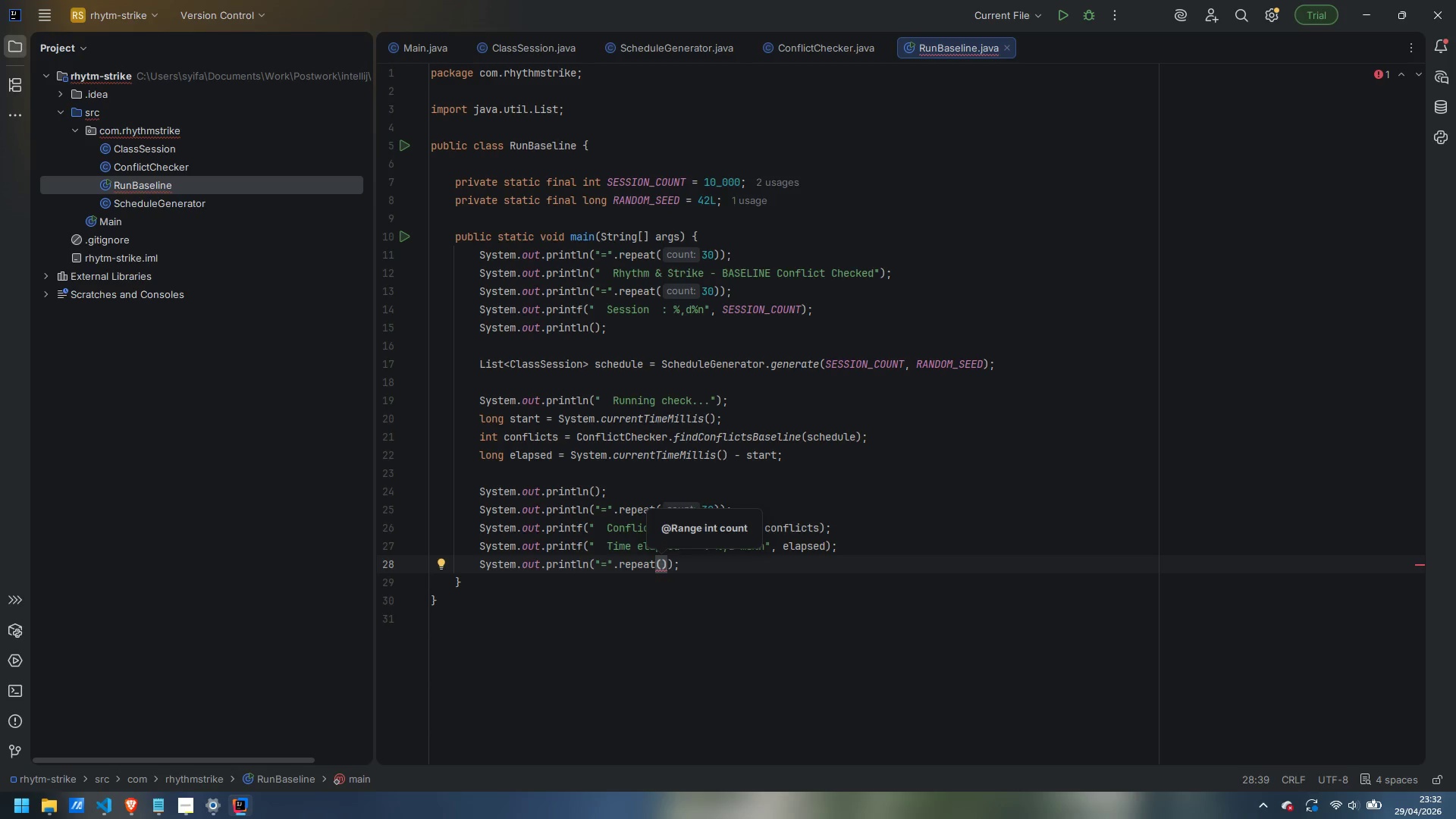 
type(30)
 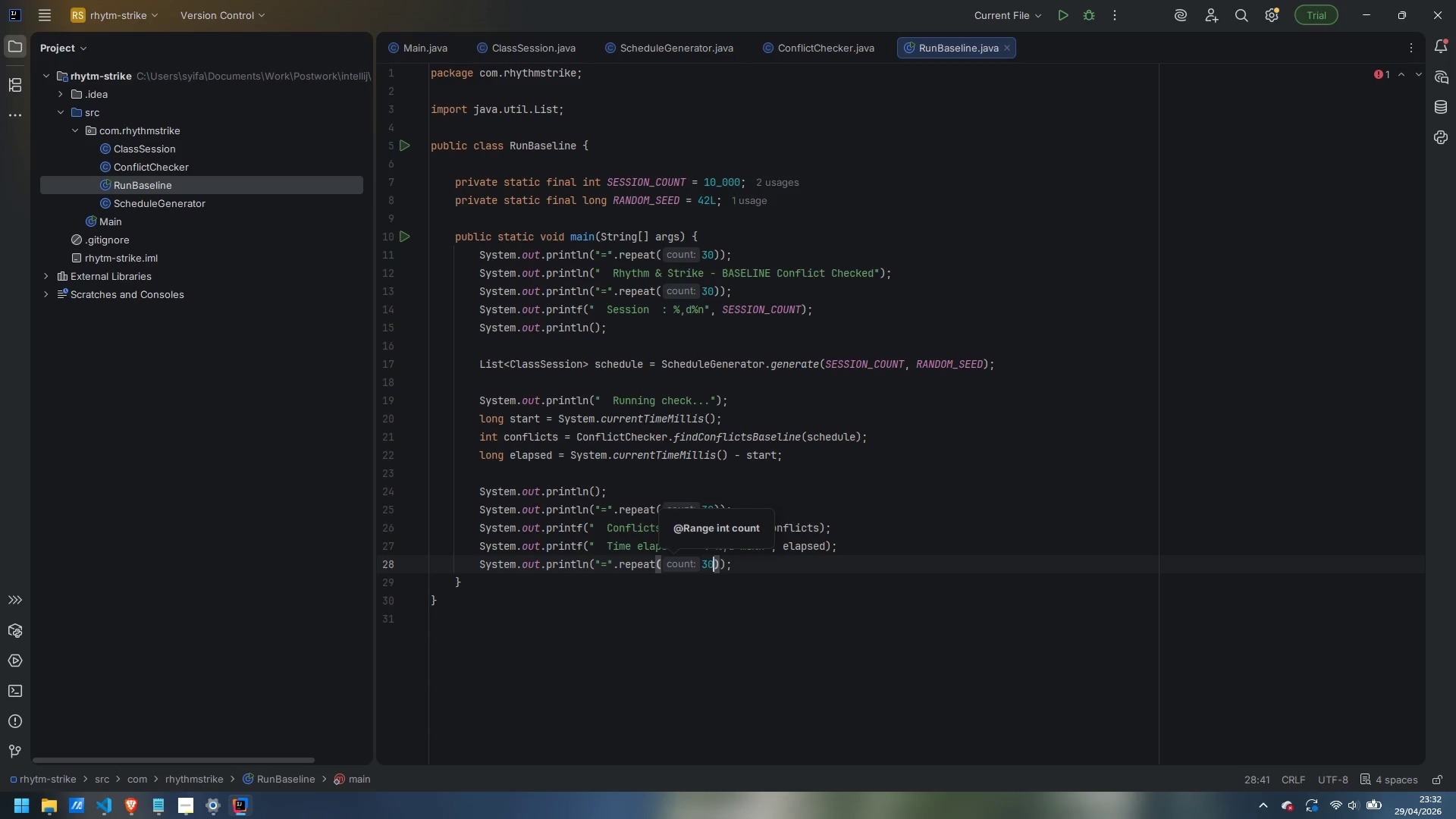 
key(ArrowRight)
 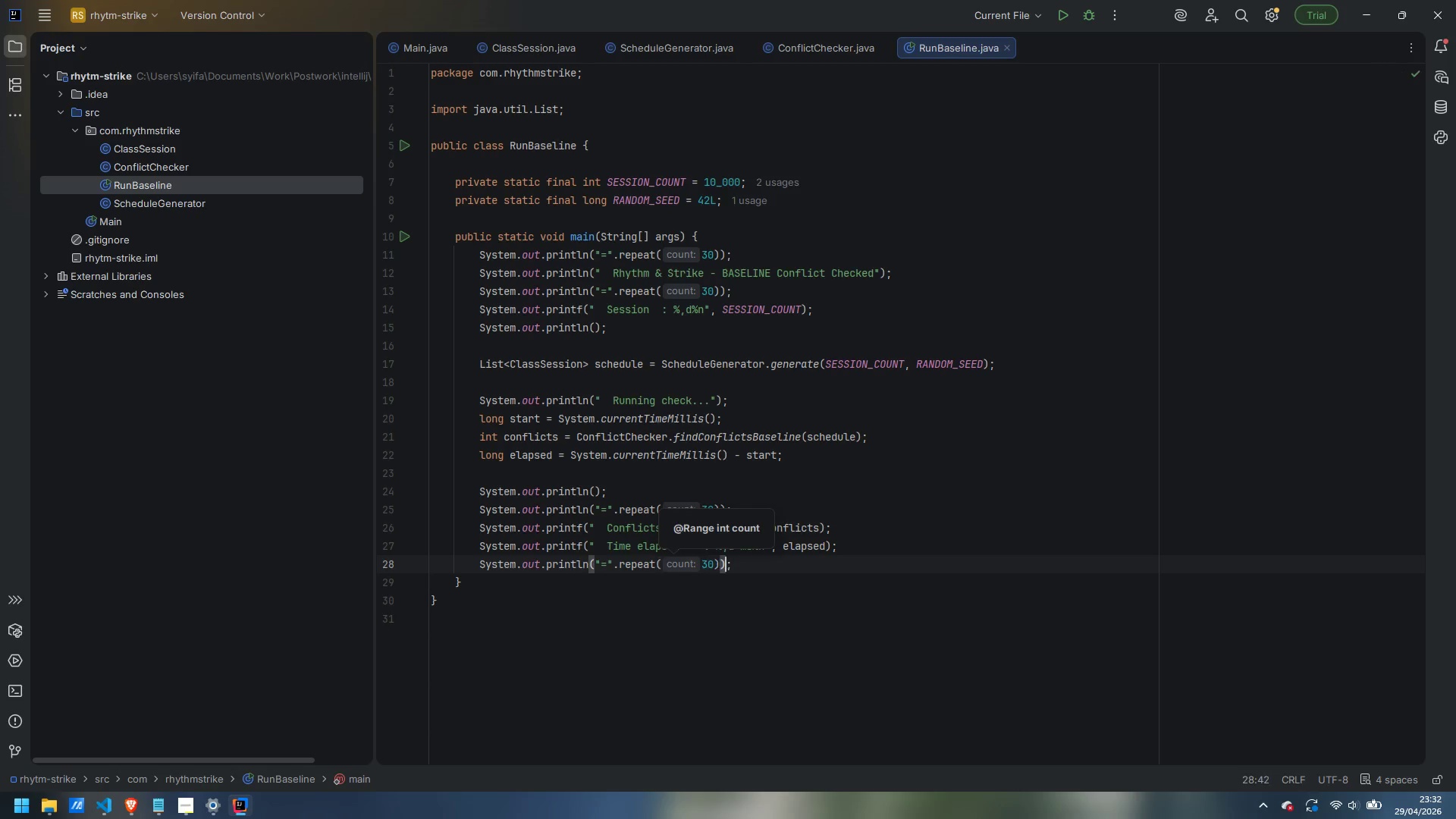 
key(ArrowRight)
 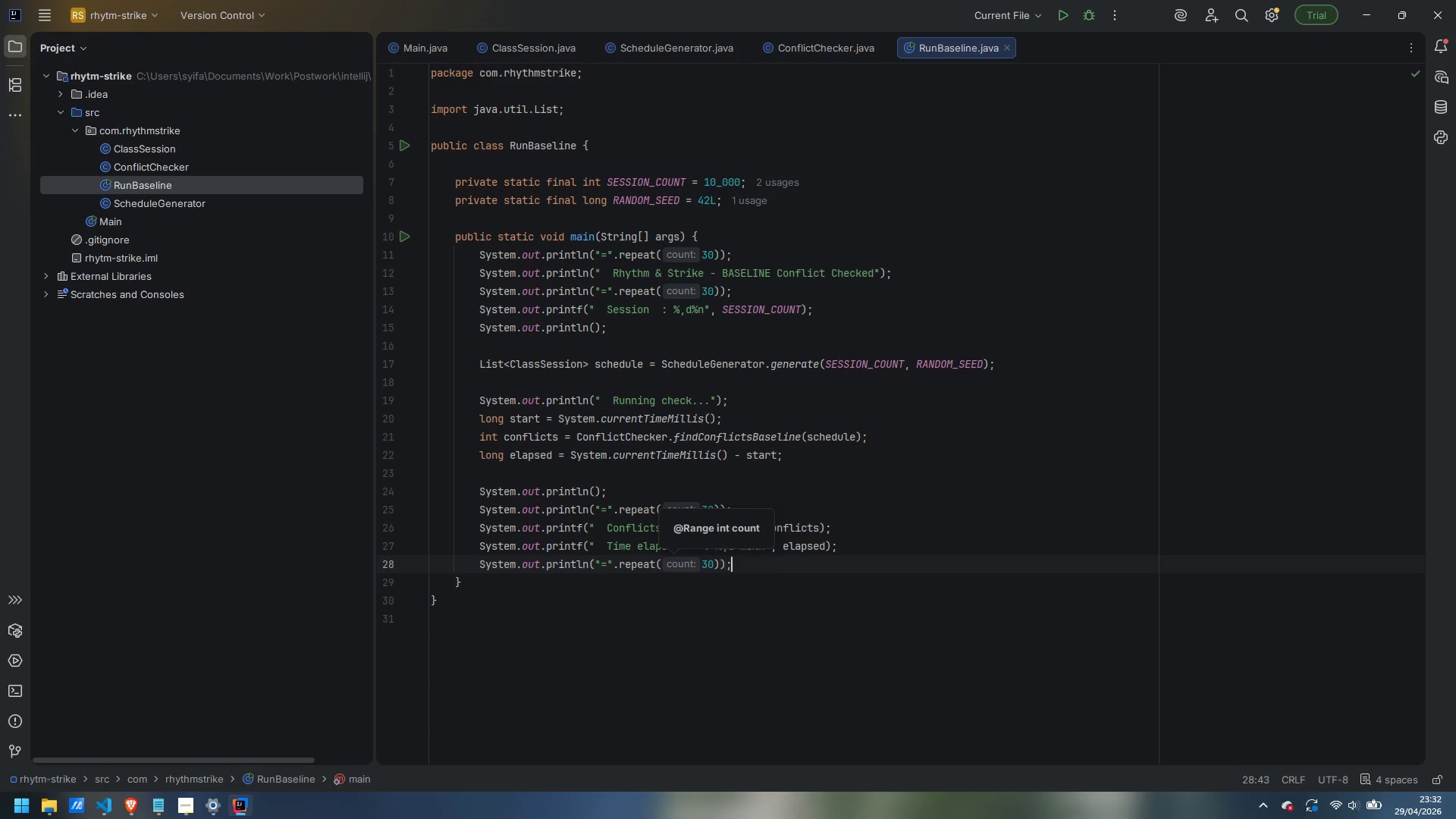 
key(ArrowRight)
 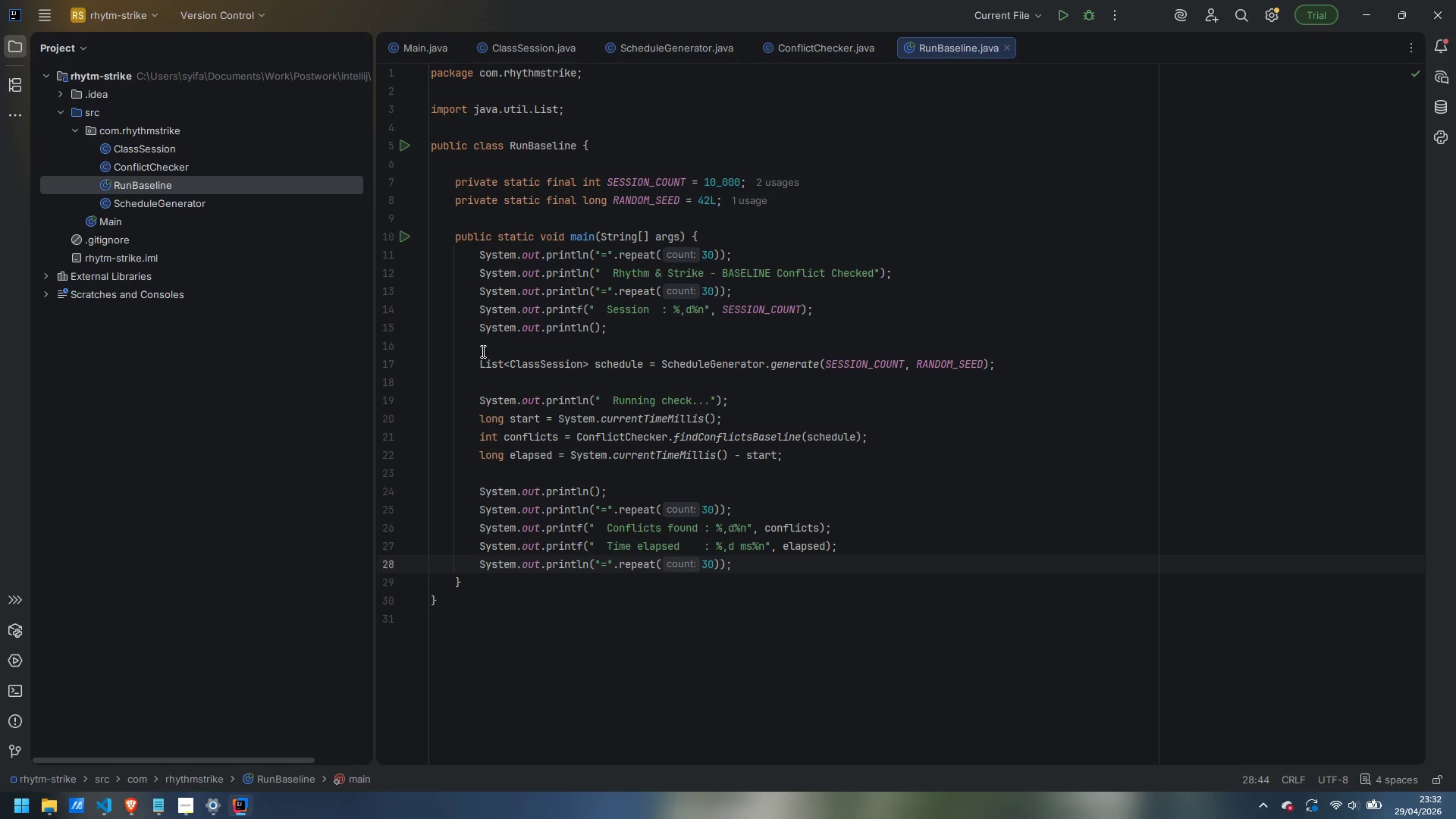 
left_click([1022, 11])
 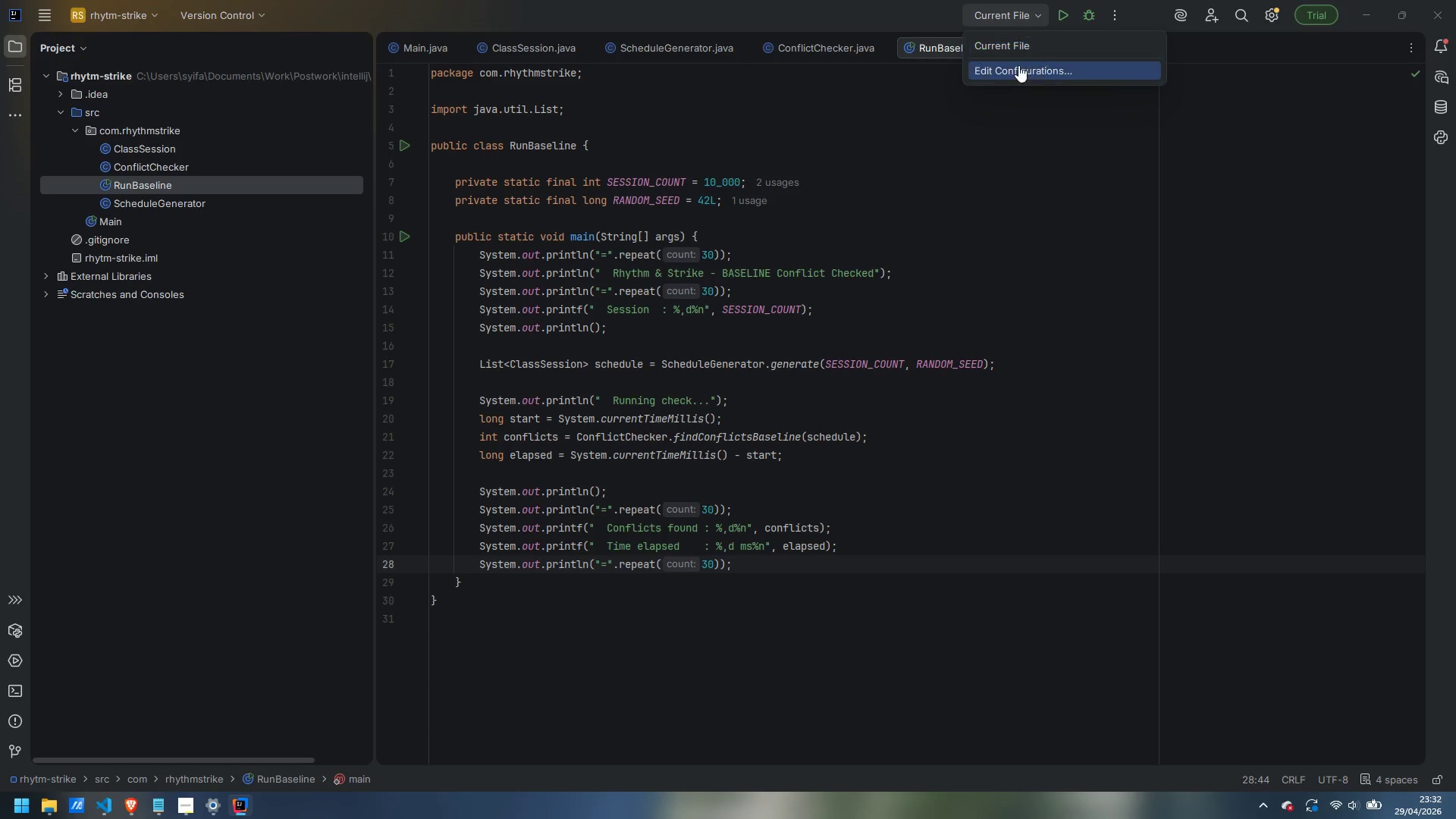 
left_click([1017, 71])
 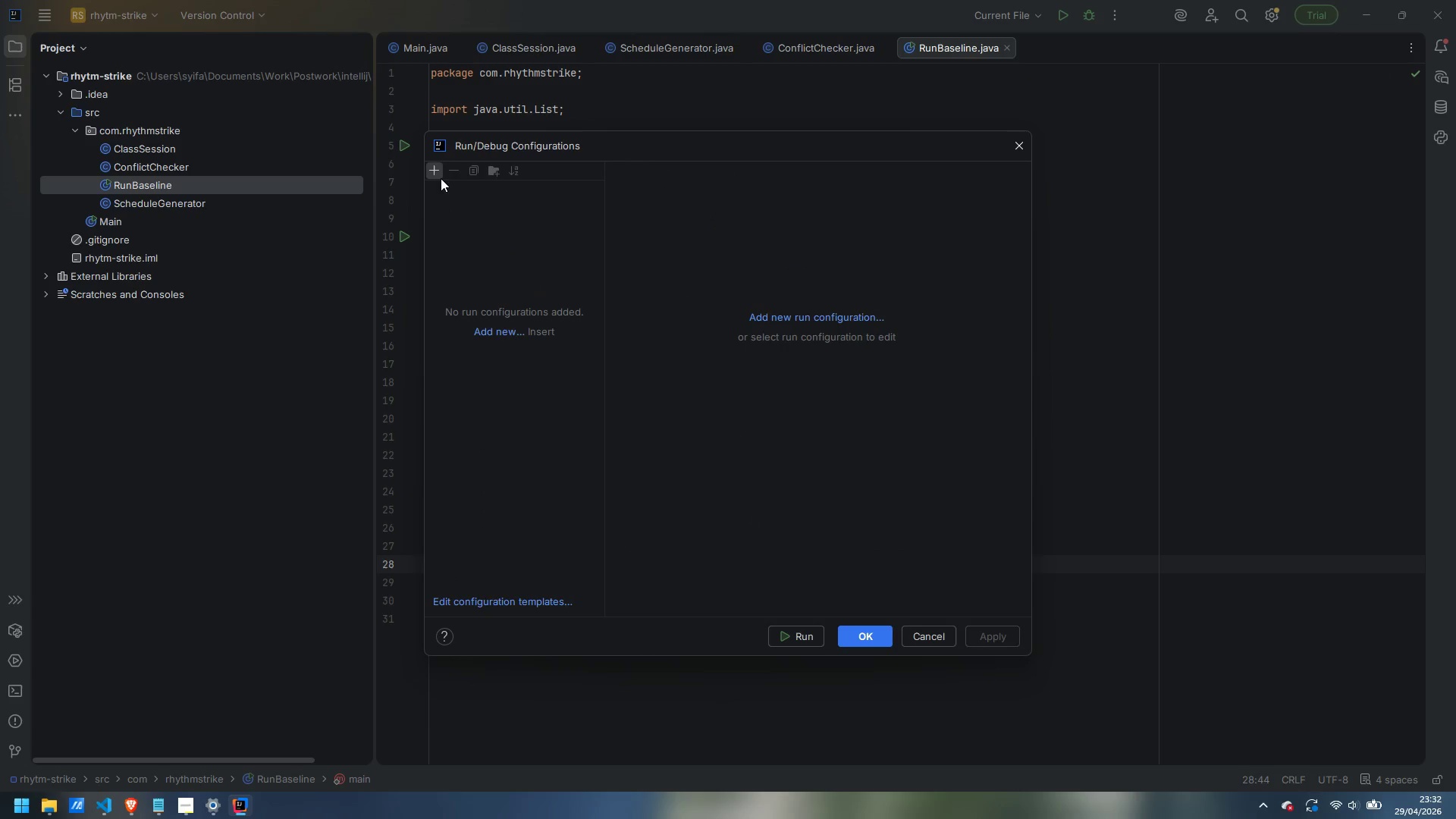 
left_click([439, 176])
 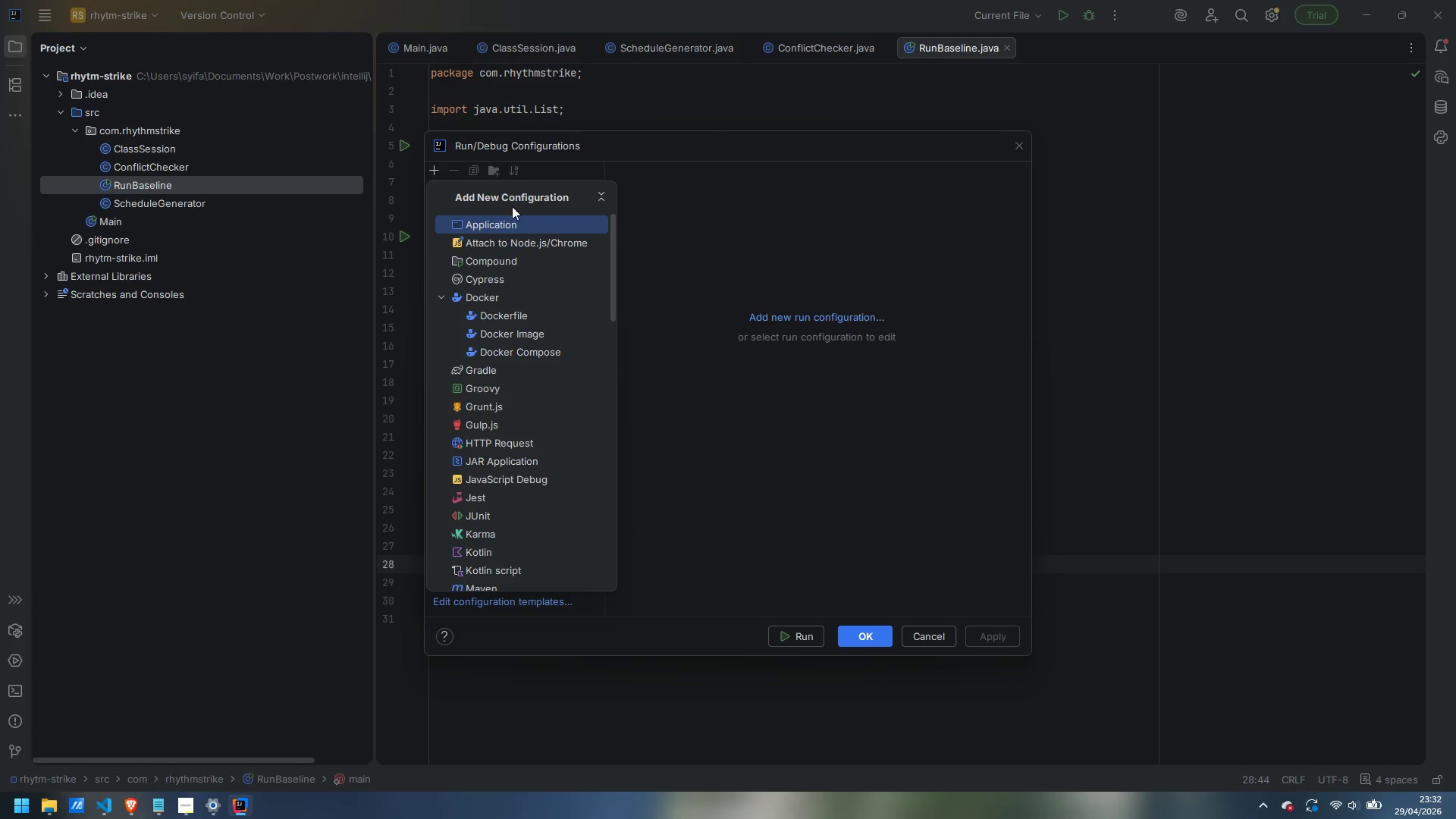 
left_click([510, 225])
 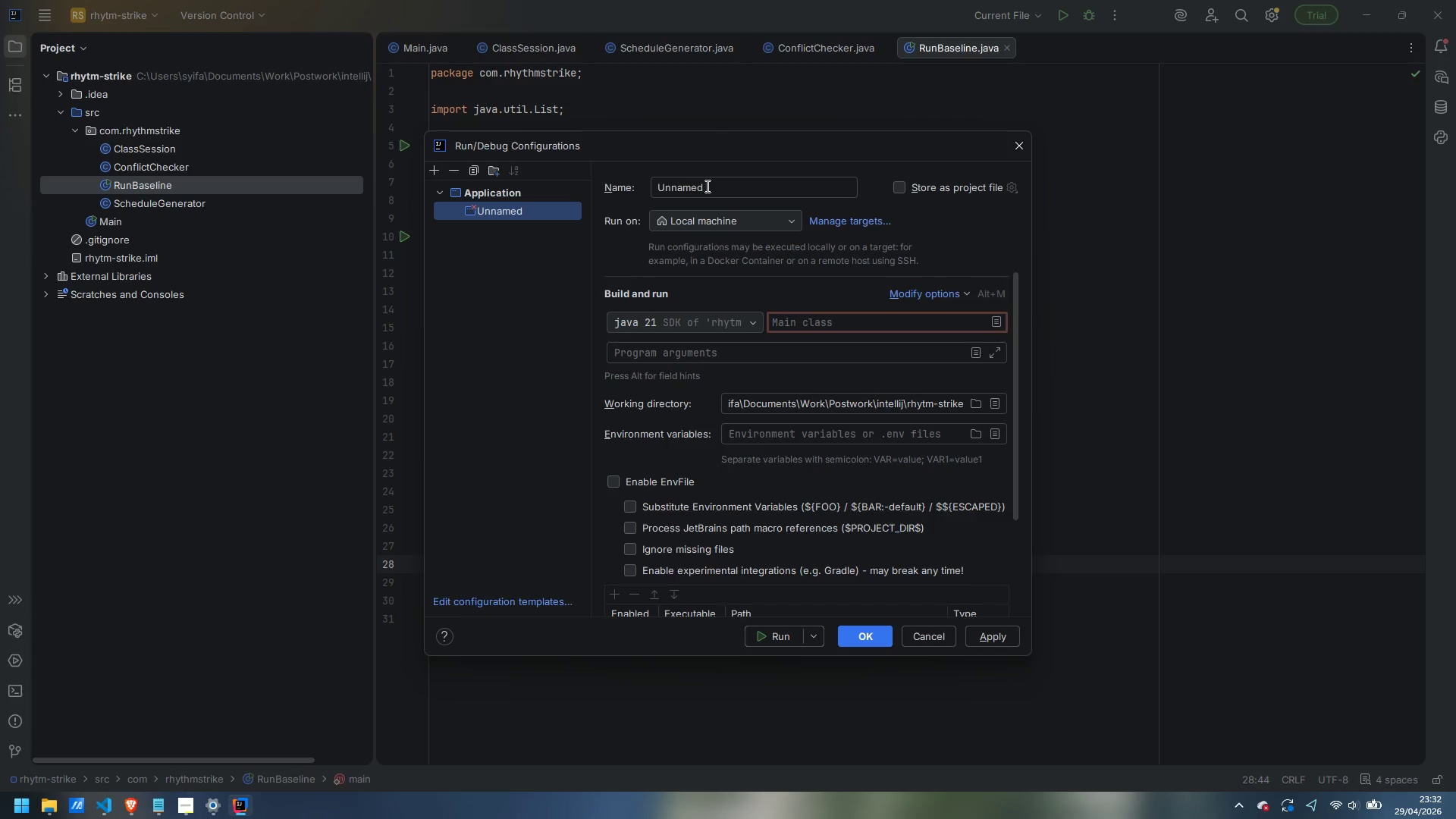 
left_click_drag(start_coordinate=[720, 184], to_coordinate=[607, 193])
 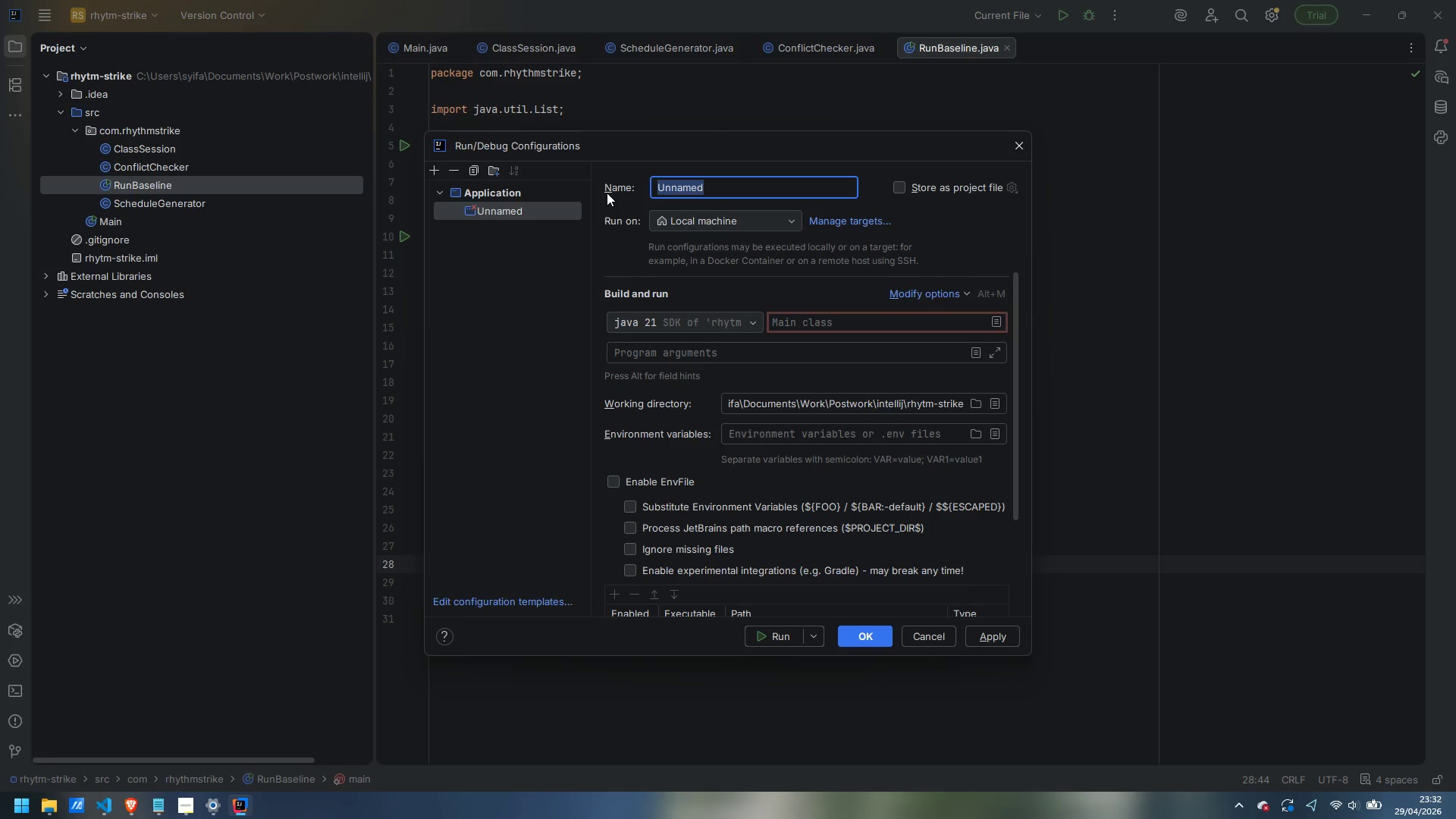 
type(RunBase)
key(Backspace)
key(Backspace)
key(Backspace)
key(Backspace)
key(Backspace)
type(n Baseline)
 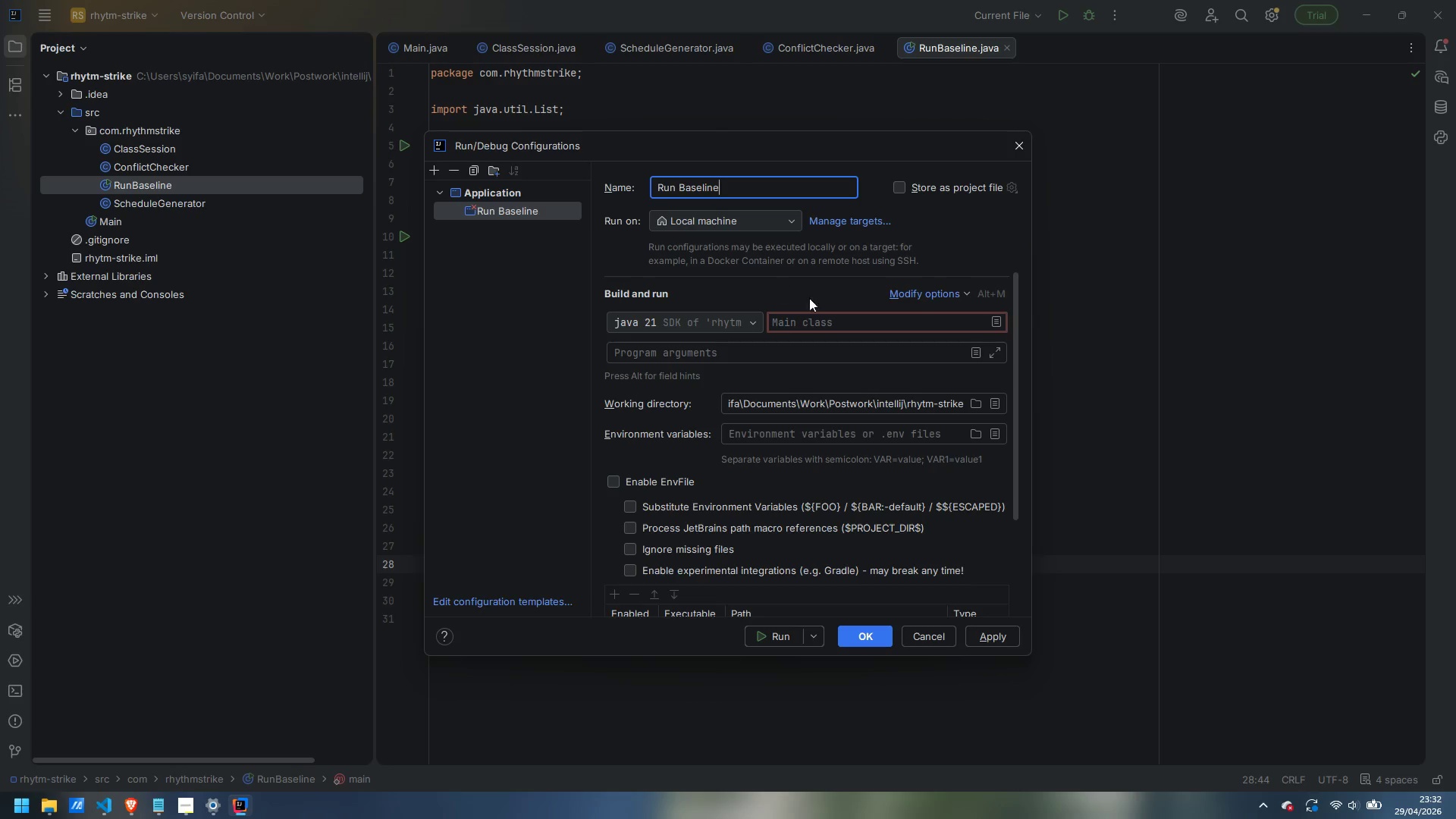 
left_click([821, 320])
 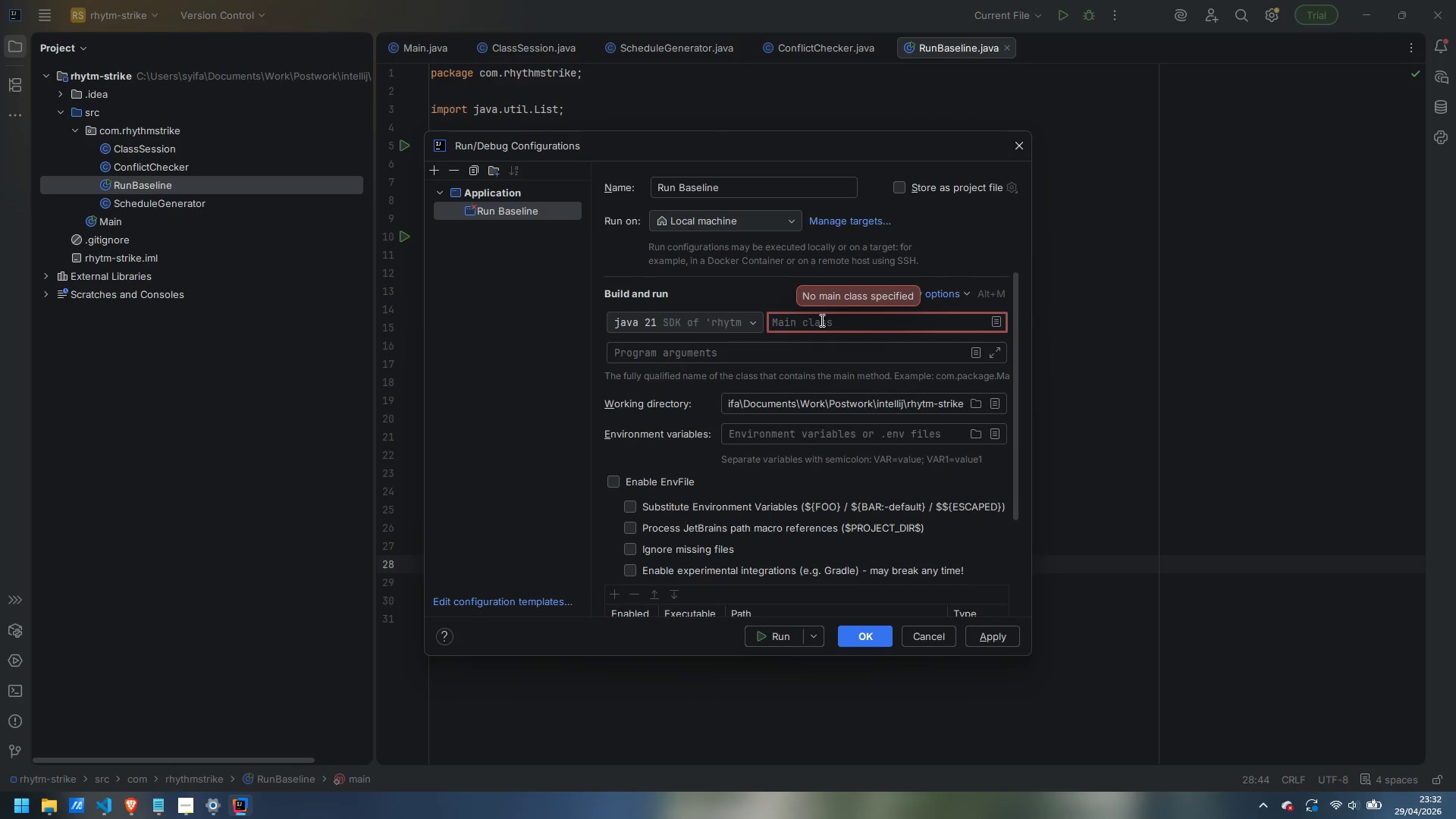 
type(com.)
 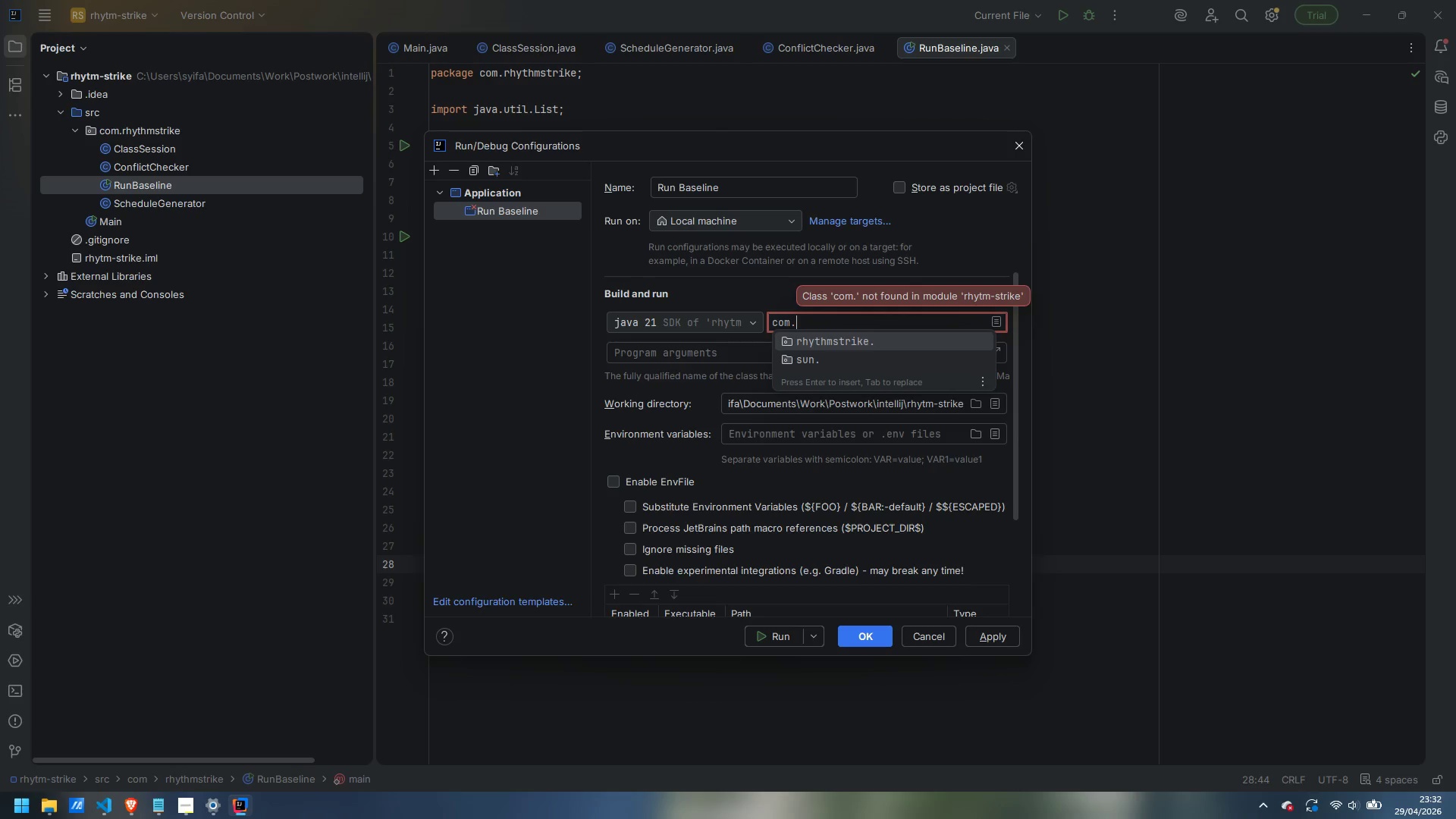 
type(rhythmstrike.Ruun)
key(Backspace)
key(Backspace)
type(nBaseLine)
 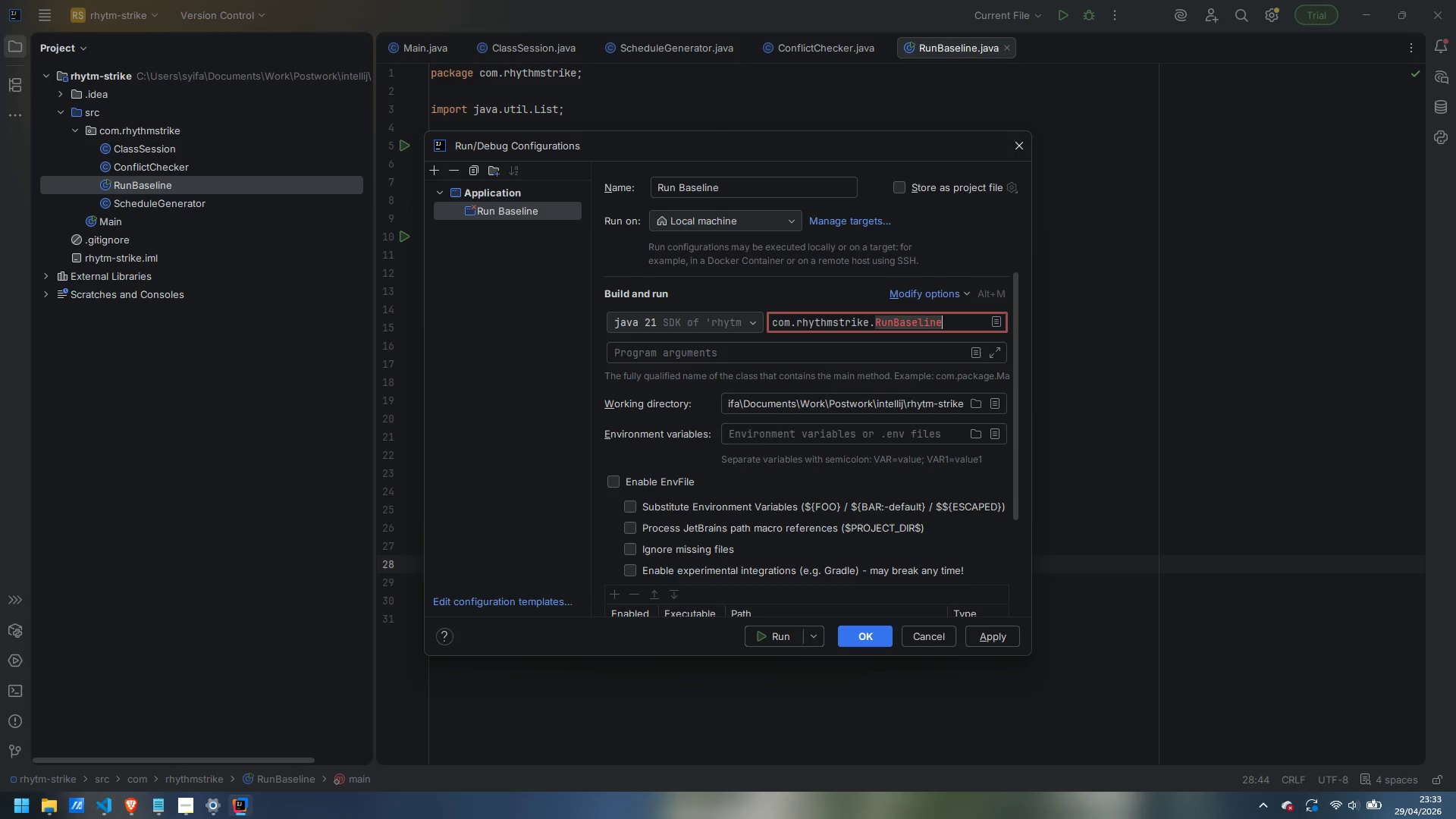 
 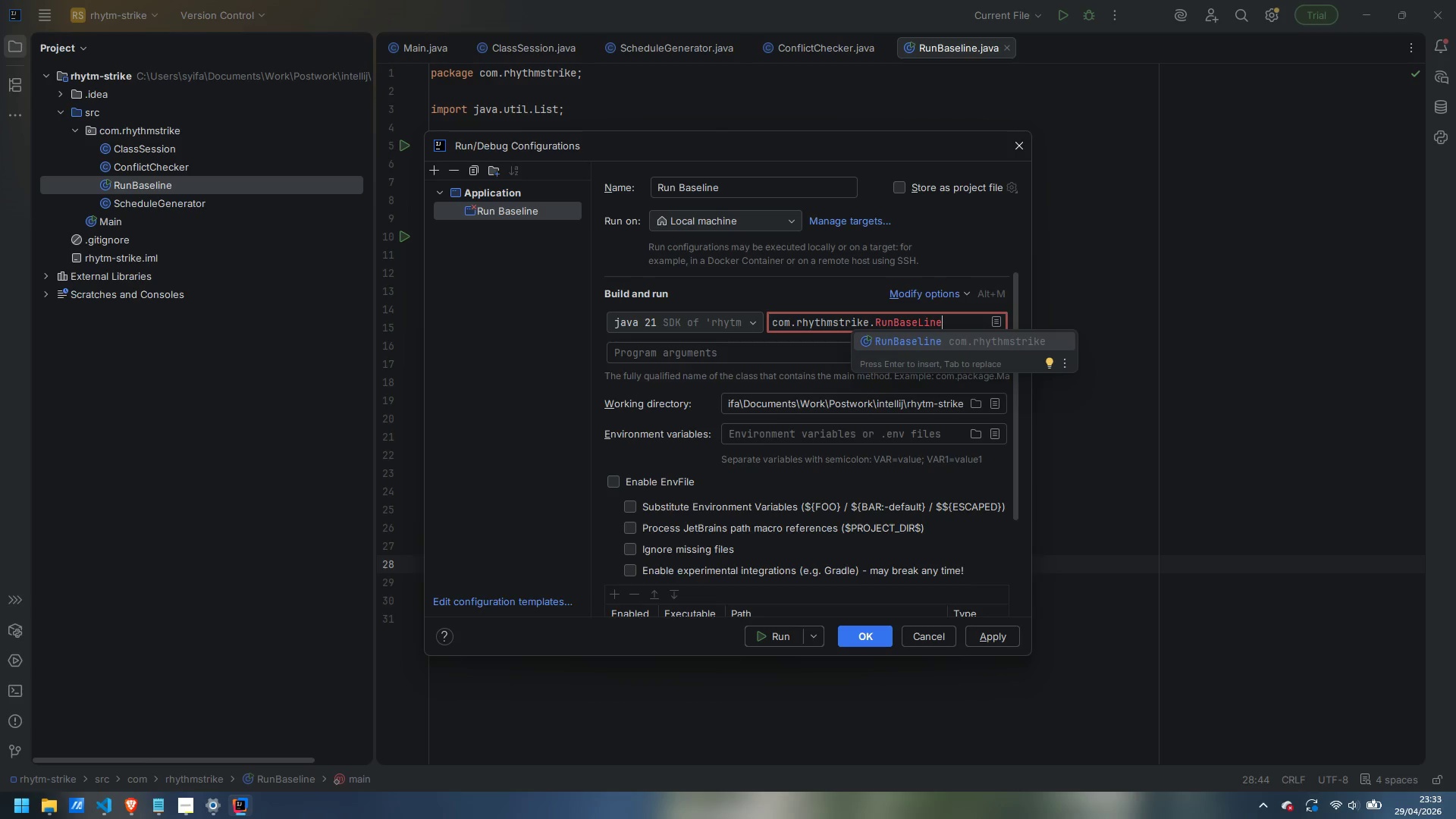 
key(Enter)
 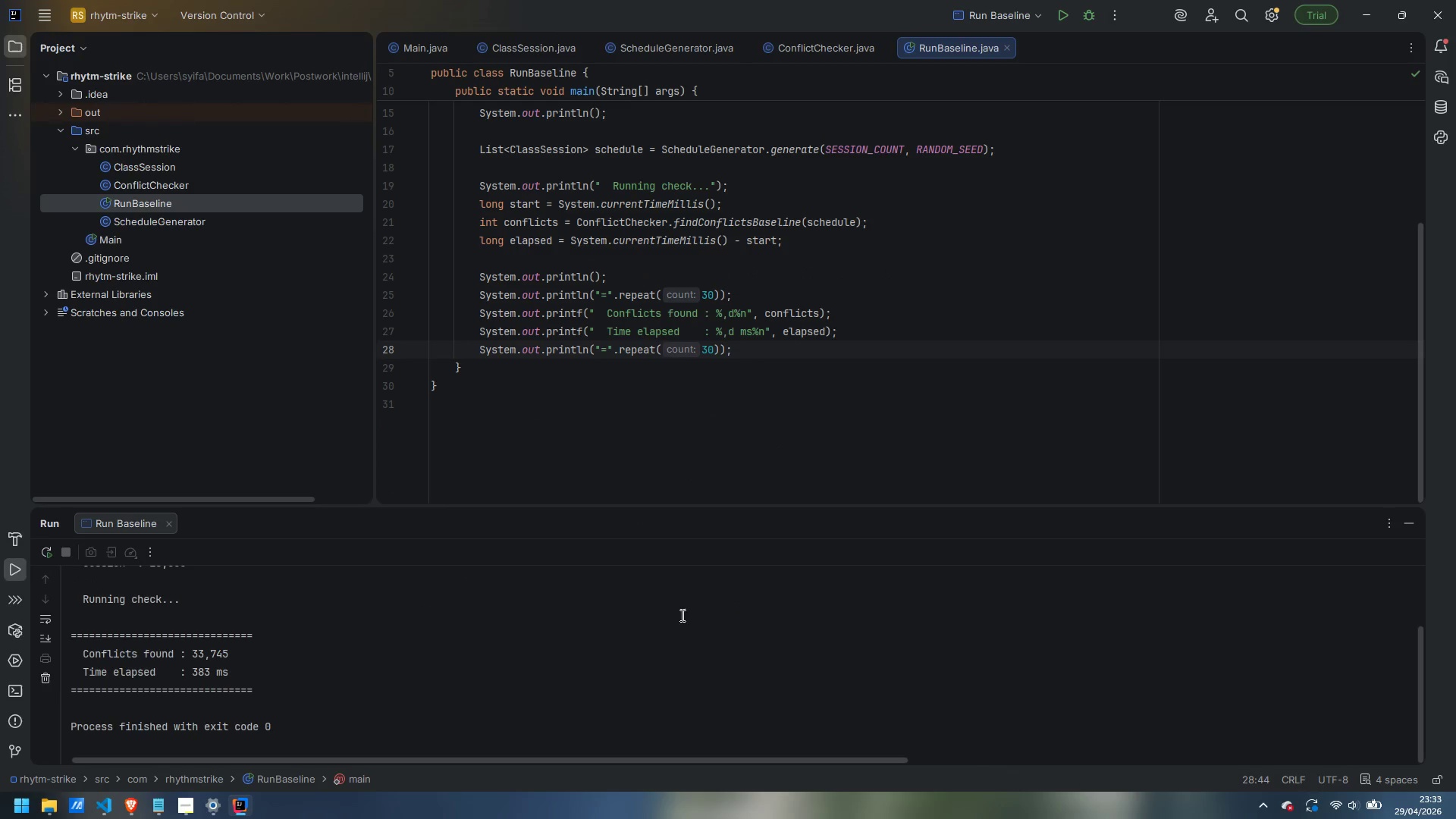 
wait(13.81)
 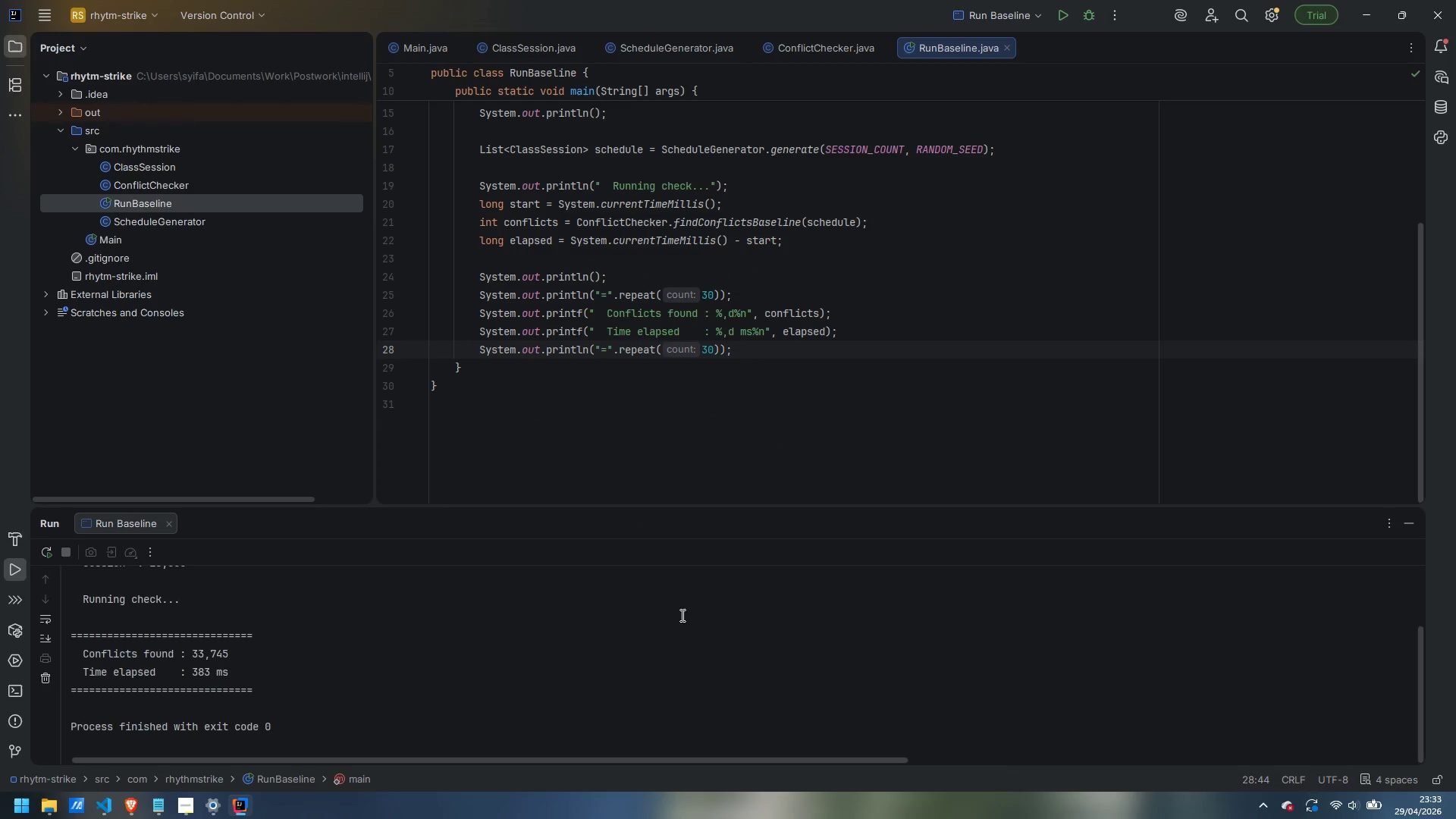 
scroll: coordinate [317, 659], scroll_direction: up, amount: 2.0
 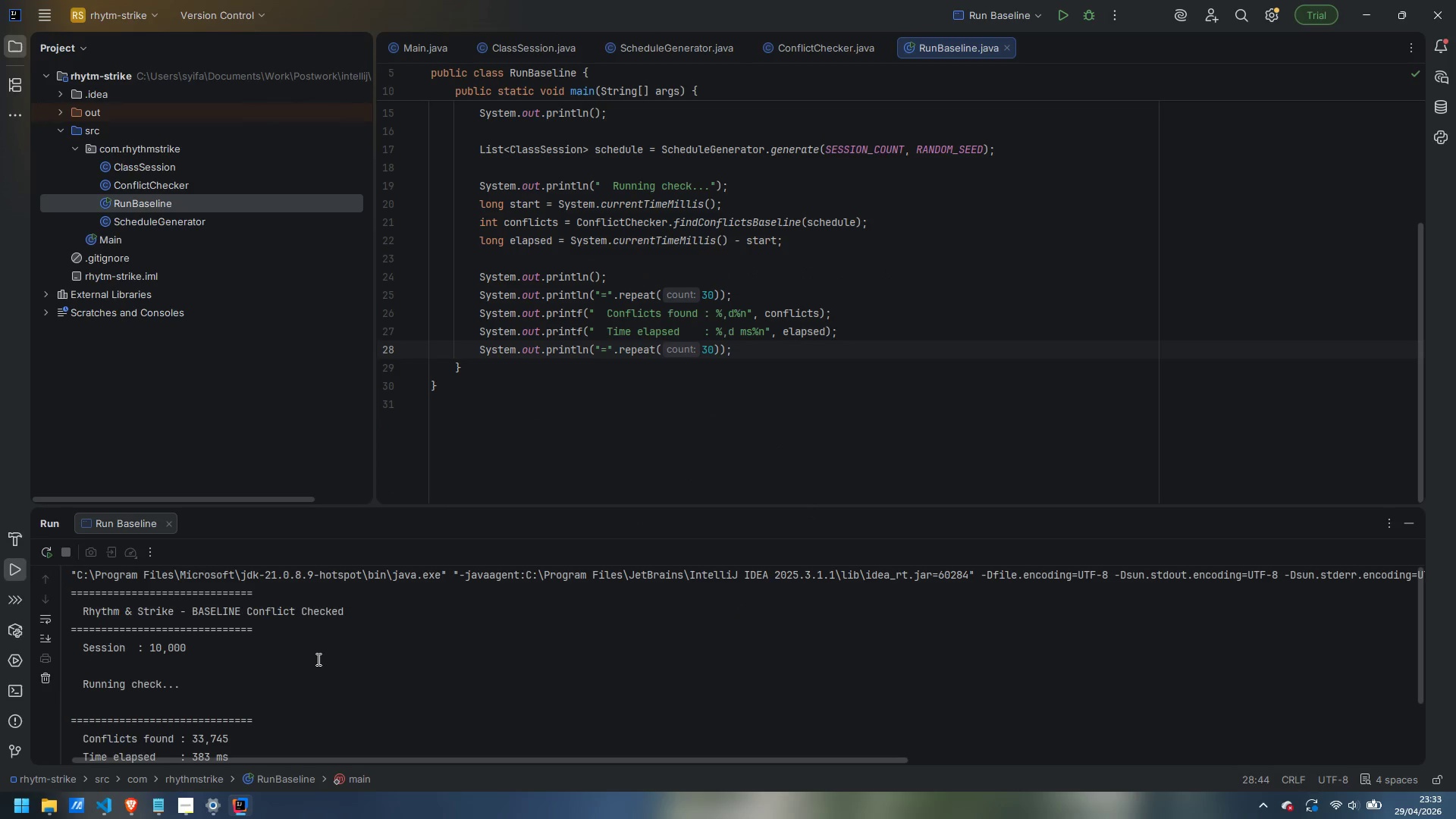 
scroll: coordinate [317, 659], scroll_direction: down, amount: 2.0
 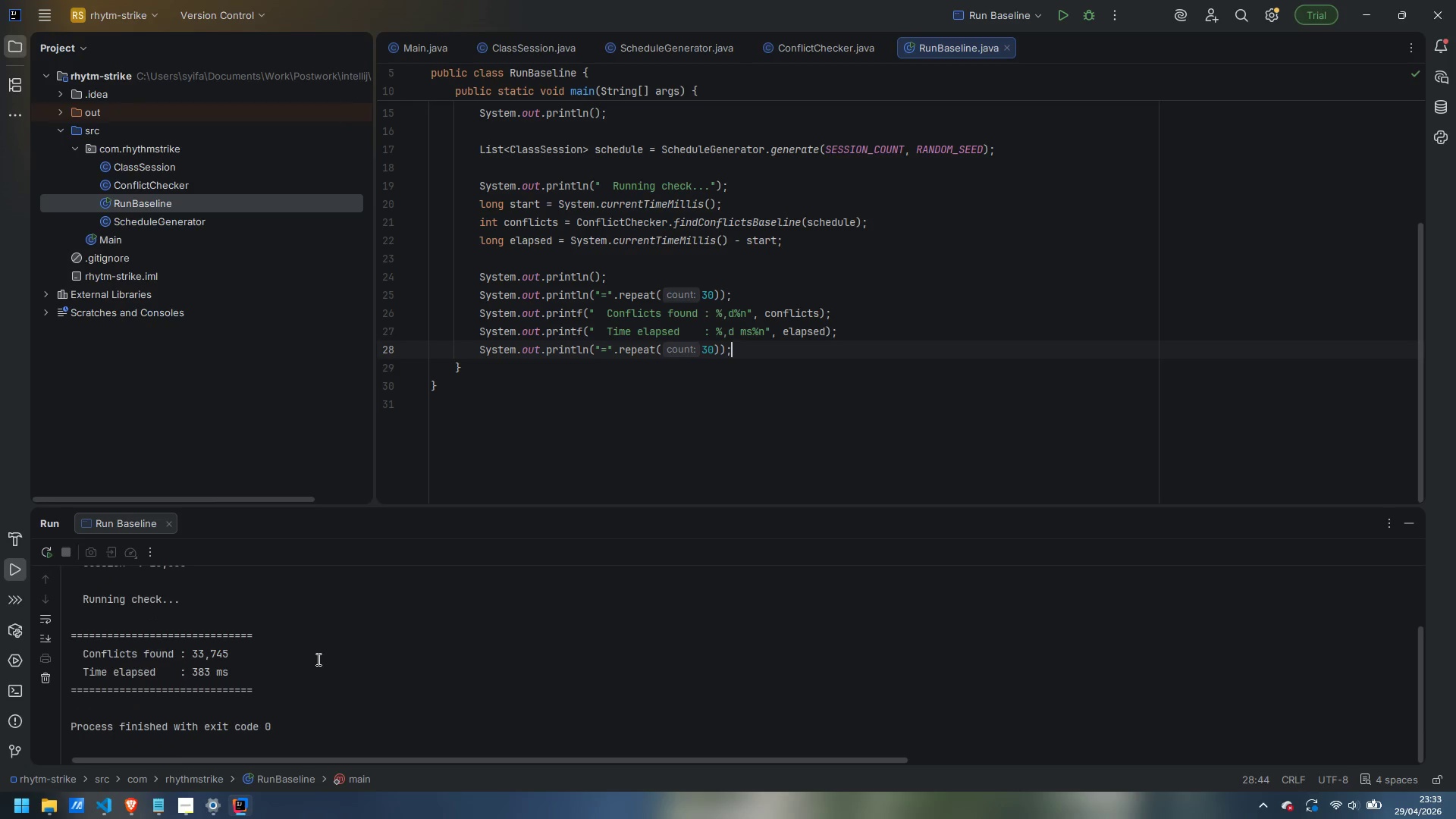 
scroll: coordinate [317, 659], scroll_direction: up, amount: 1.0
 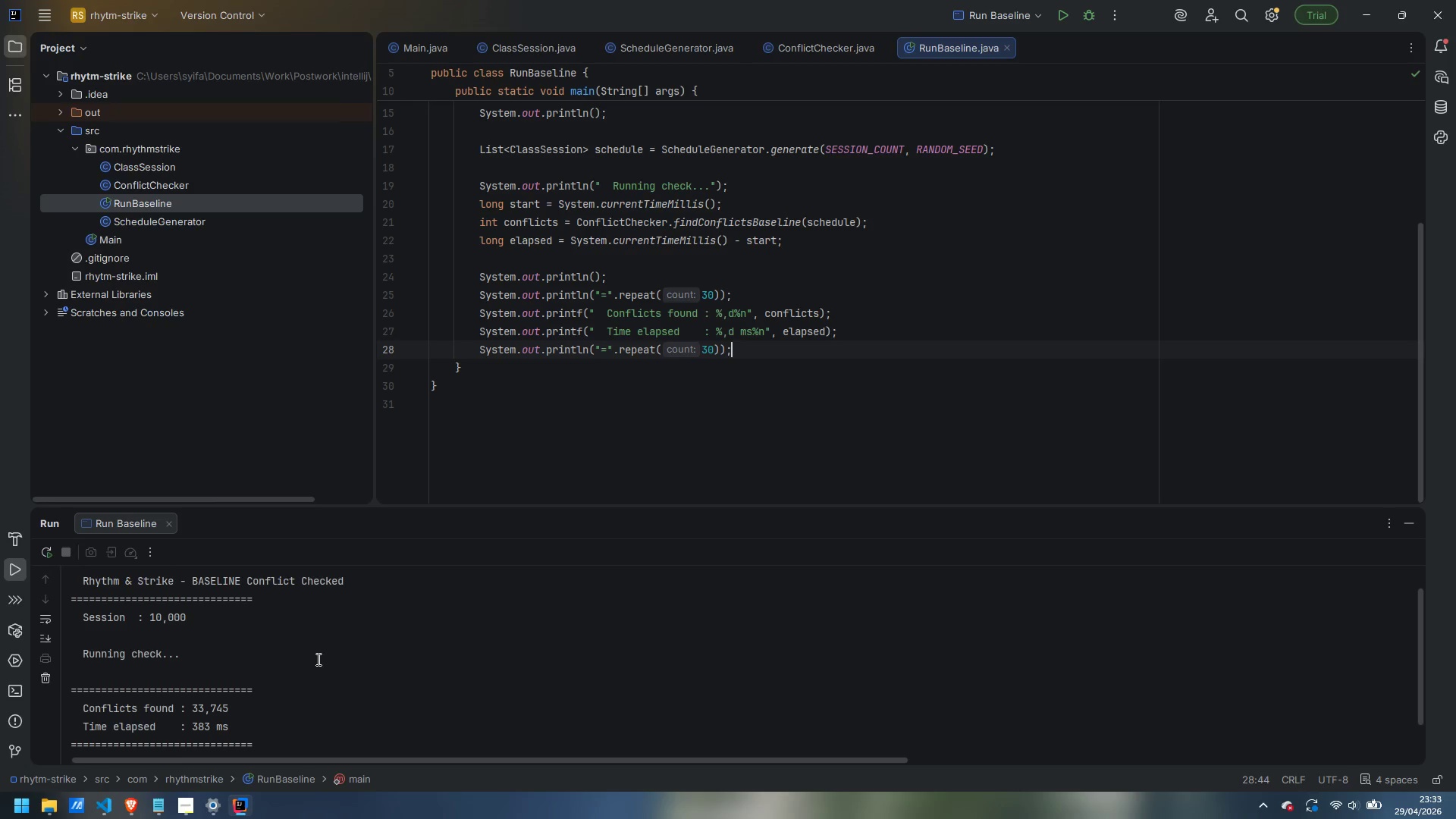 
scroll: coordinate [317, 659], scroll_direction: down, amount: 1.0
 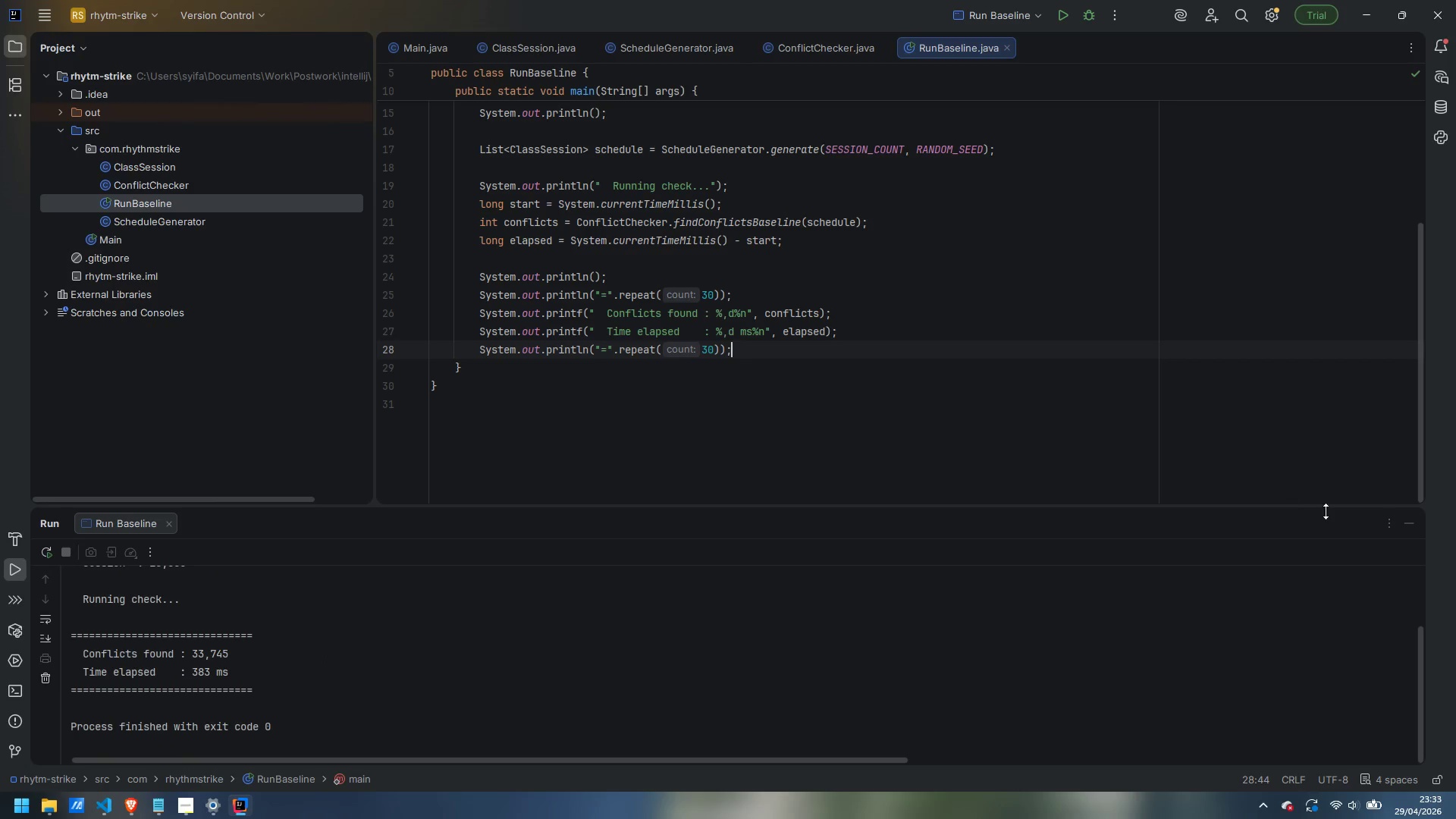 
left_click([1403, 519])
 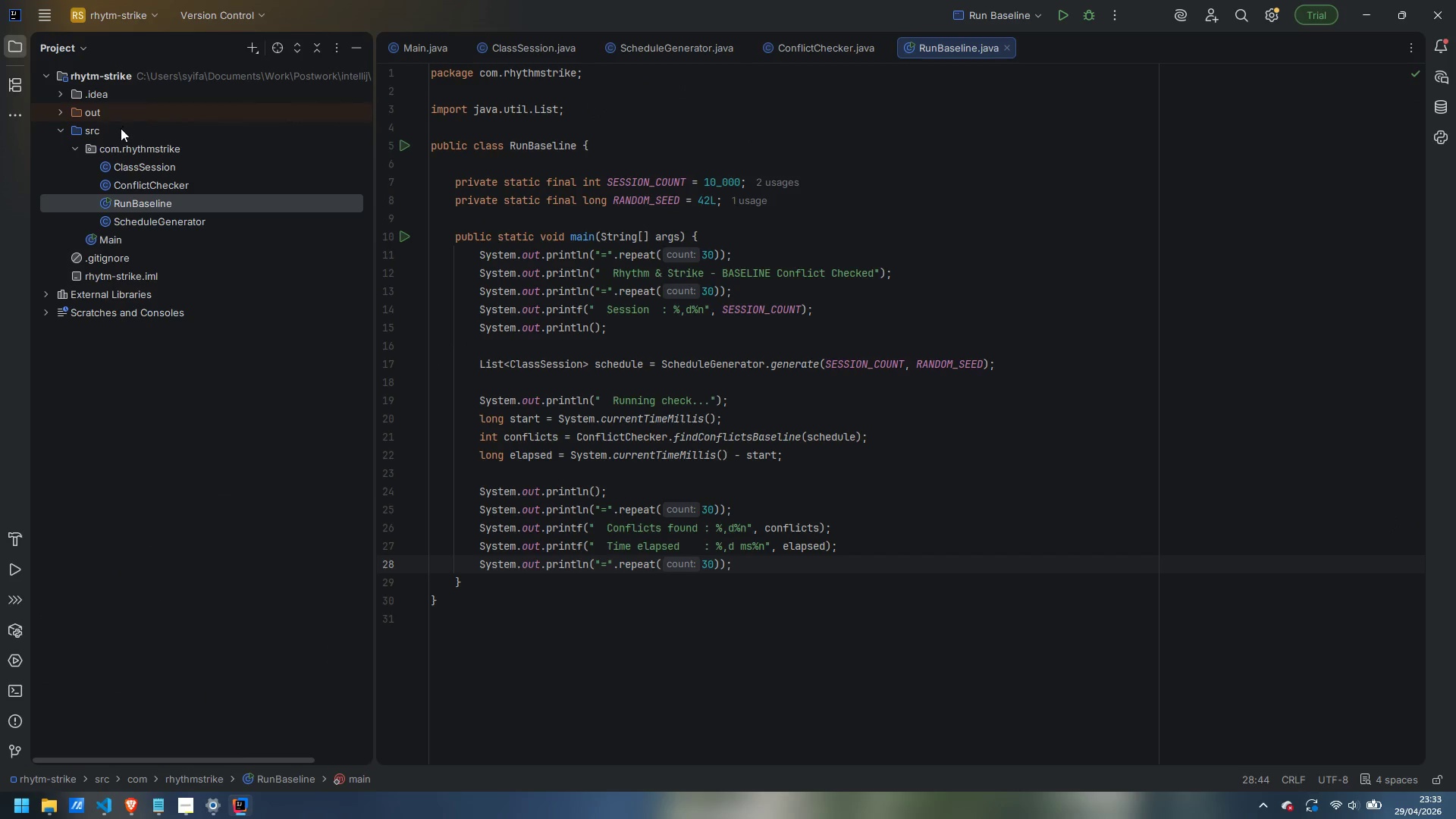 
right_click([136, 149])
 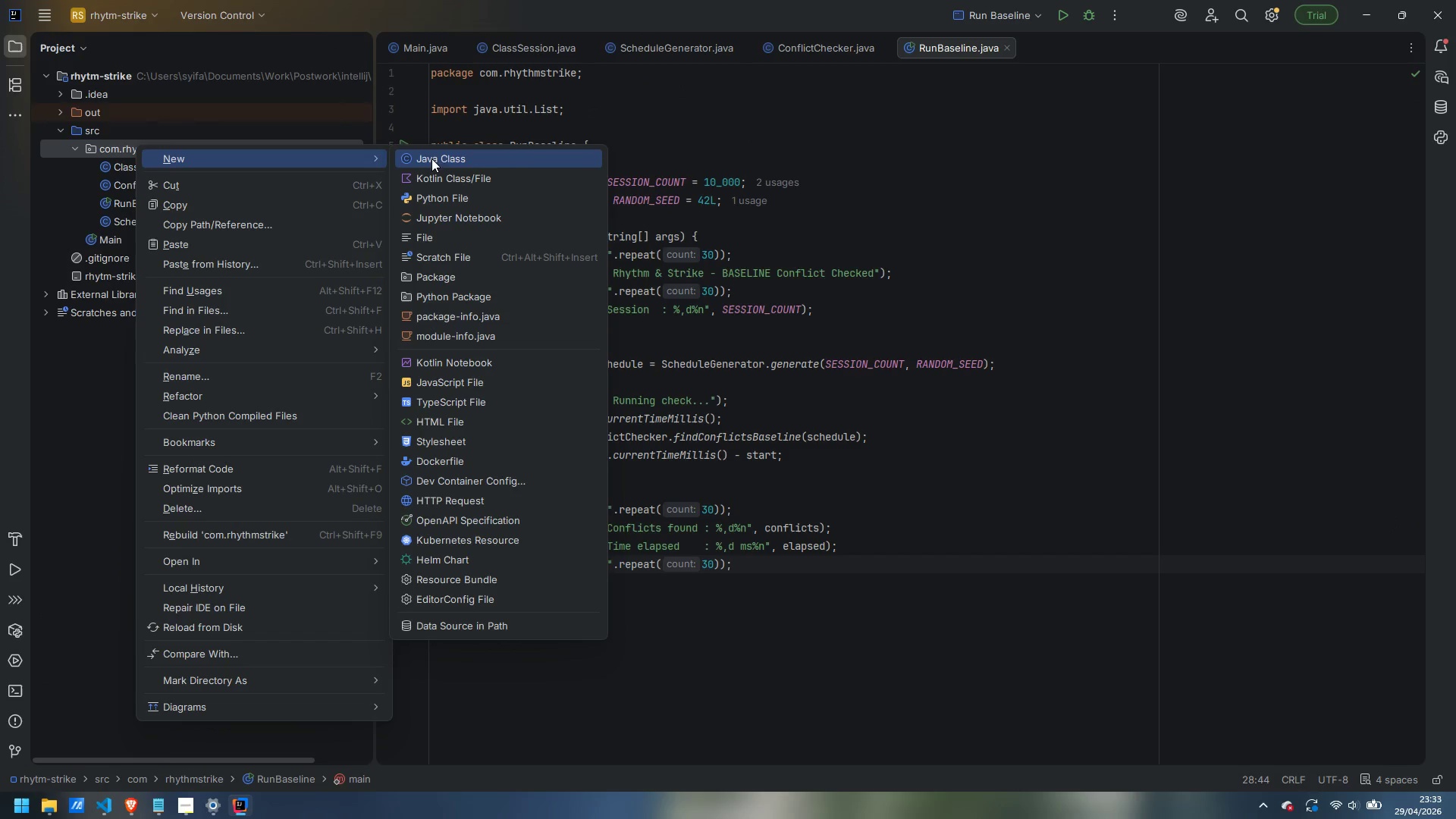 
left_click([449, 158])
 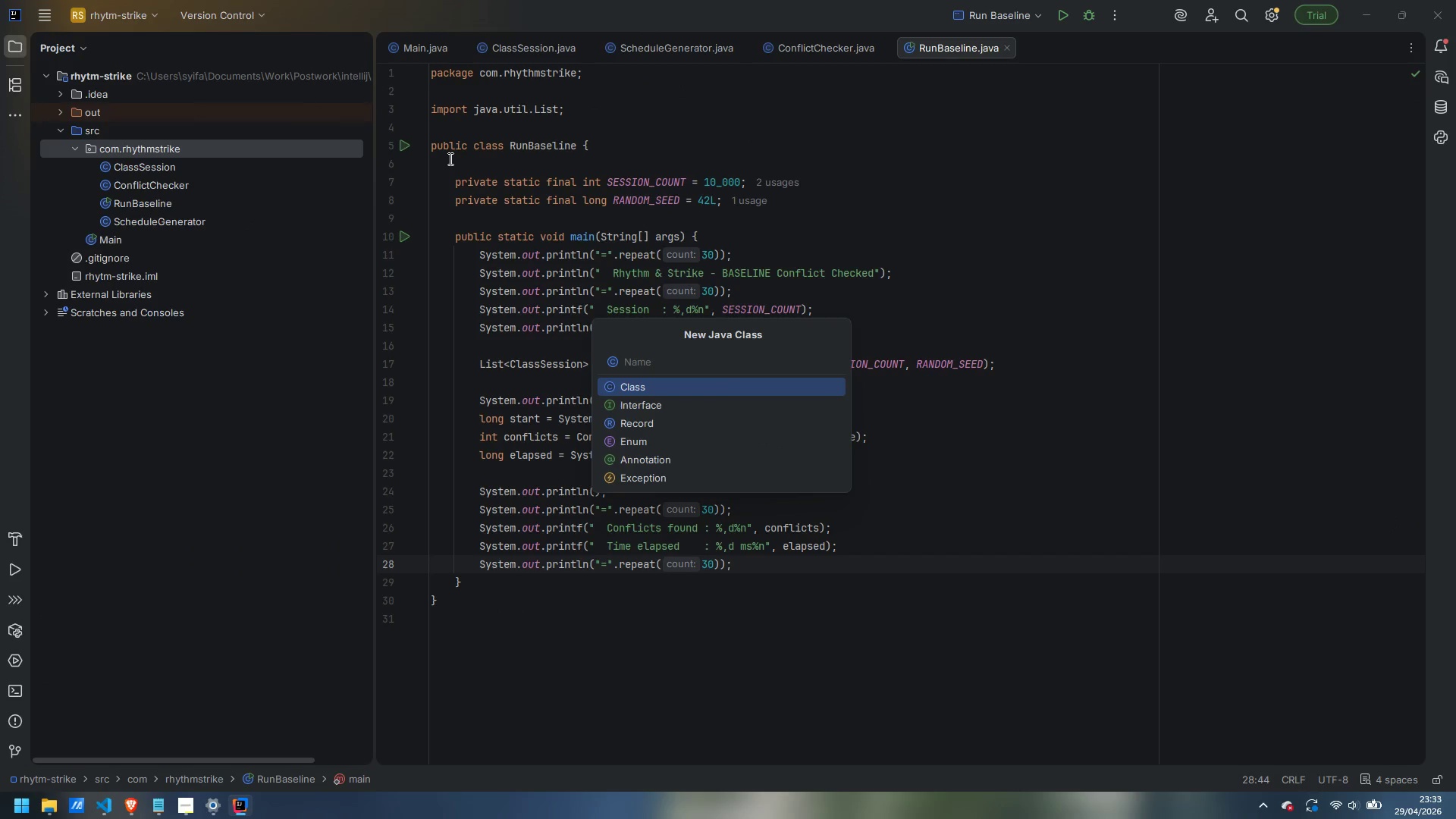 
type(RunOptimized)
 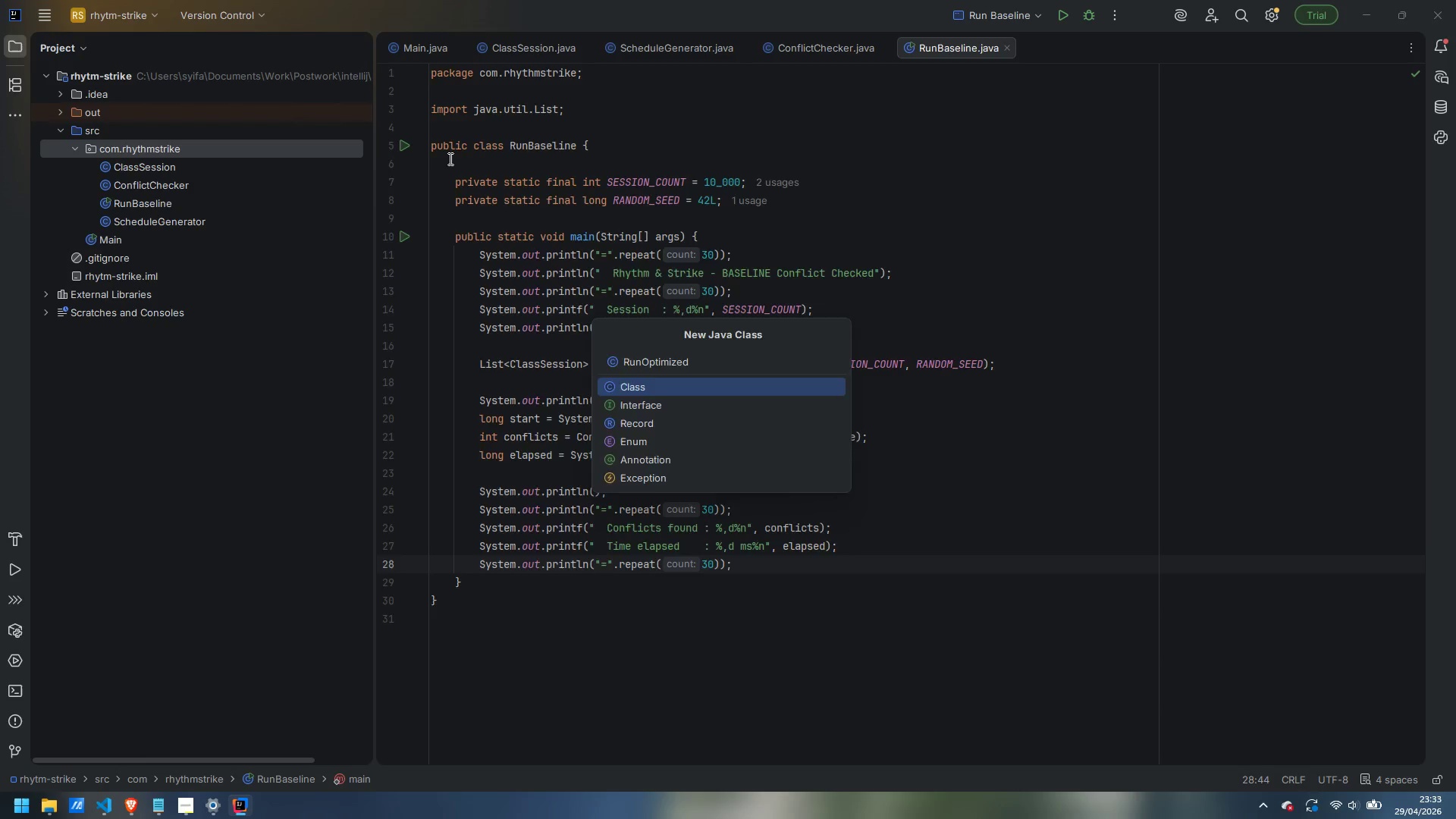 
key(Enter)
 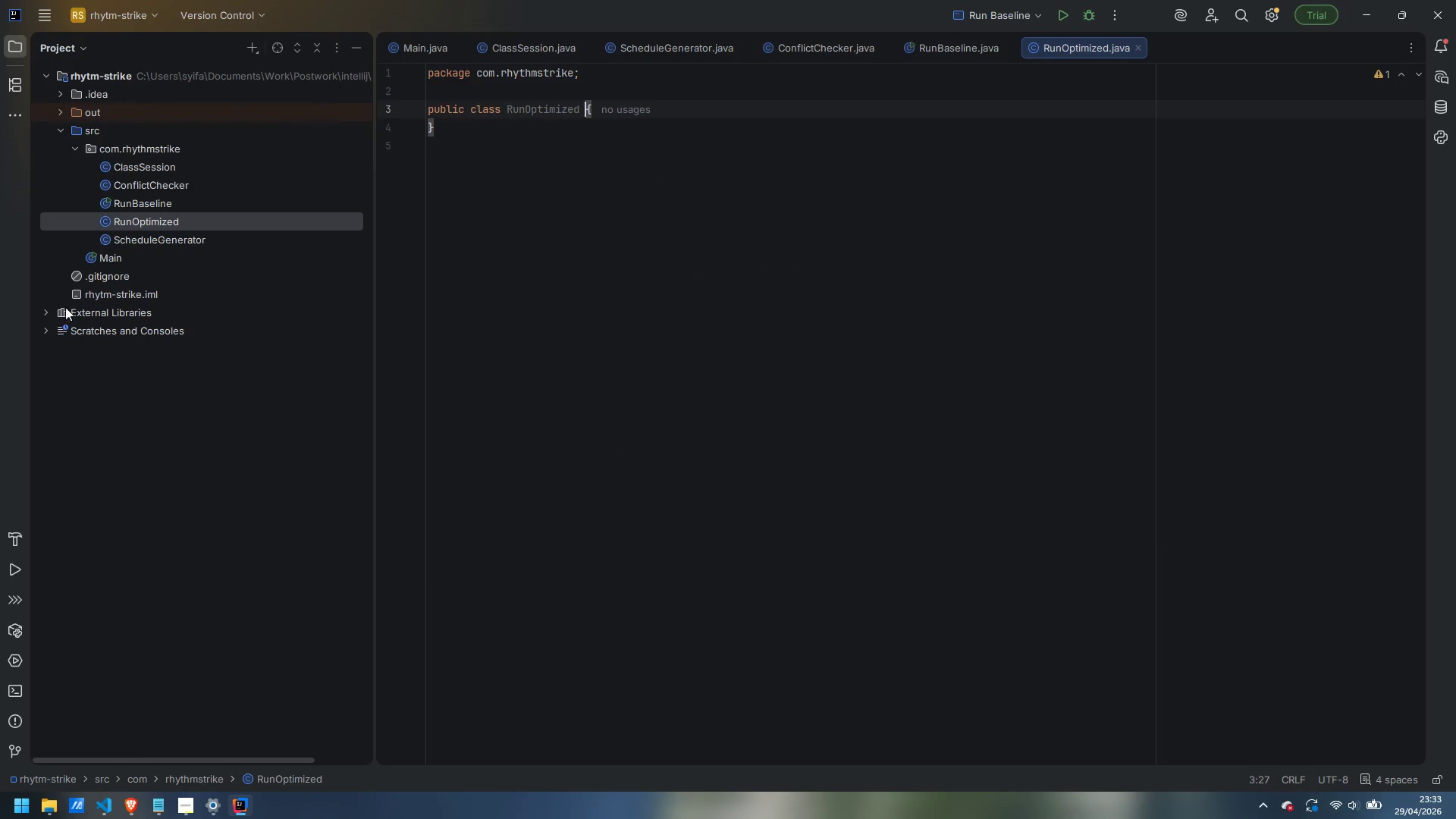 
double_click([154, 180])
 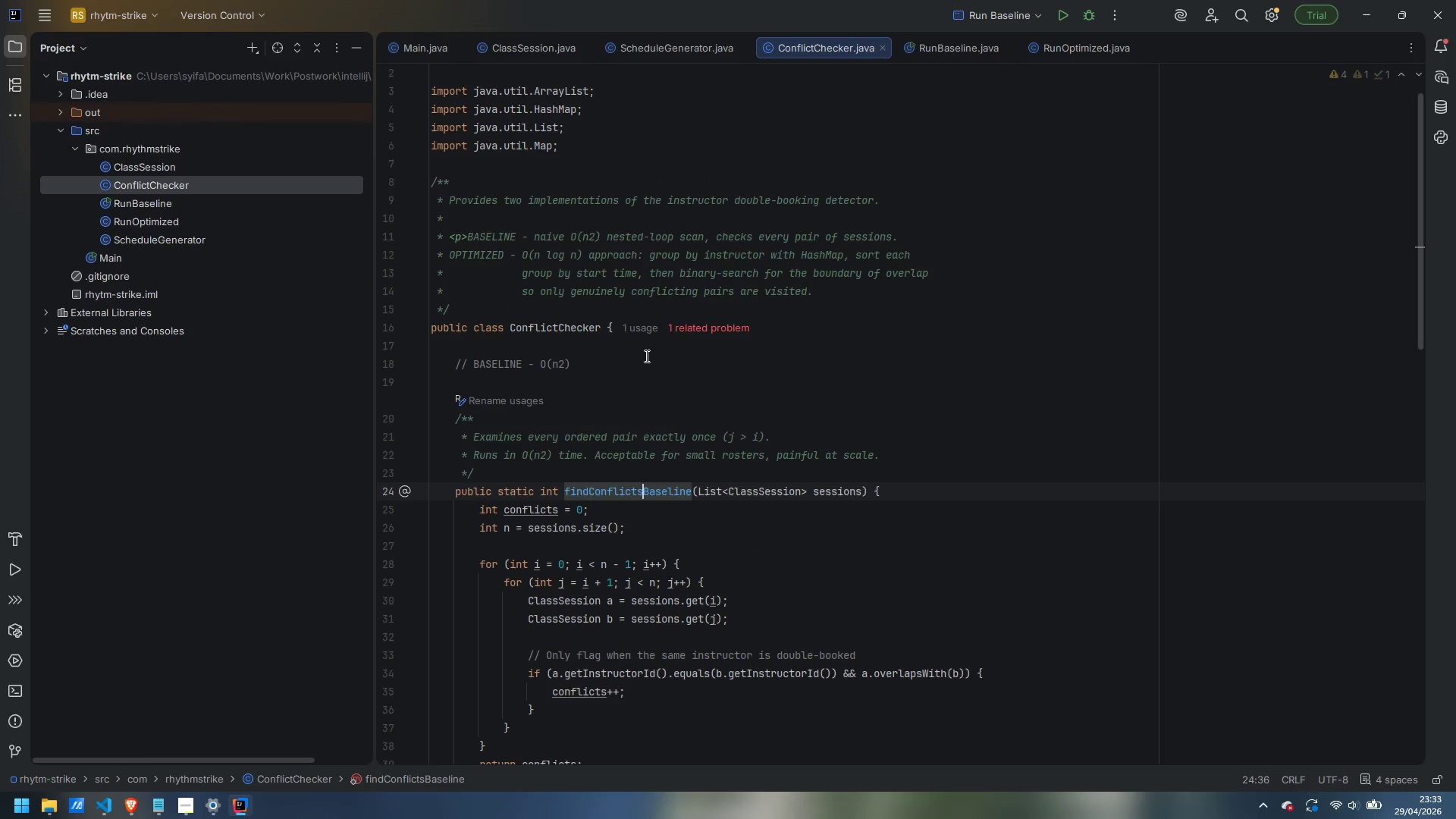 
scroll: coordinate [639, 397], scroll_direction: up, amount: 4.0
 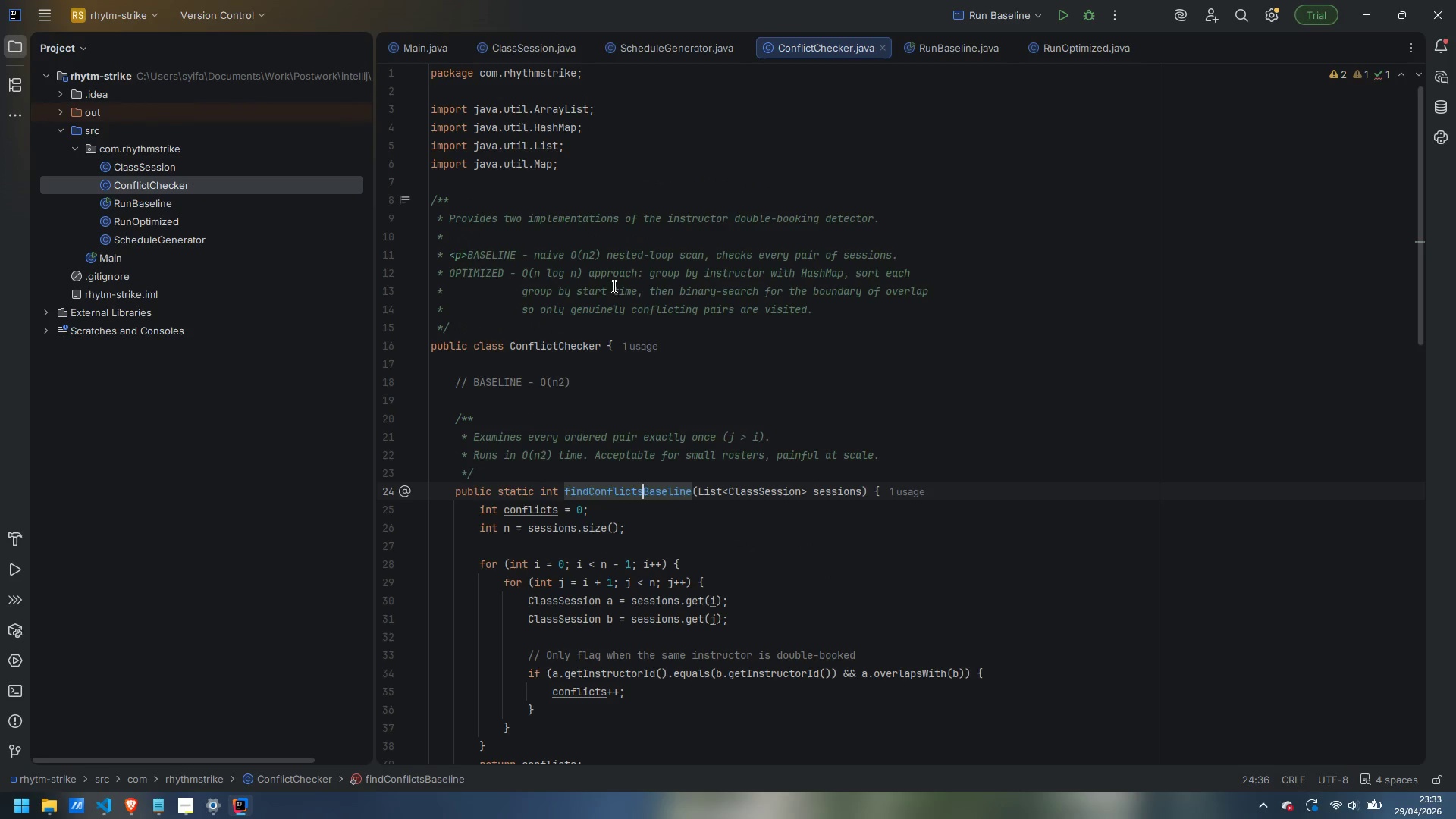 
scroll: coordinate [613, 287], scroll_direction: down, amount: 9.0
 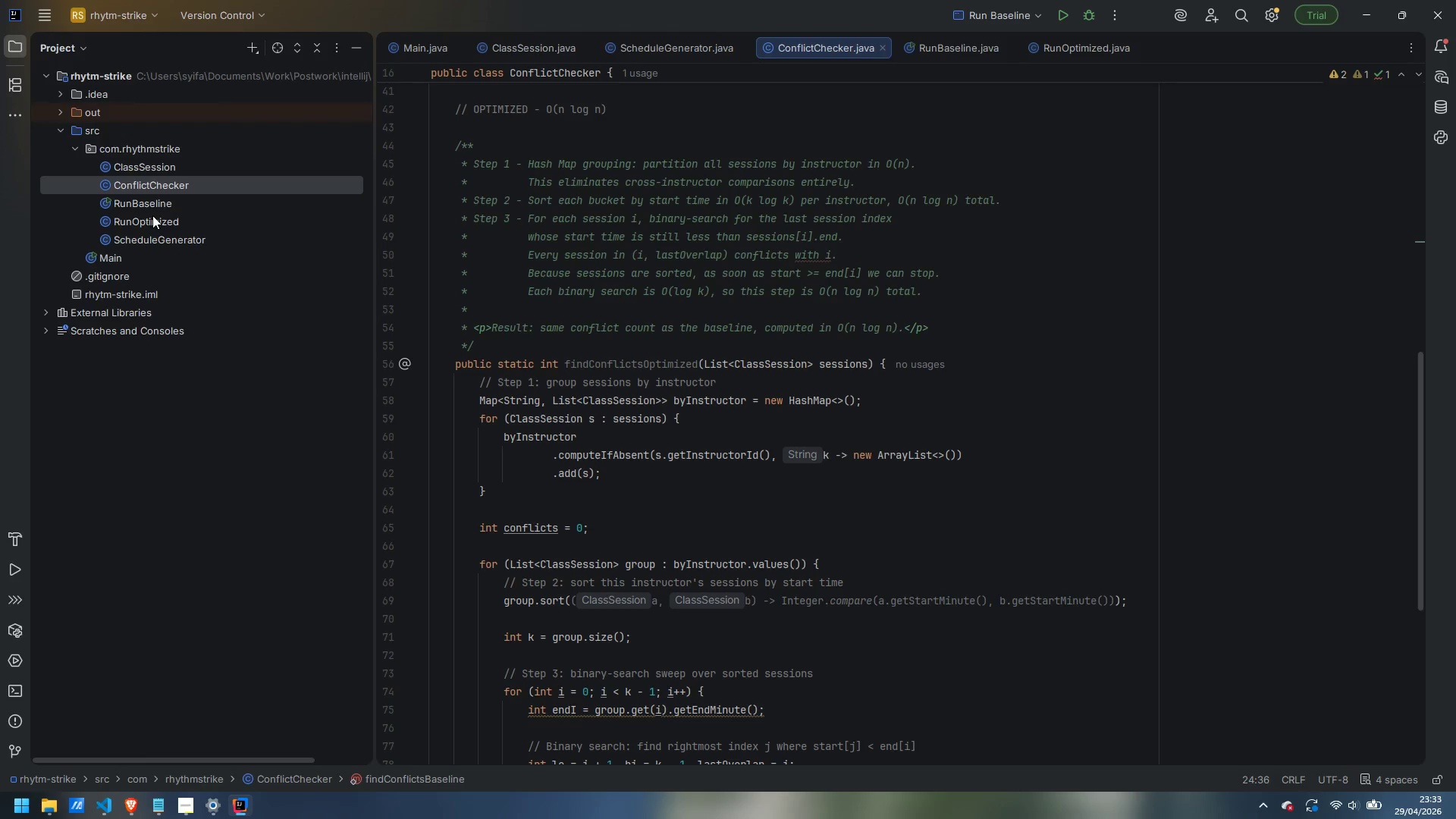 
double_click([163, 221])
 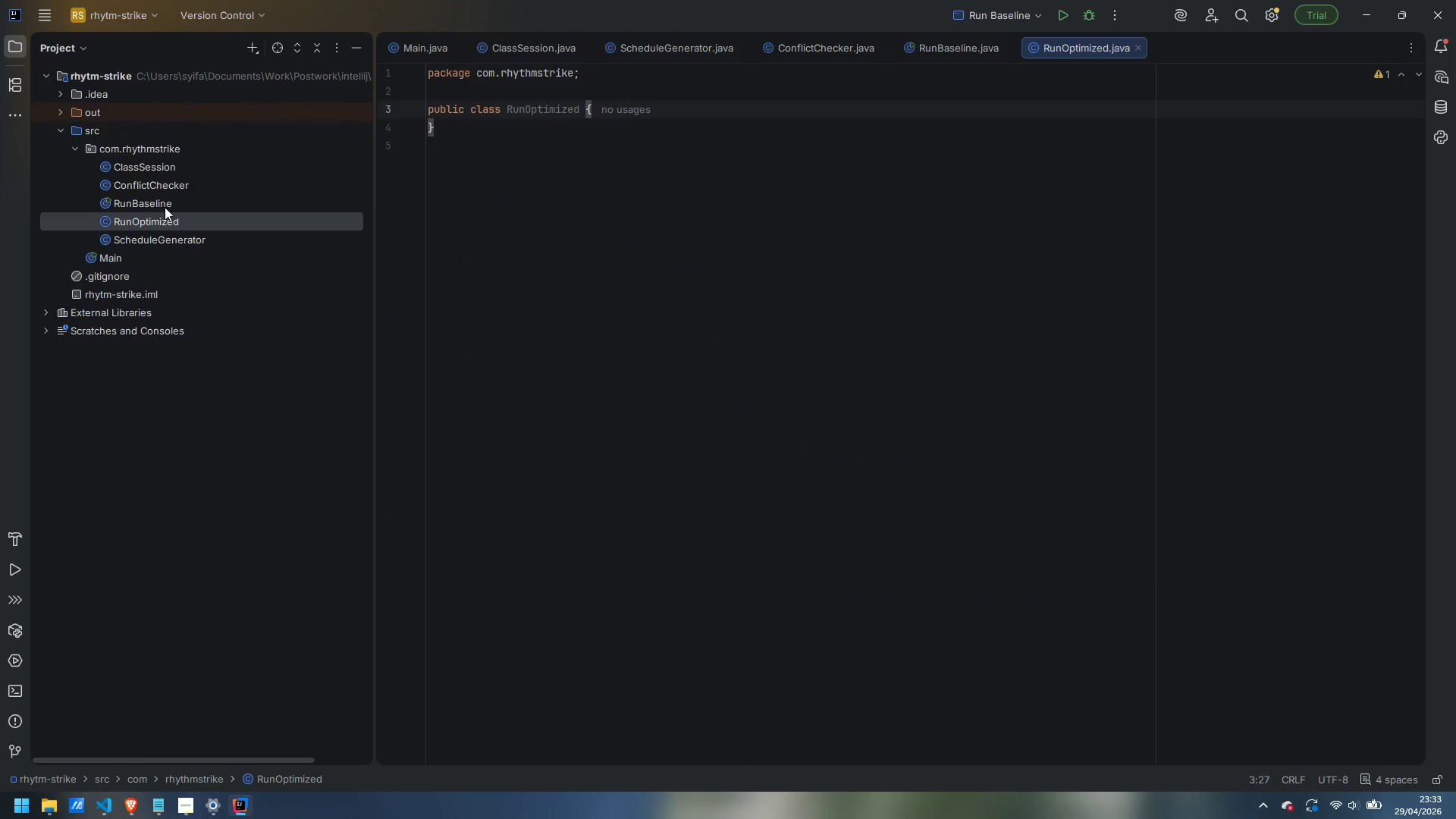 
double_click([155, 200])
 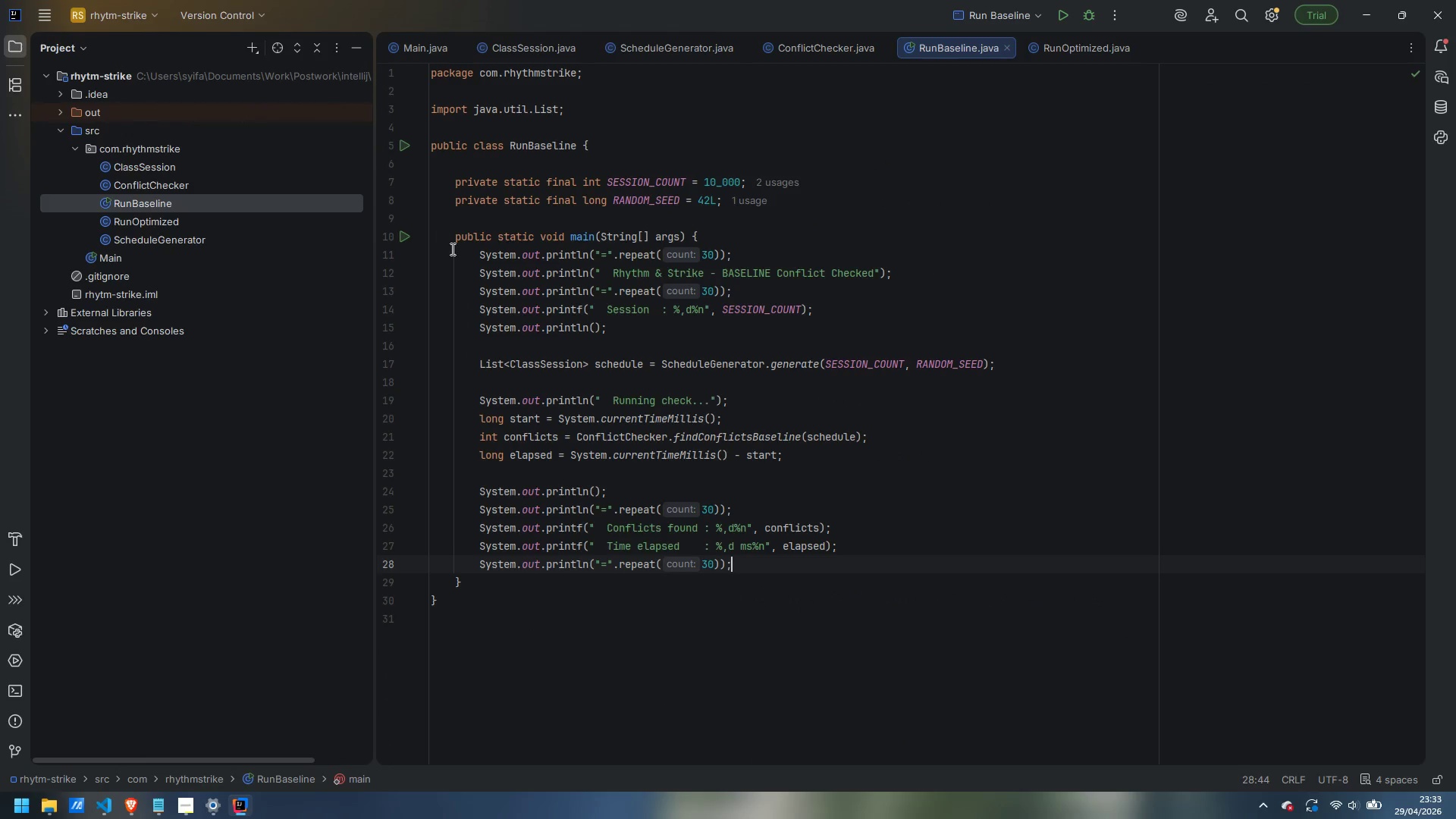 
left_click([506, 133])
 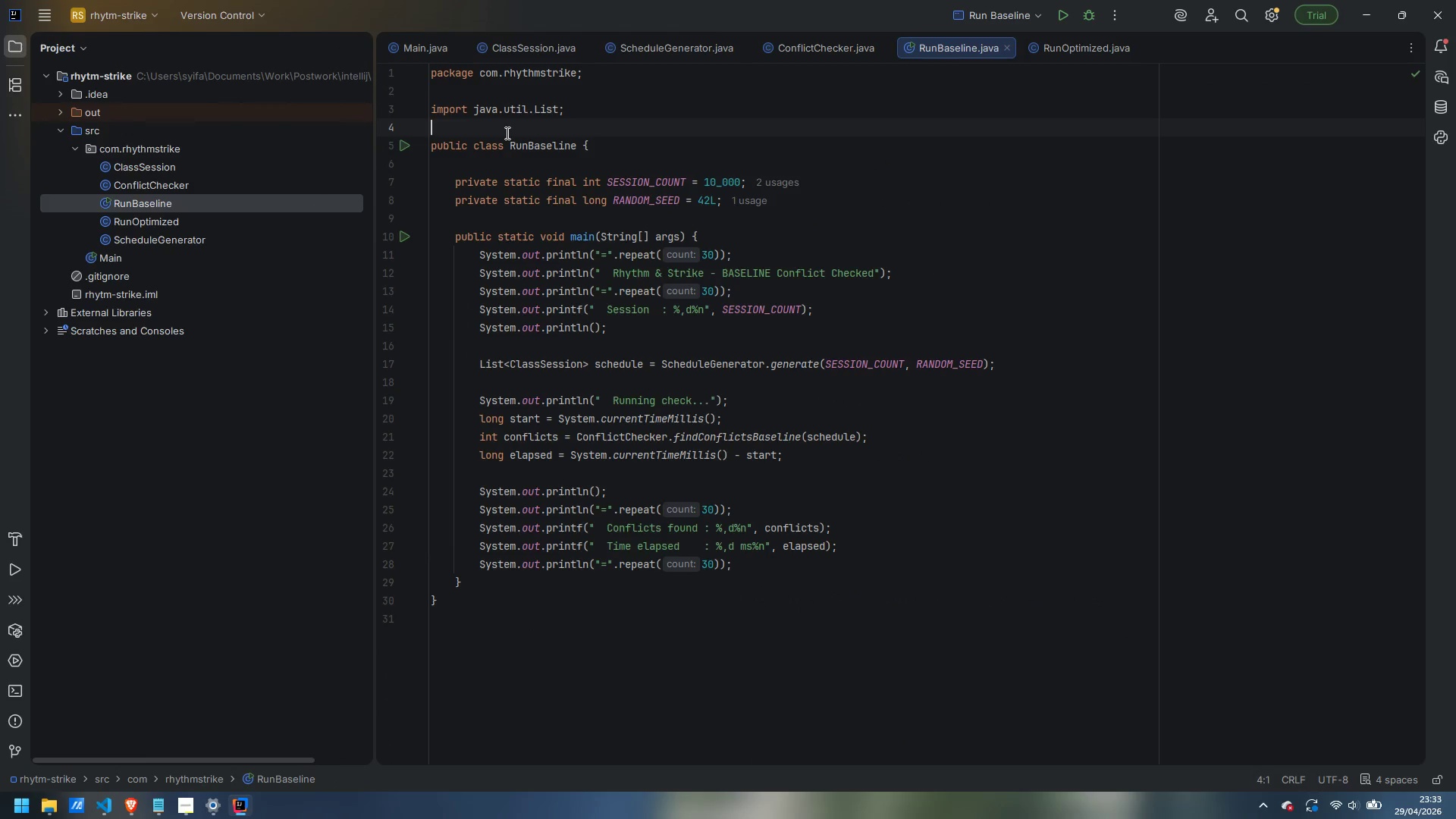 
wait(8.33)
 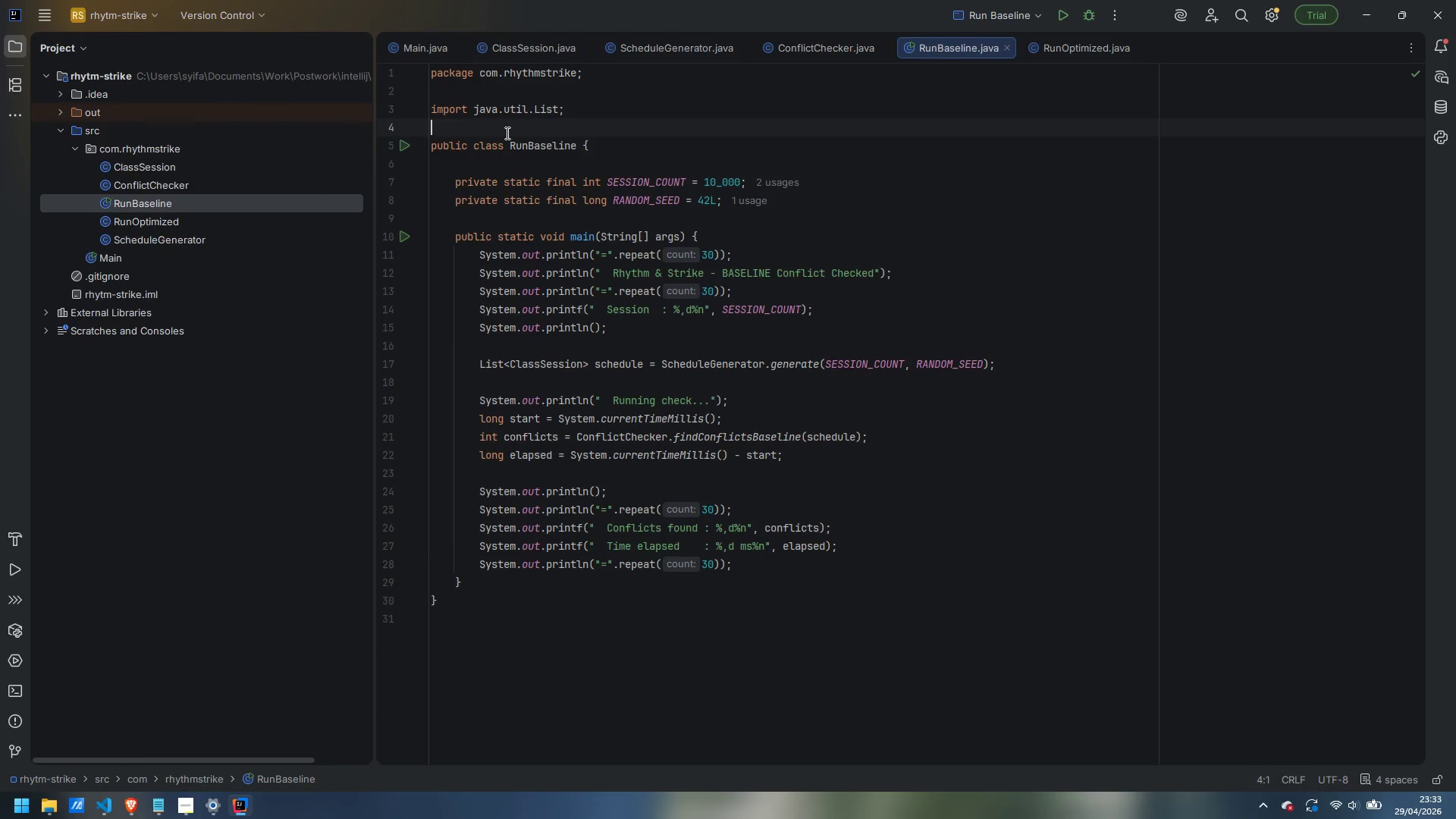 
key(Enter)
 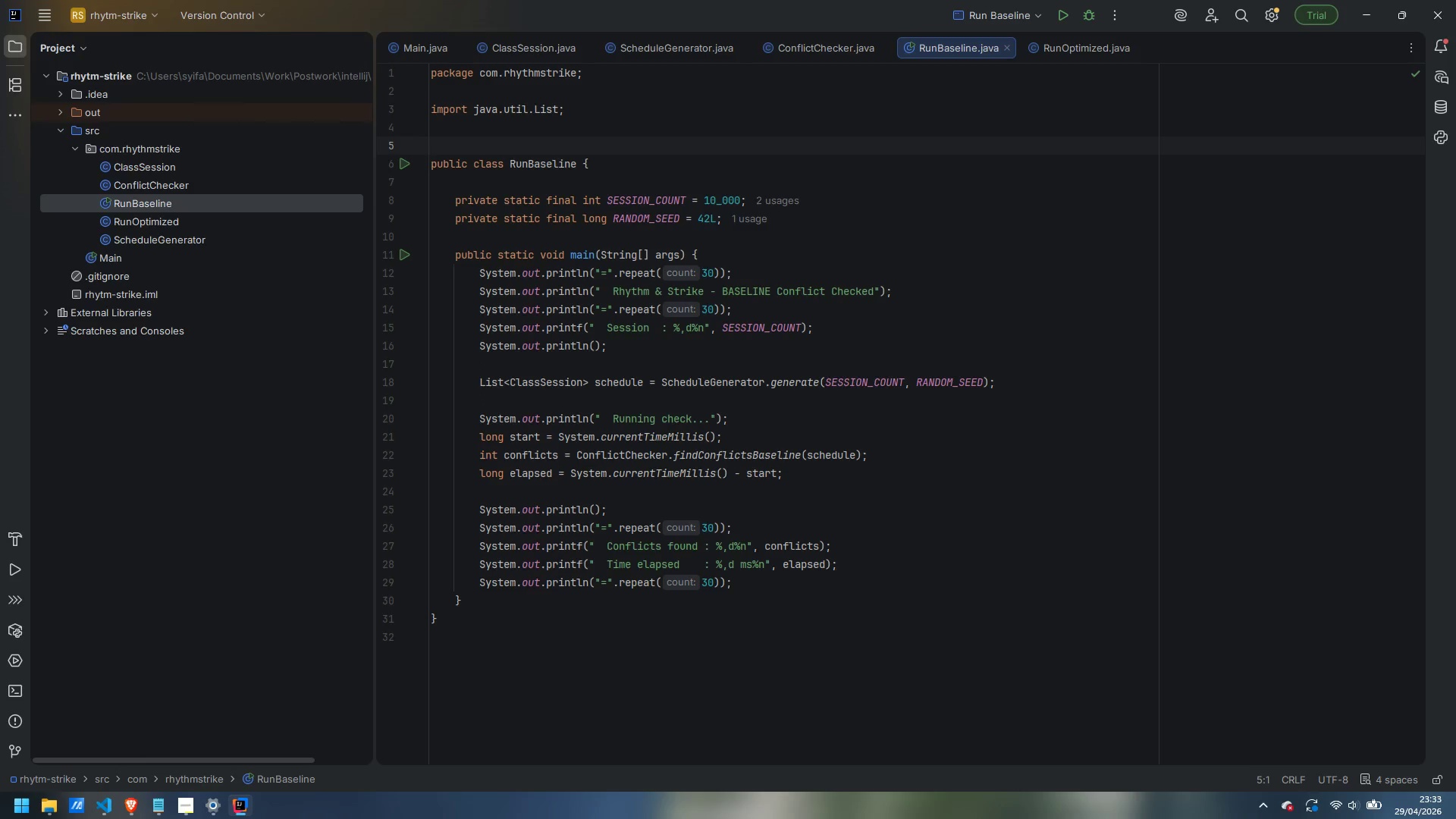 
type(/**)
 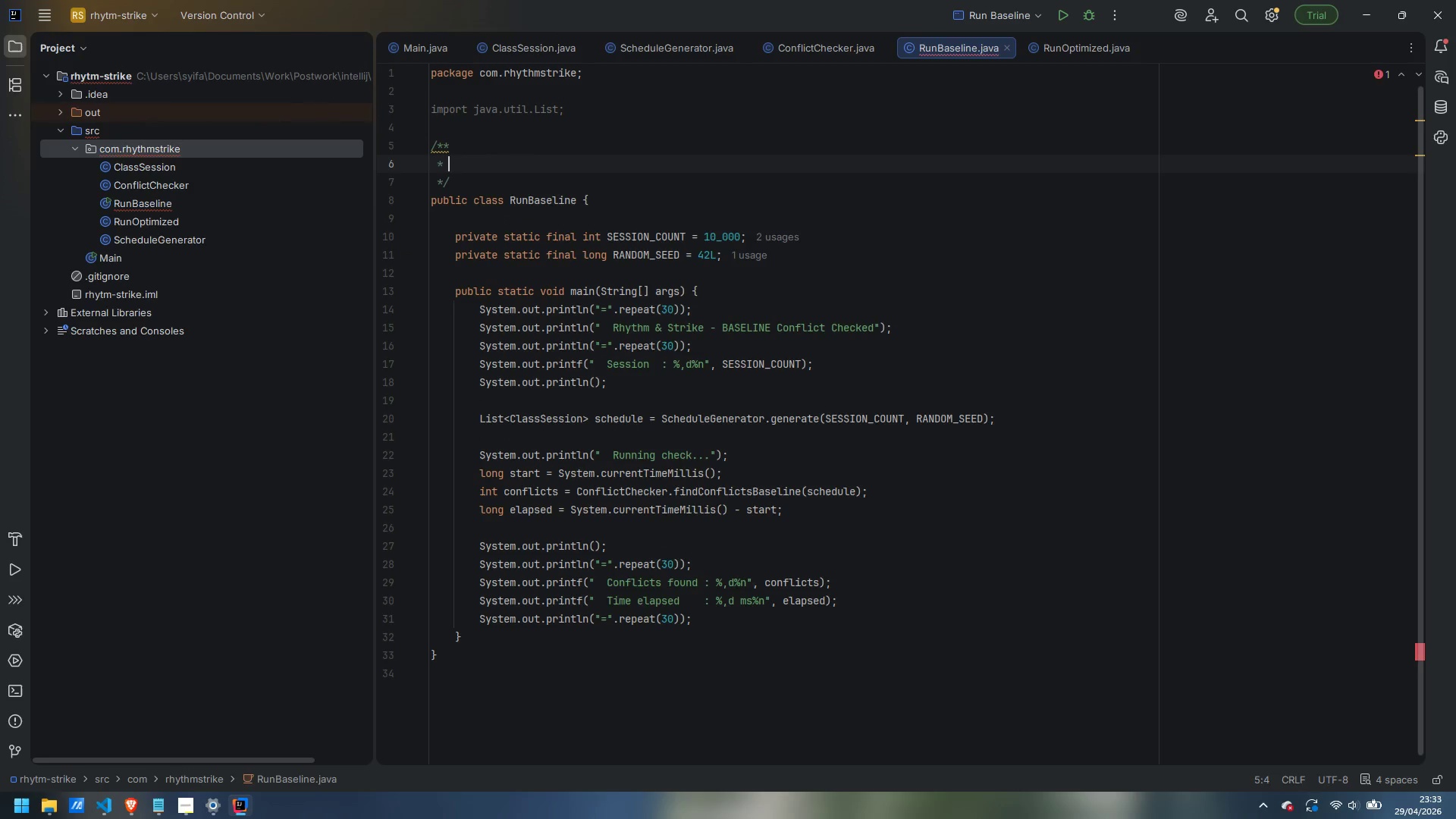 
 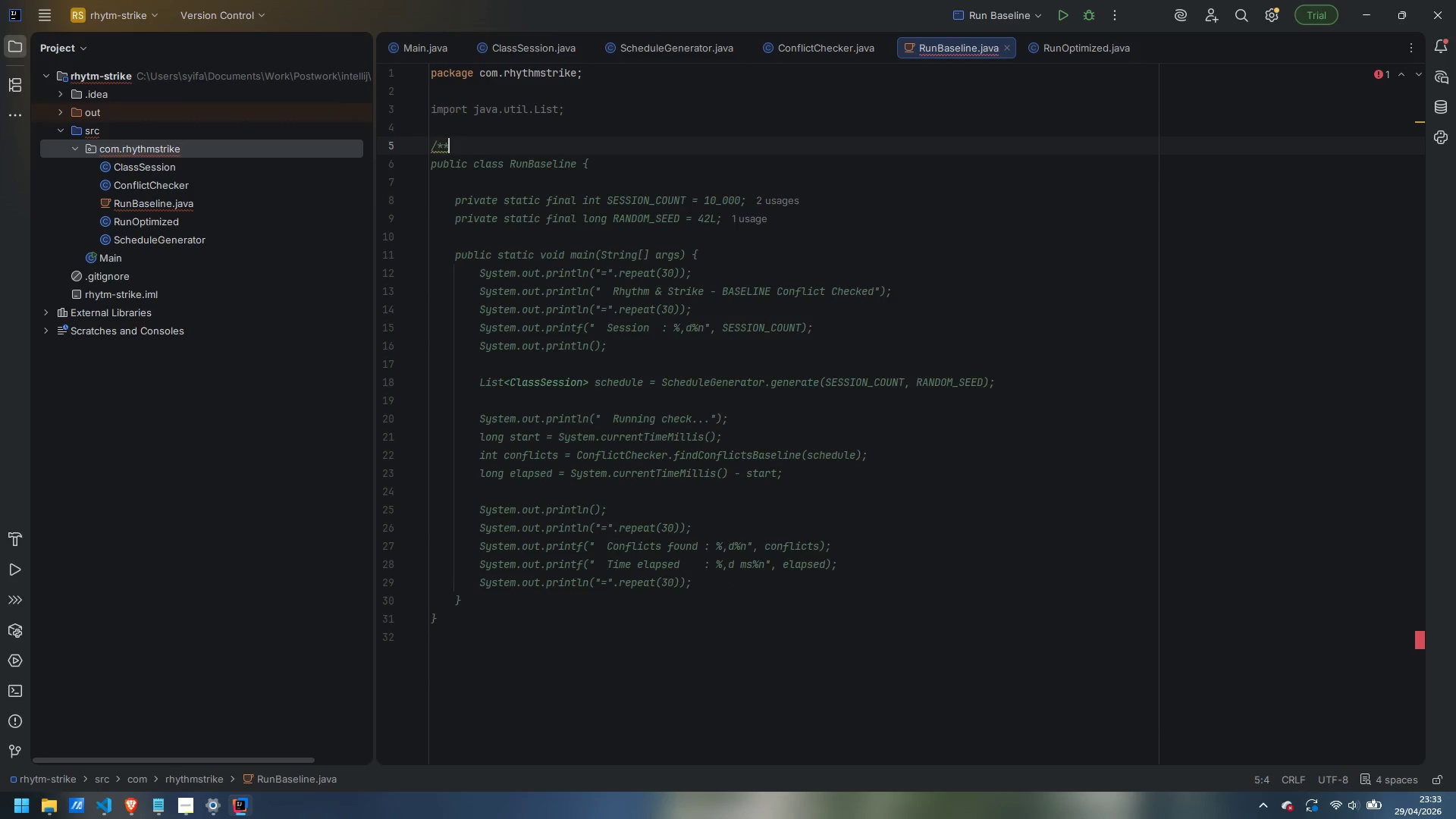 
key(Enter)
 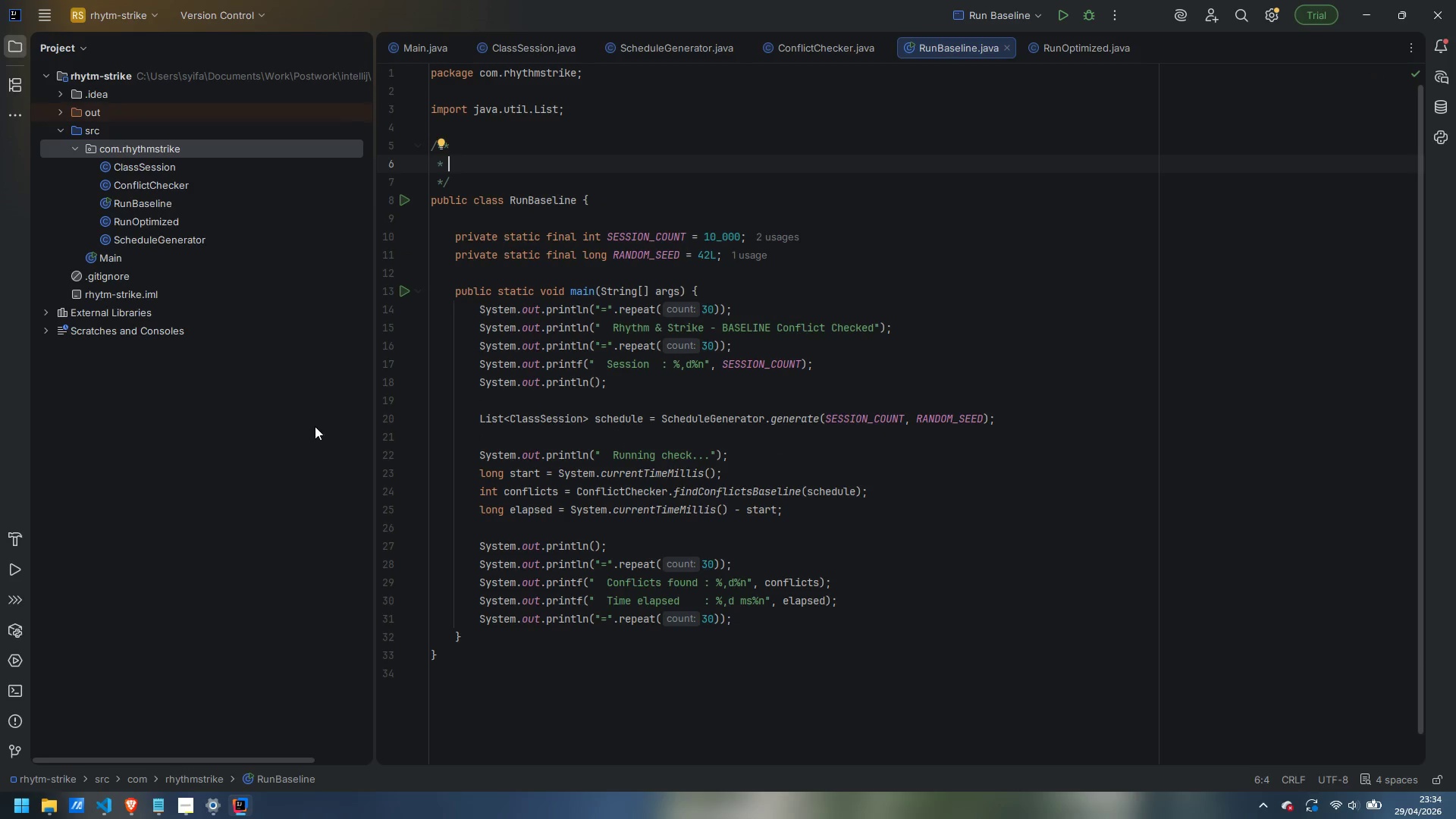 
left_click([14, 573])
 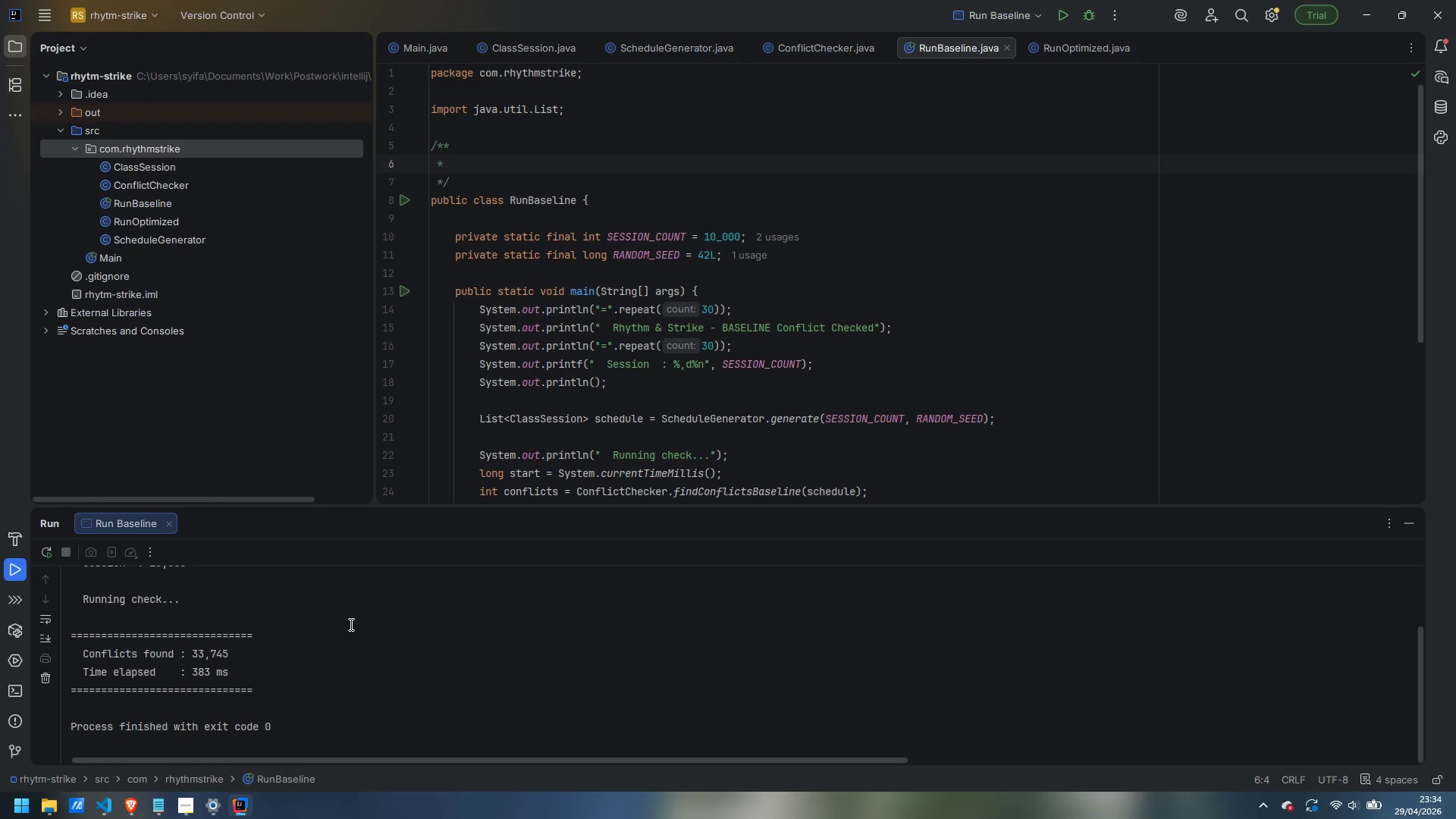 
scroll: coordinate [304, 661], scroll_direction: up, amount: 6.0
 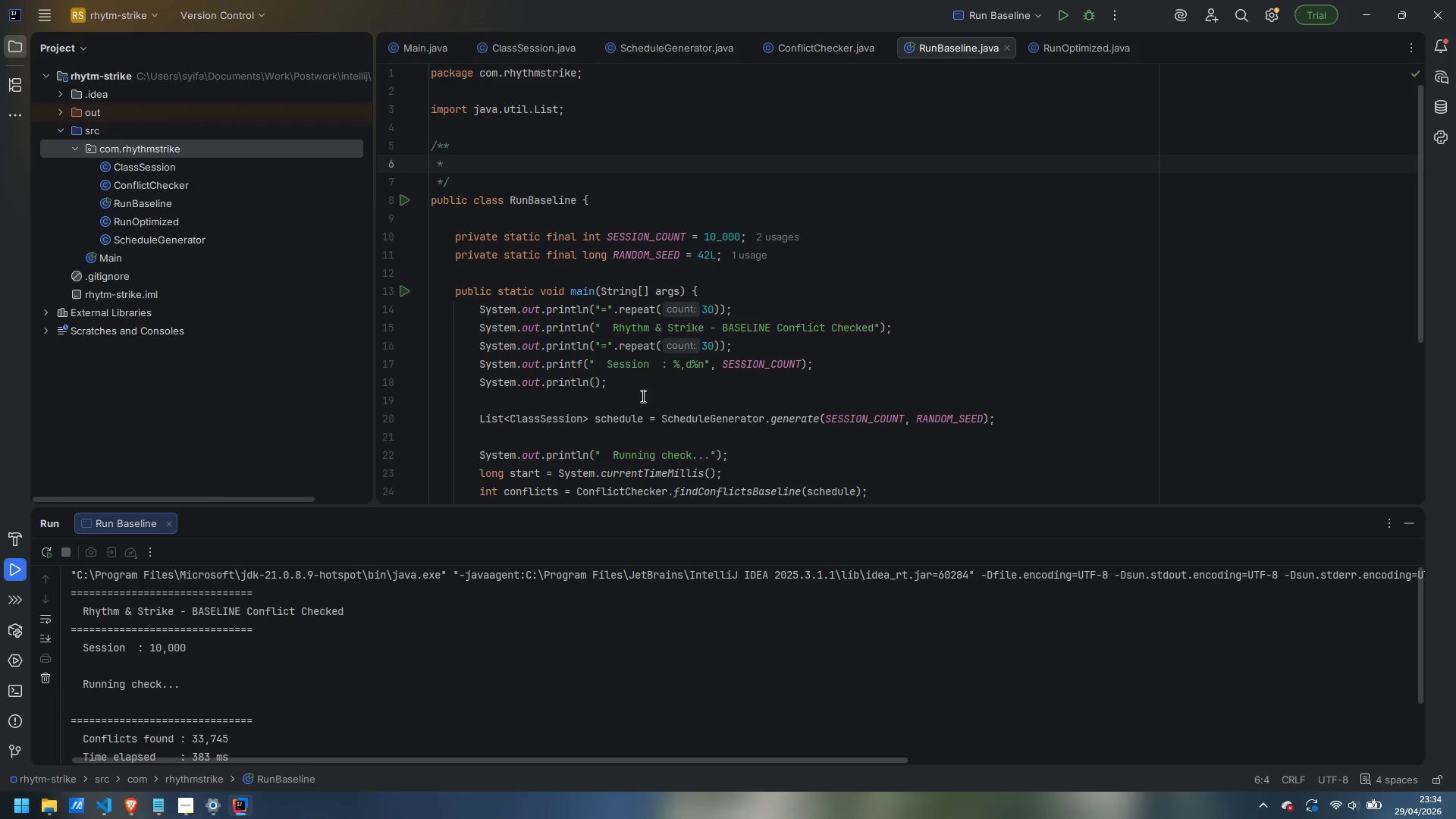 
scroll: coordinate [399, 600], scroll_direction: down, amount: 2.0
 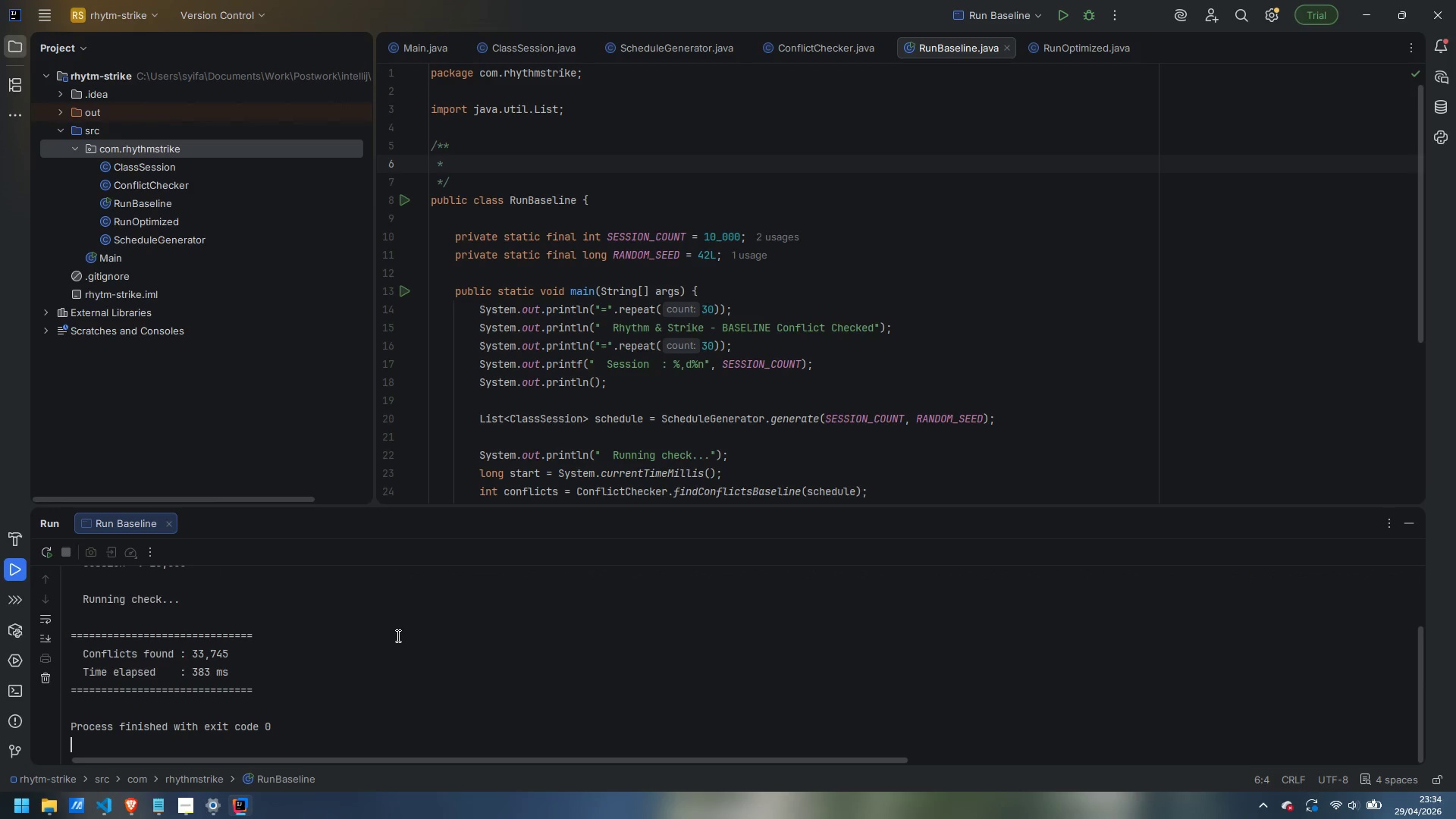 
scroll: coordinate [397, 635], scroll_direction: up, amount: 4.0
 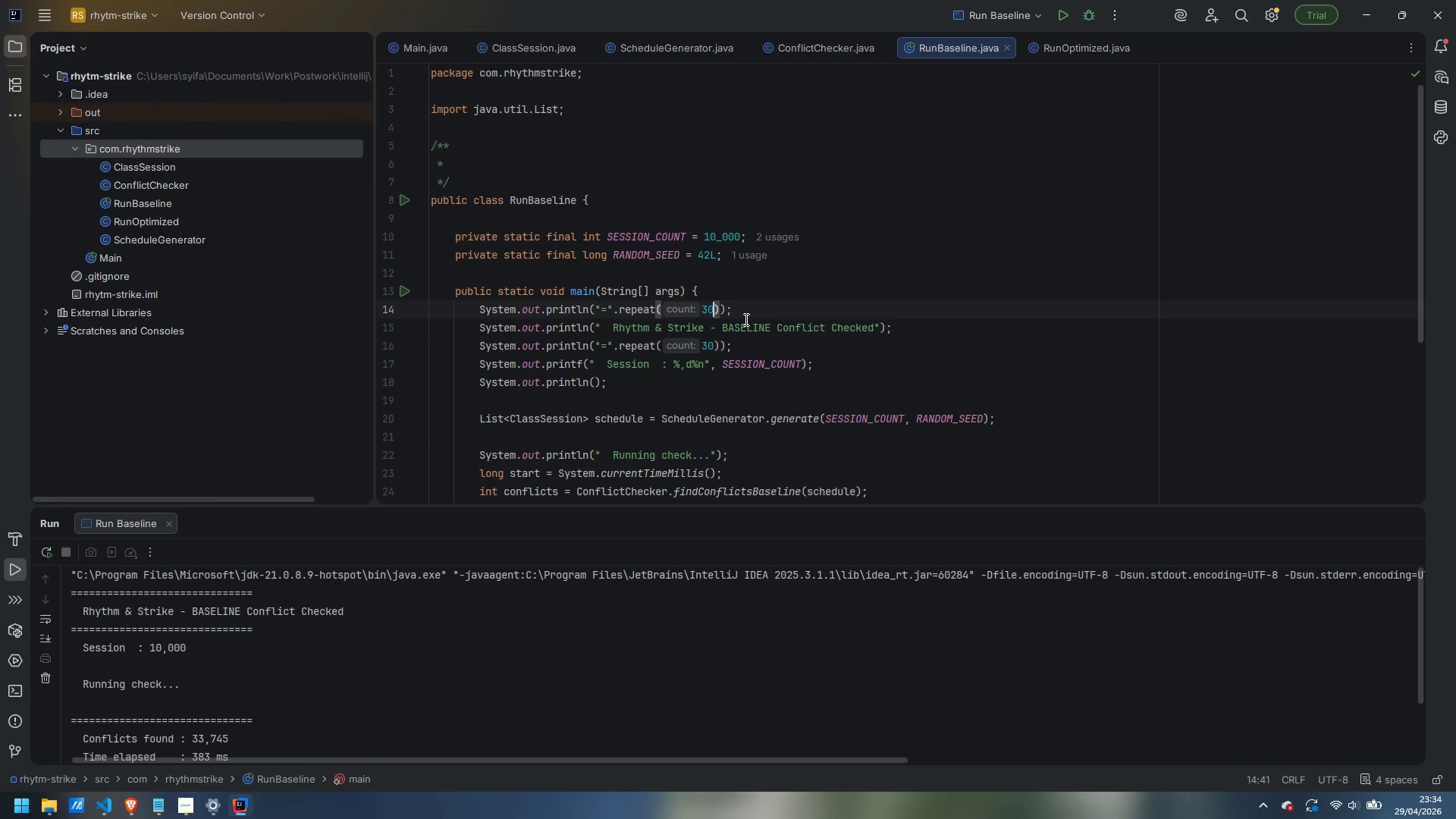 
key(ArrowLeft)
 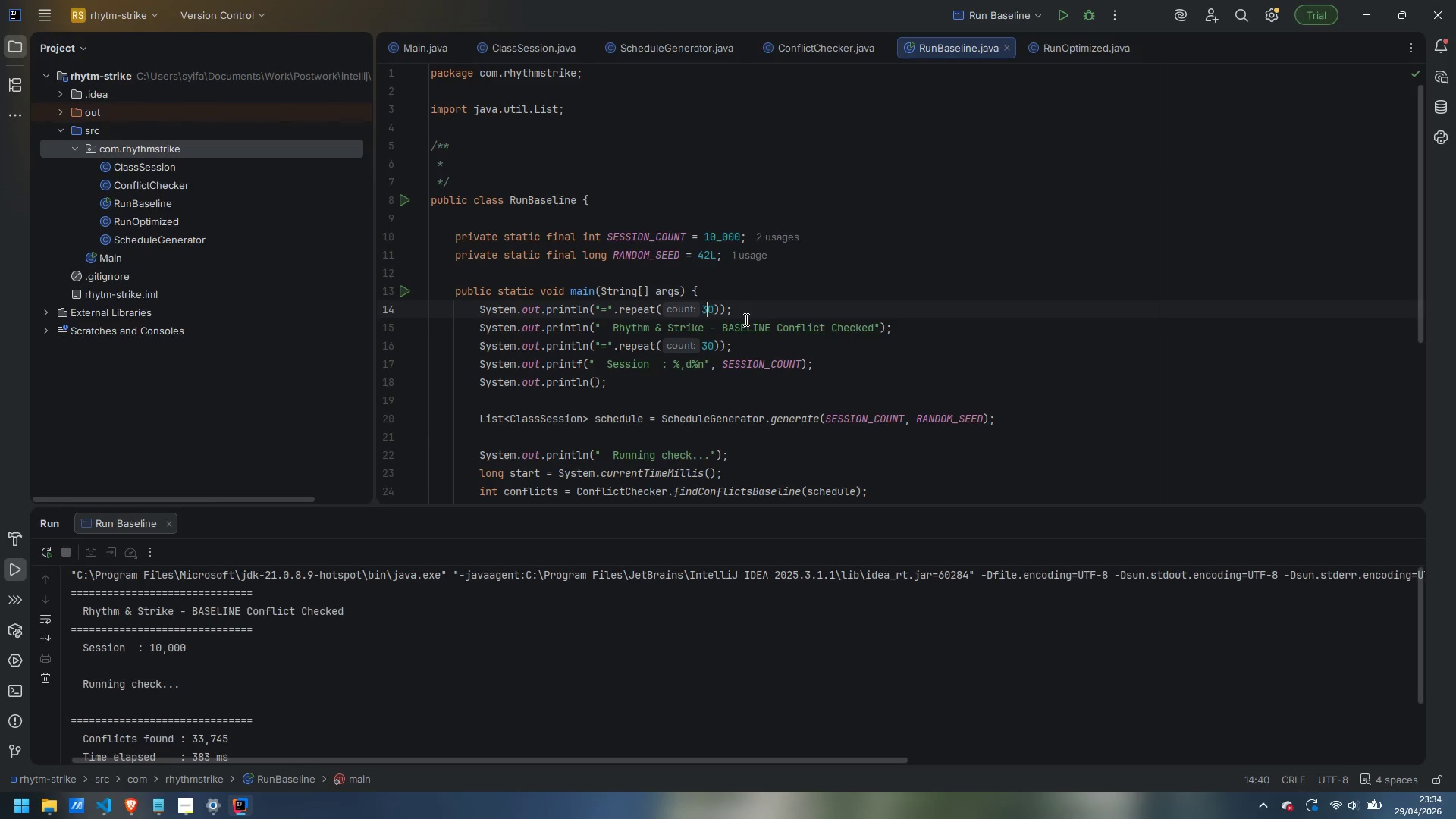 
key(Backspace)
 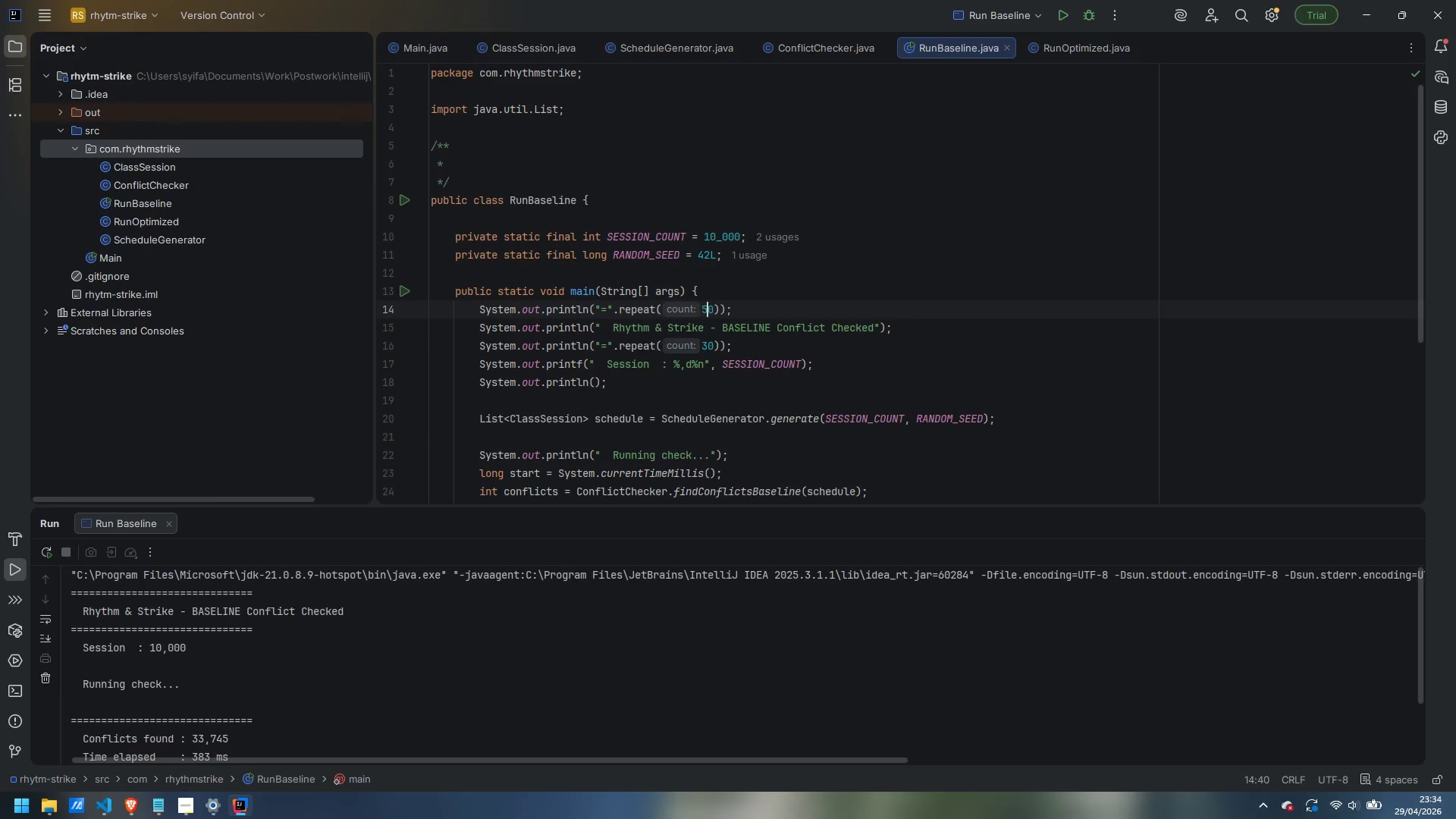 
key(5)
 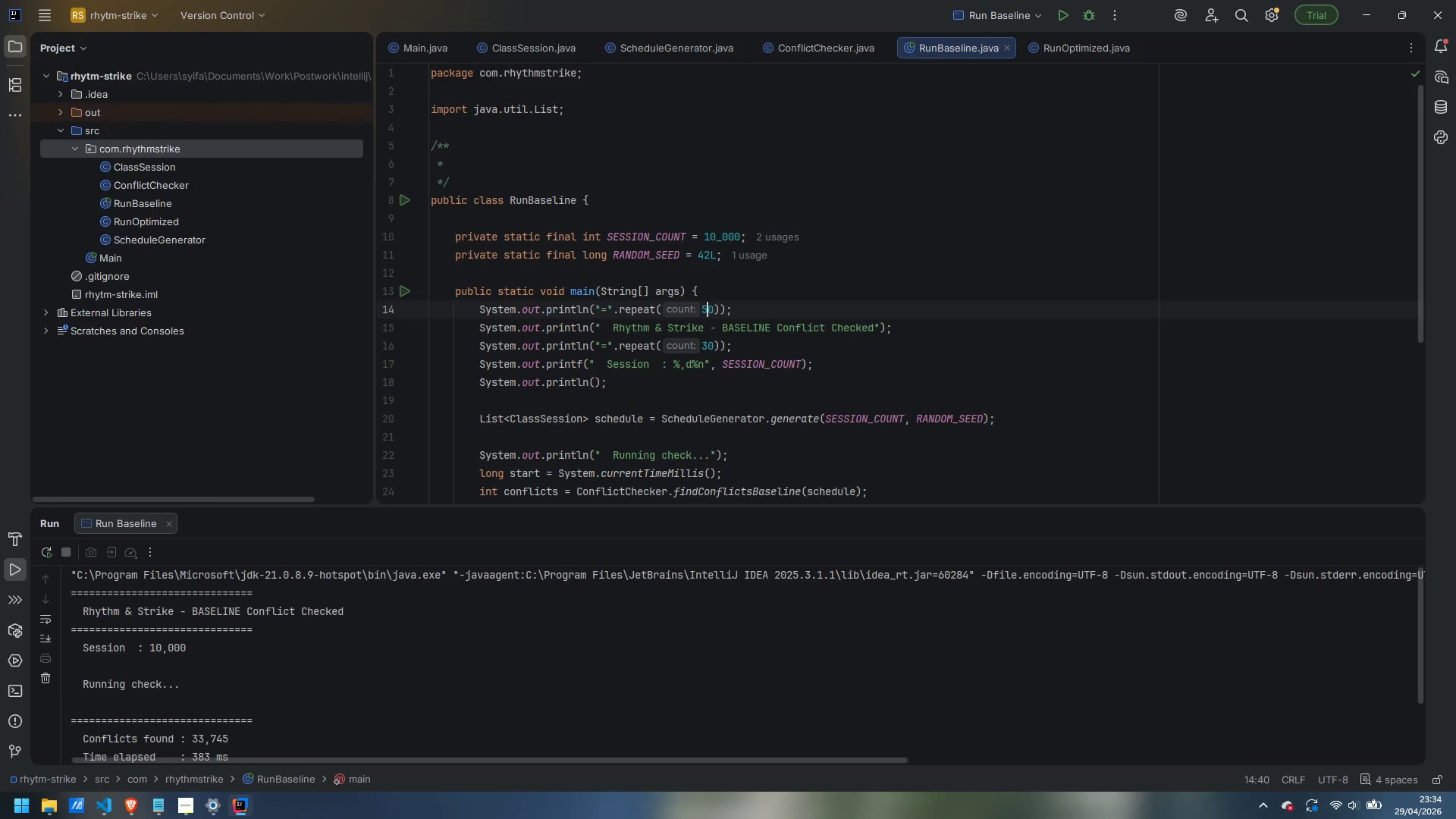 
key(ArrowDown)
 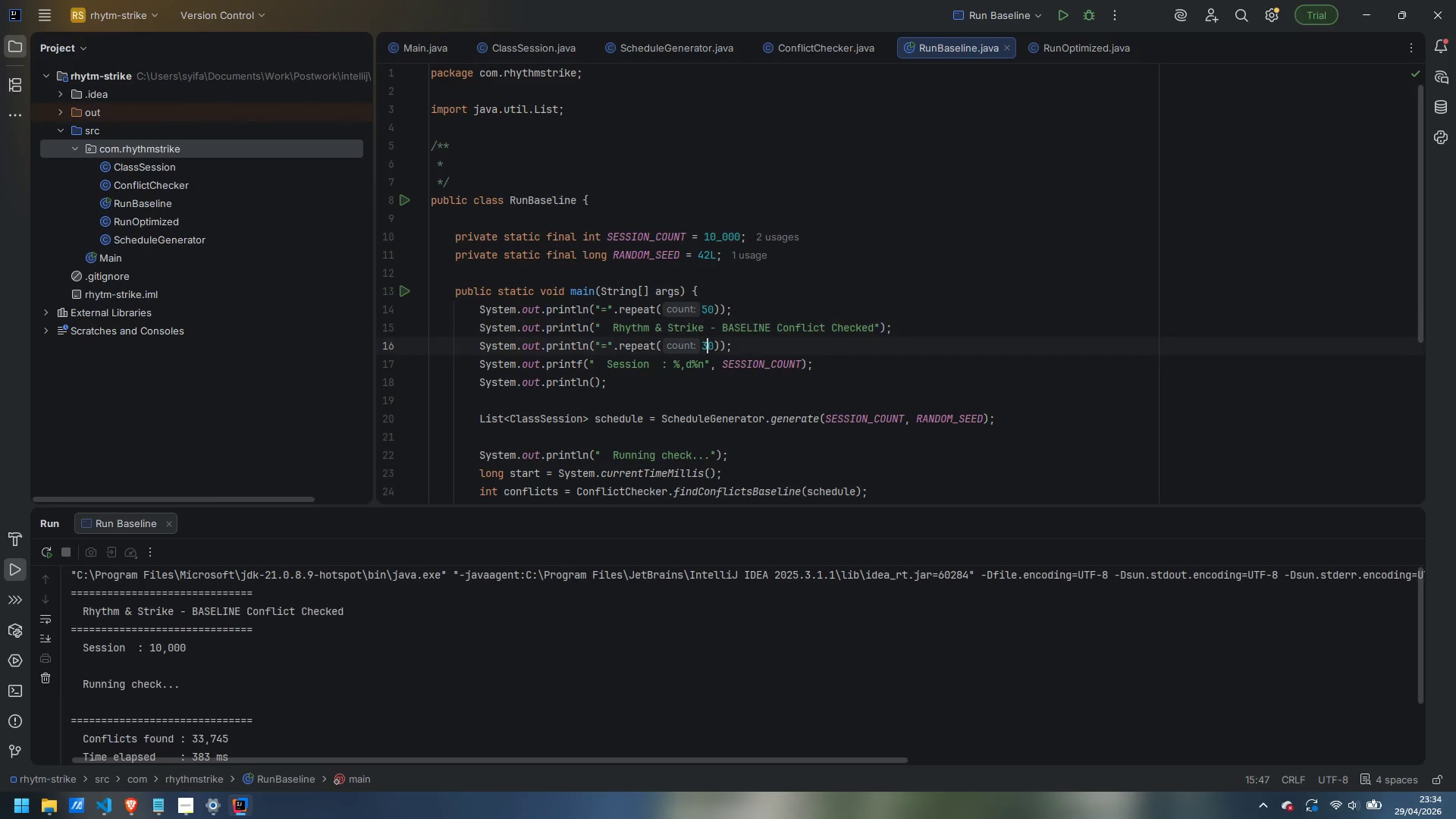 
key(ArrowDown)
 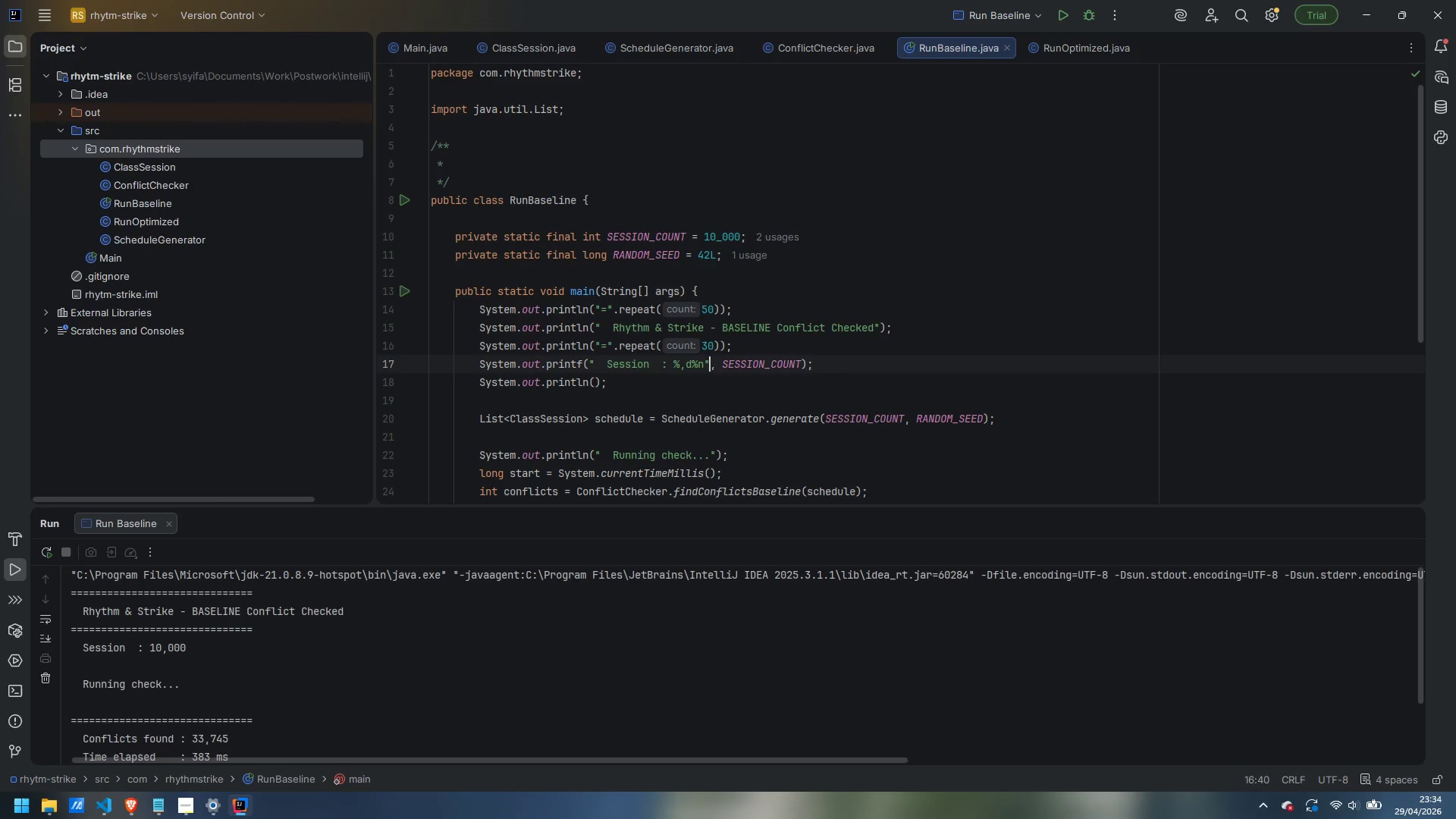 
key(ArrowDown)
 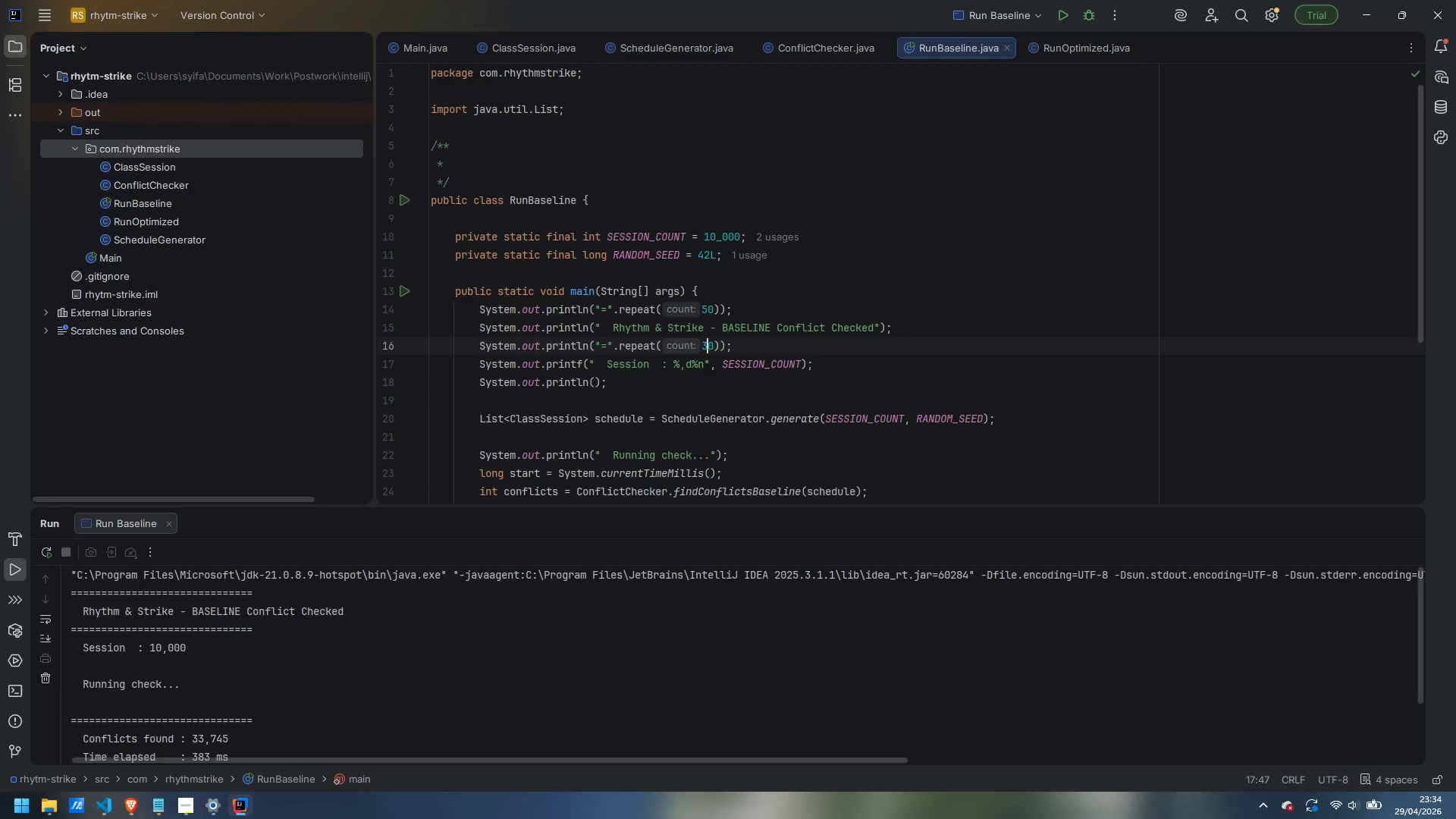 
key(ArrowUp)
 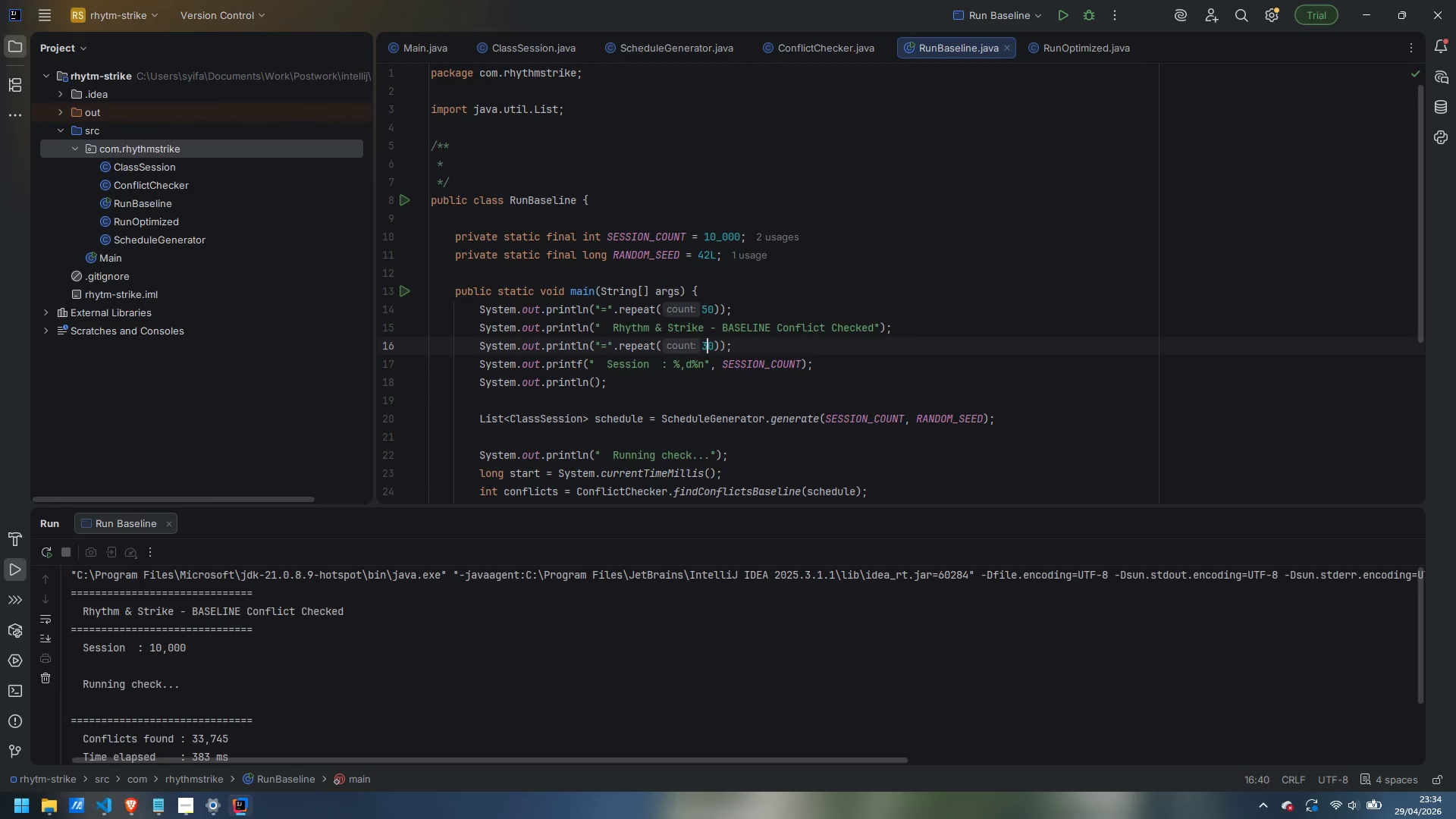 
key(Backspace)
 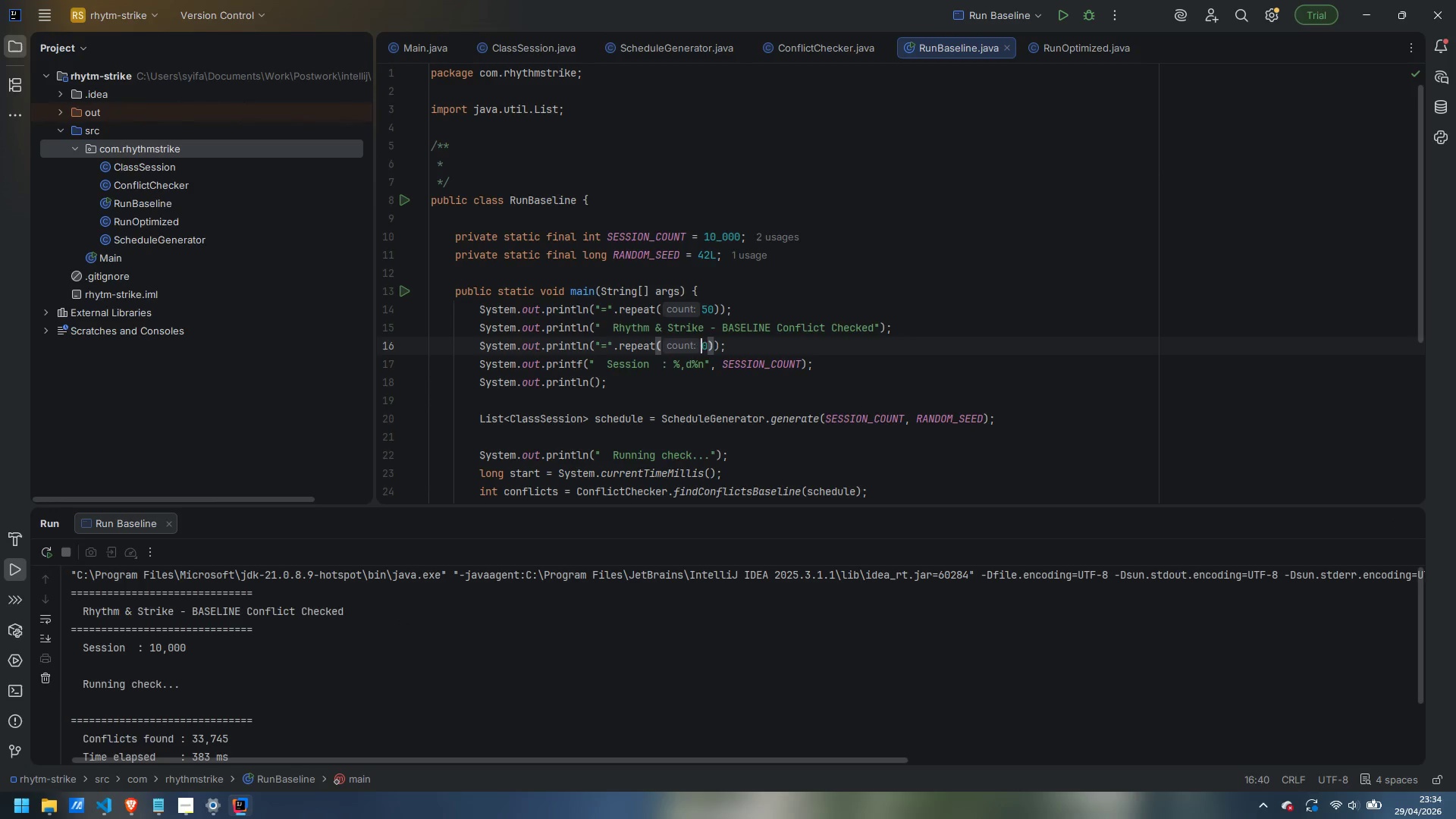 
key(5)
 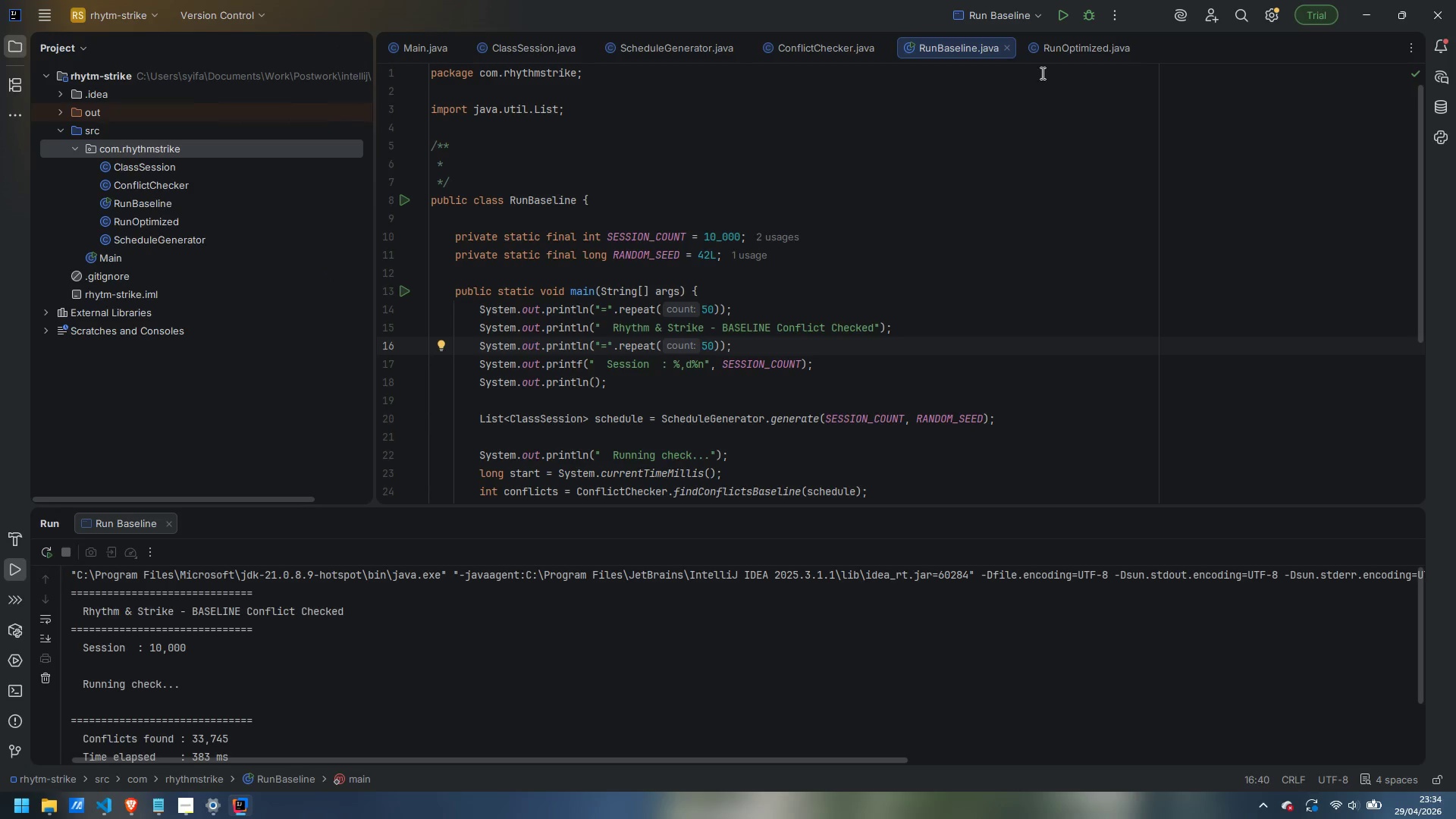 
left_click([1064, 14])
 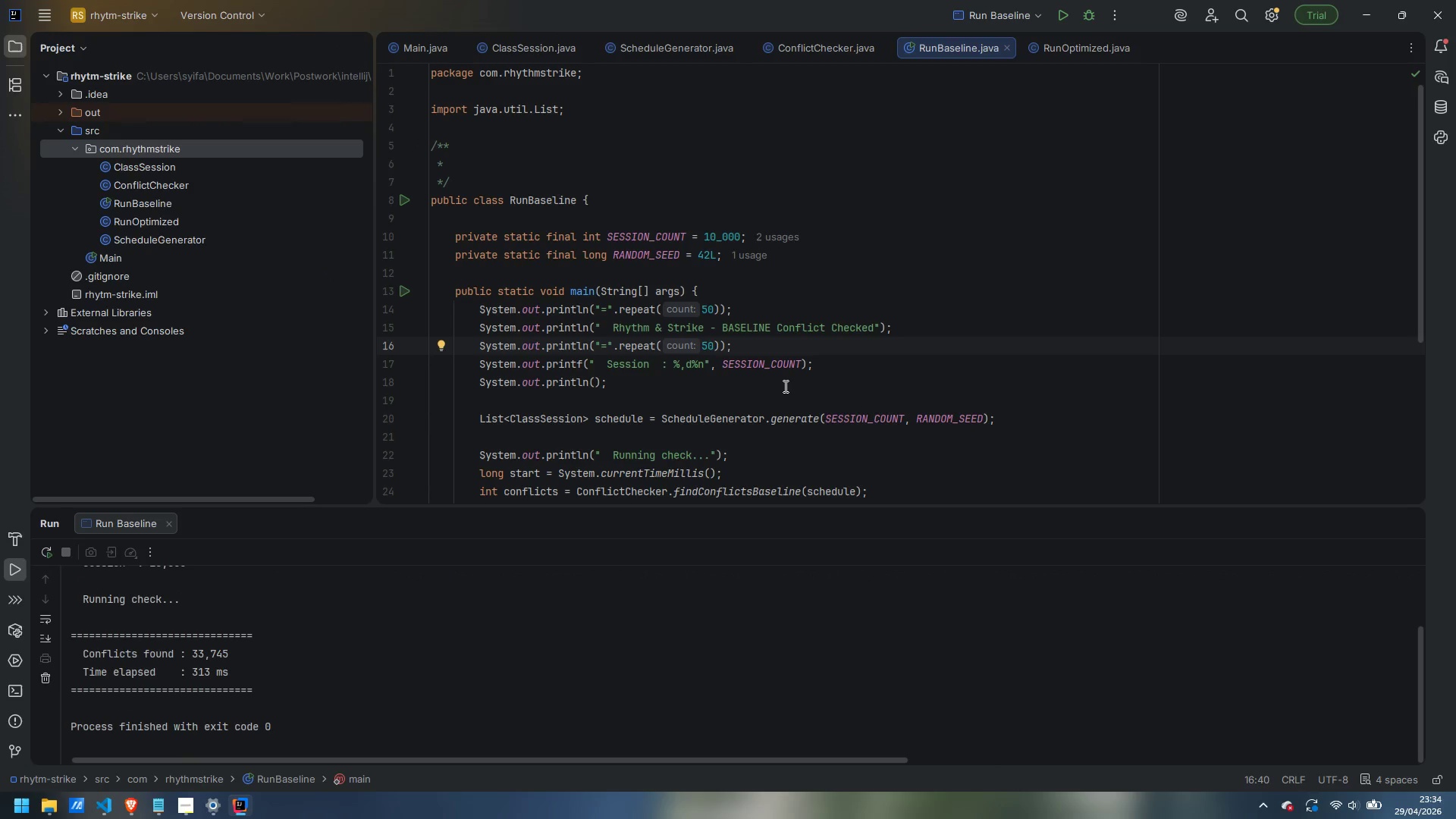 
wait(5.86)
 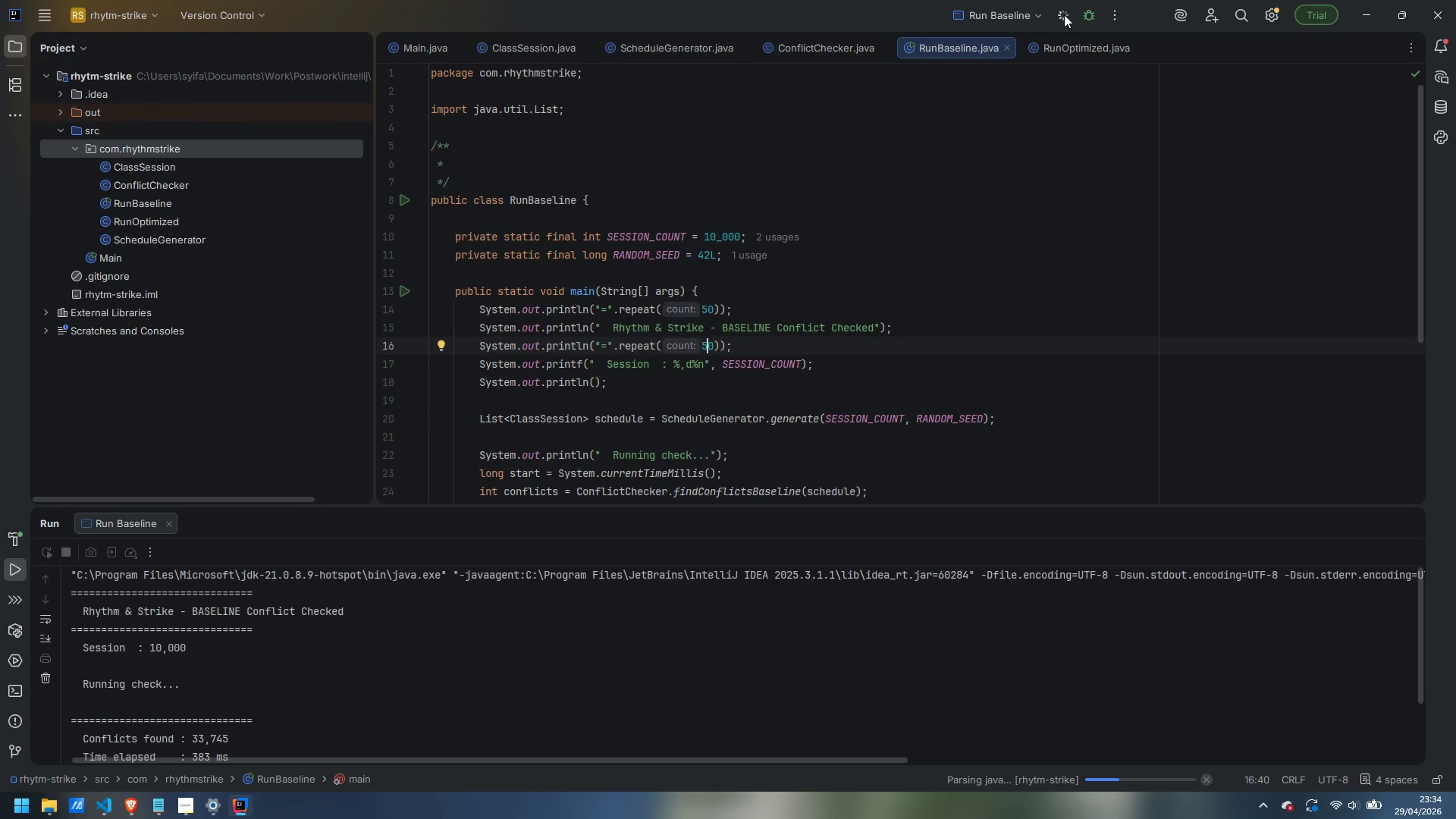 
scroll: coordinate [588, 686], scroll_direction: up, amount: 3.0
 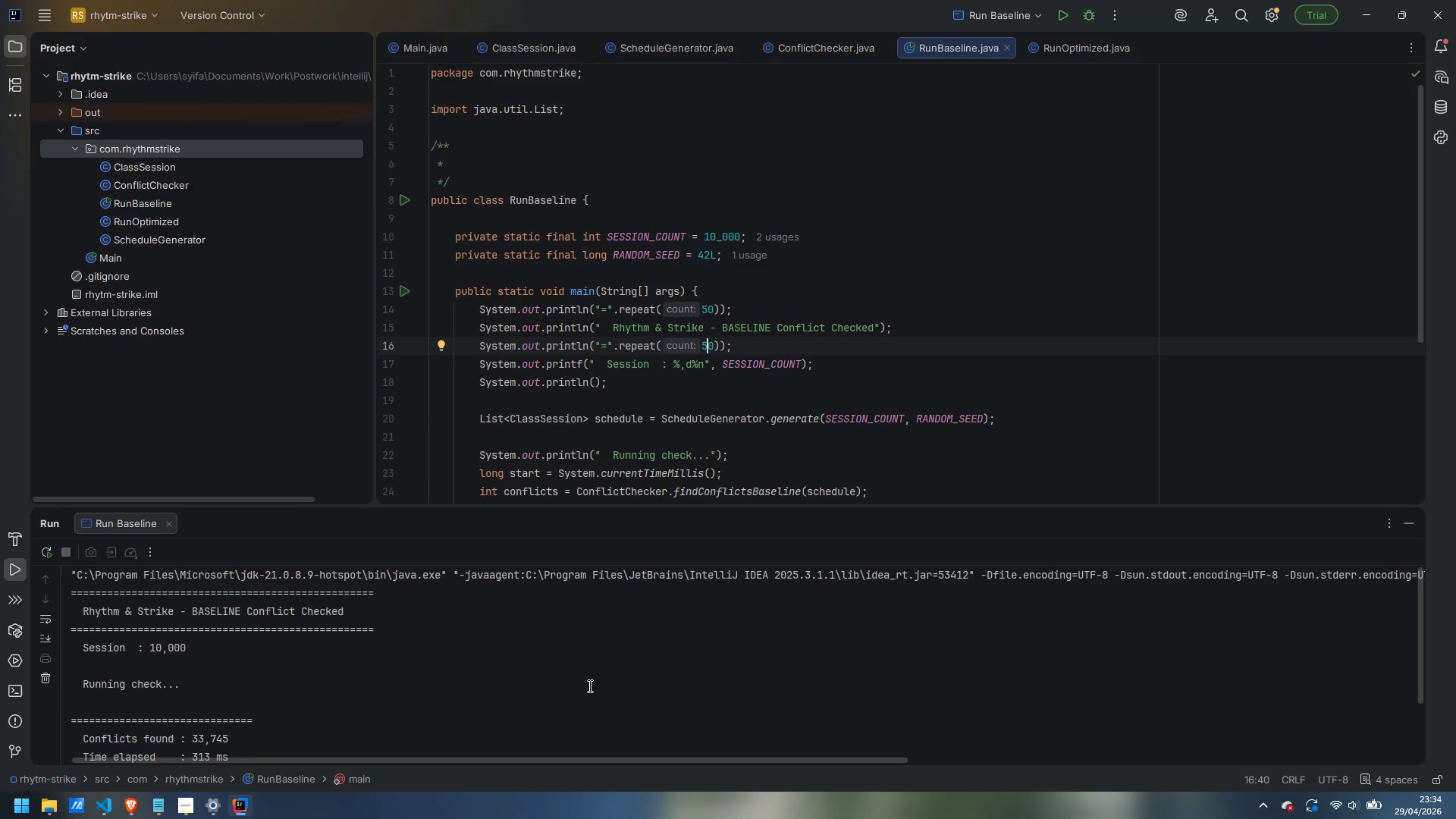 
scroll: coordinate [588, 686], scroll_direction: down, amount: 3.0
 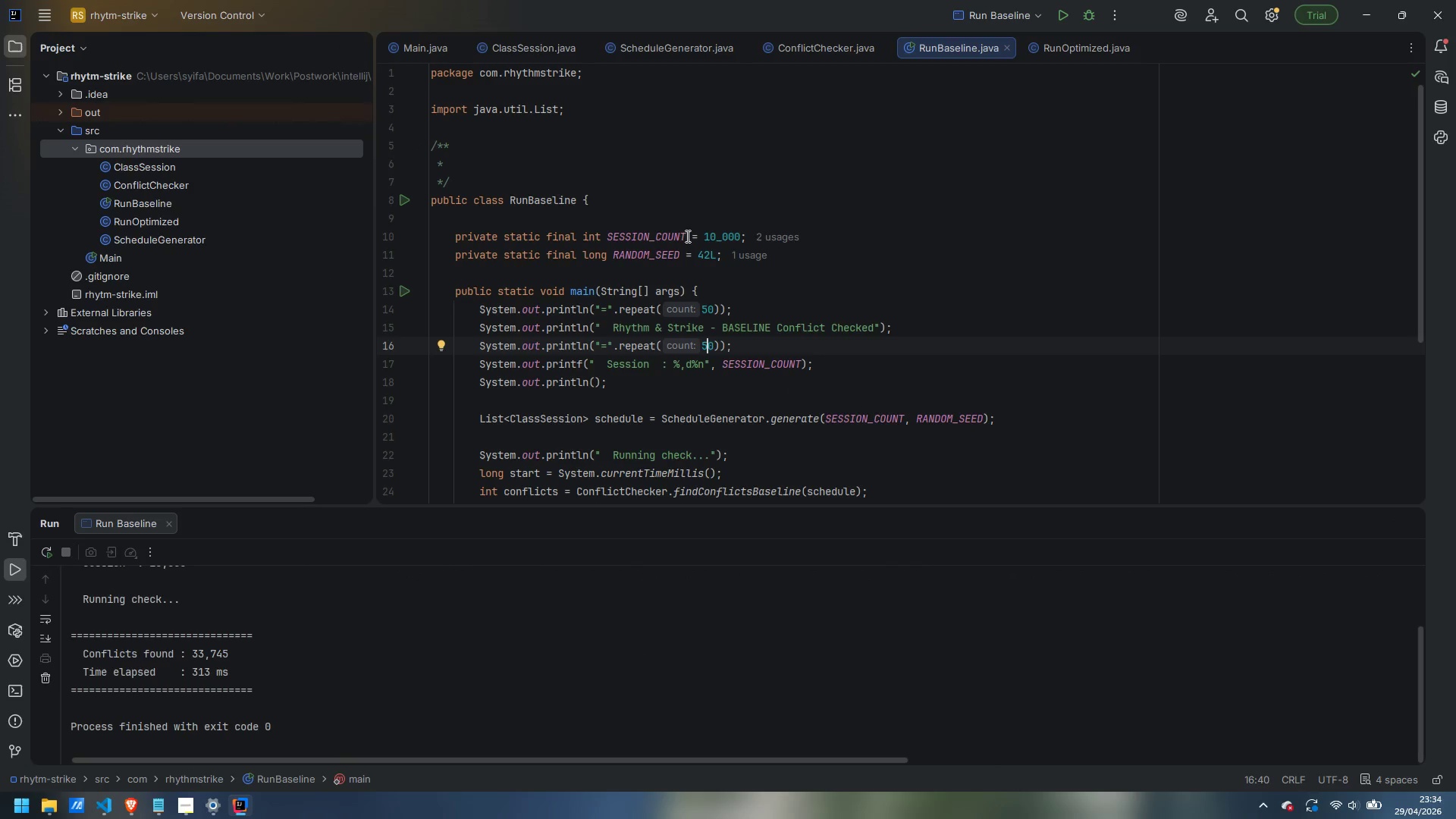 
left_click([521, 166])
 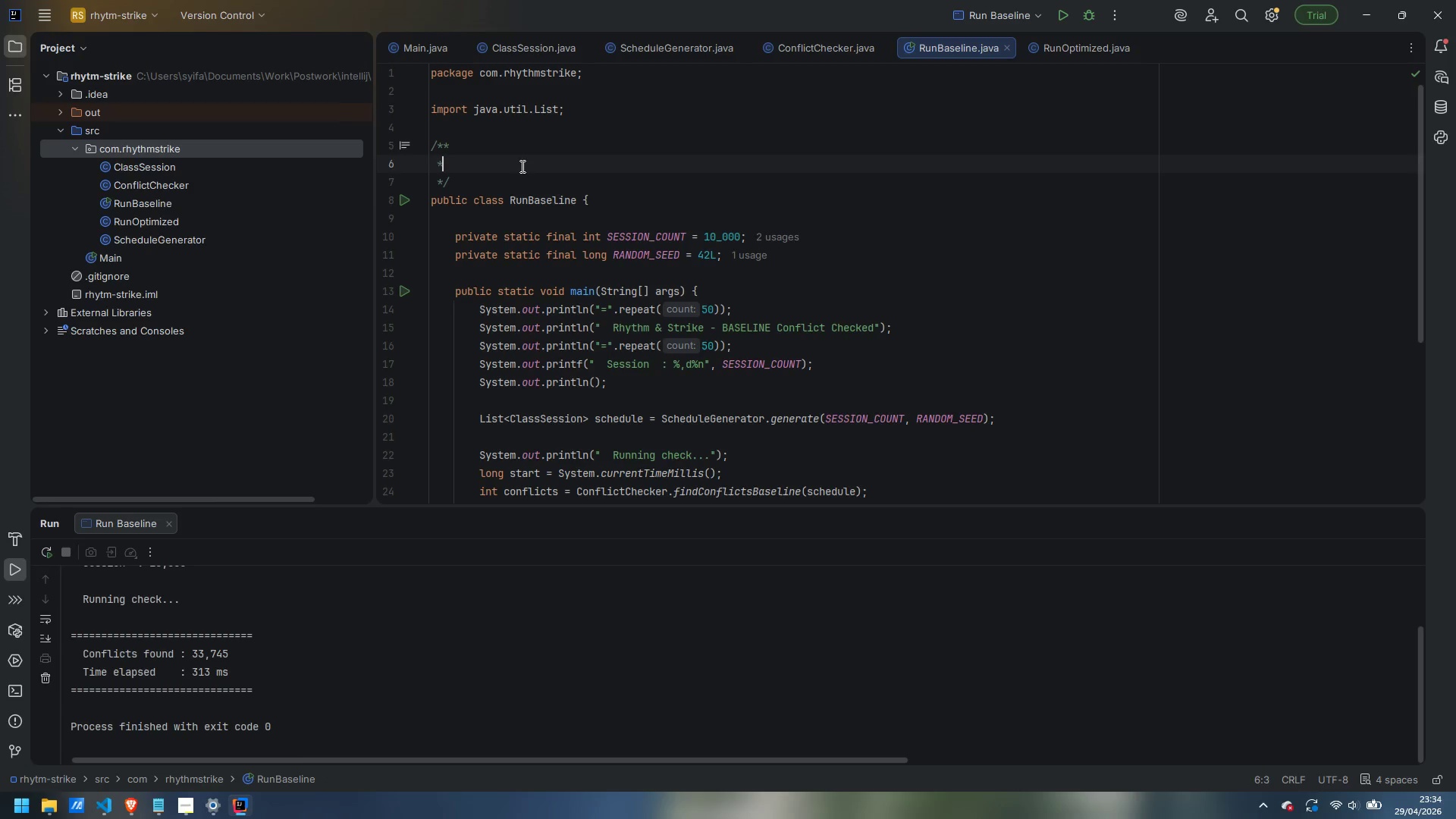 
type( R)
key(Backspace)
type(Executes only the O(n2) baseline so IntelliJ run)
key(Backspace)
key(Backspace)
key(Backspace)
 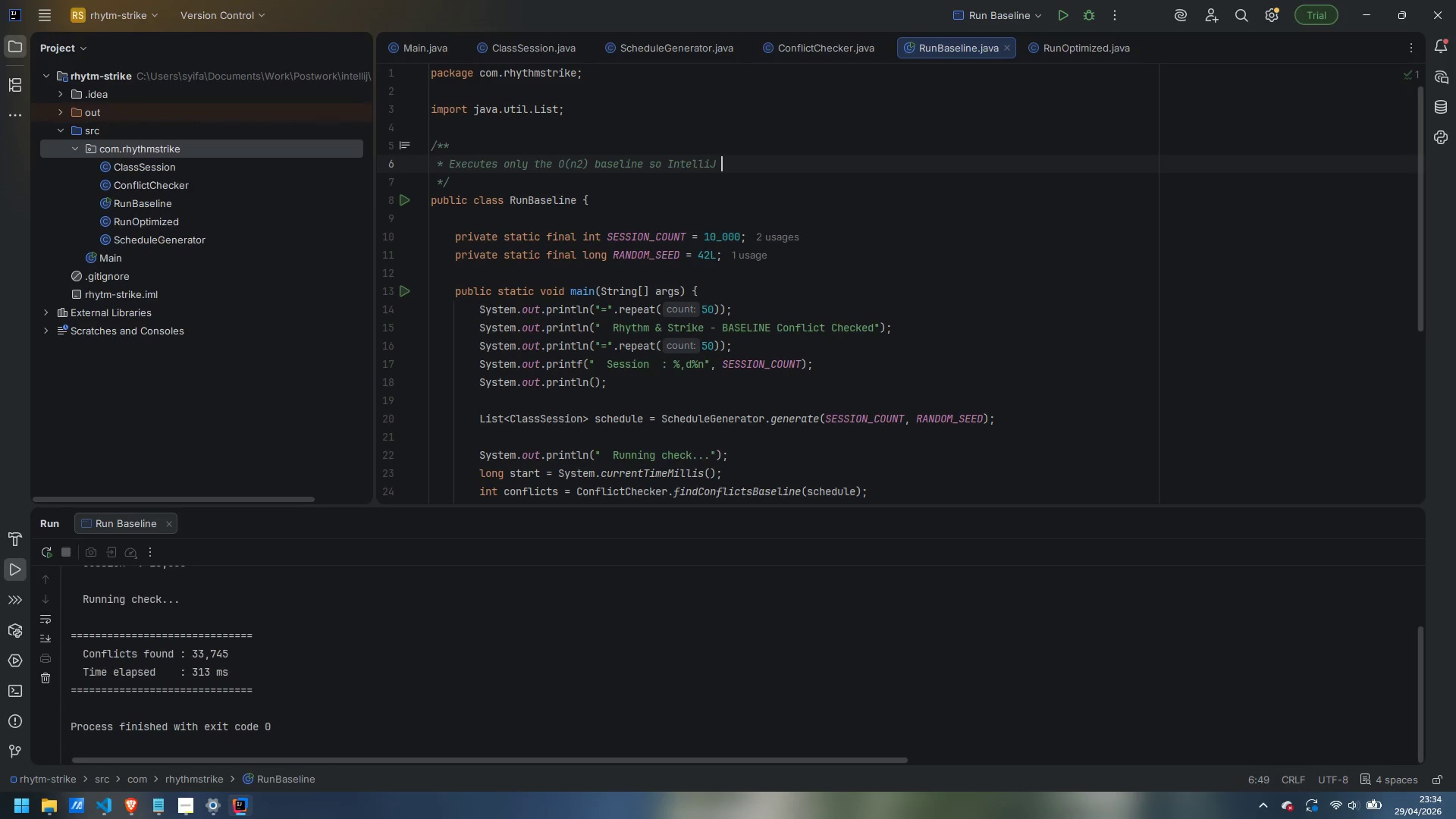 
key(Backspace)
type('s Run console shows the slows)
key(Backspace)
type( time in ins)
key(Backspace)
key(Backspace)
type(solation.)